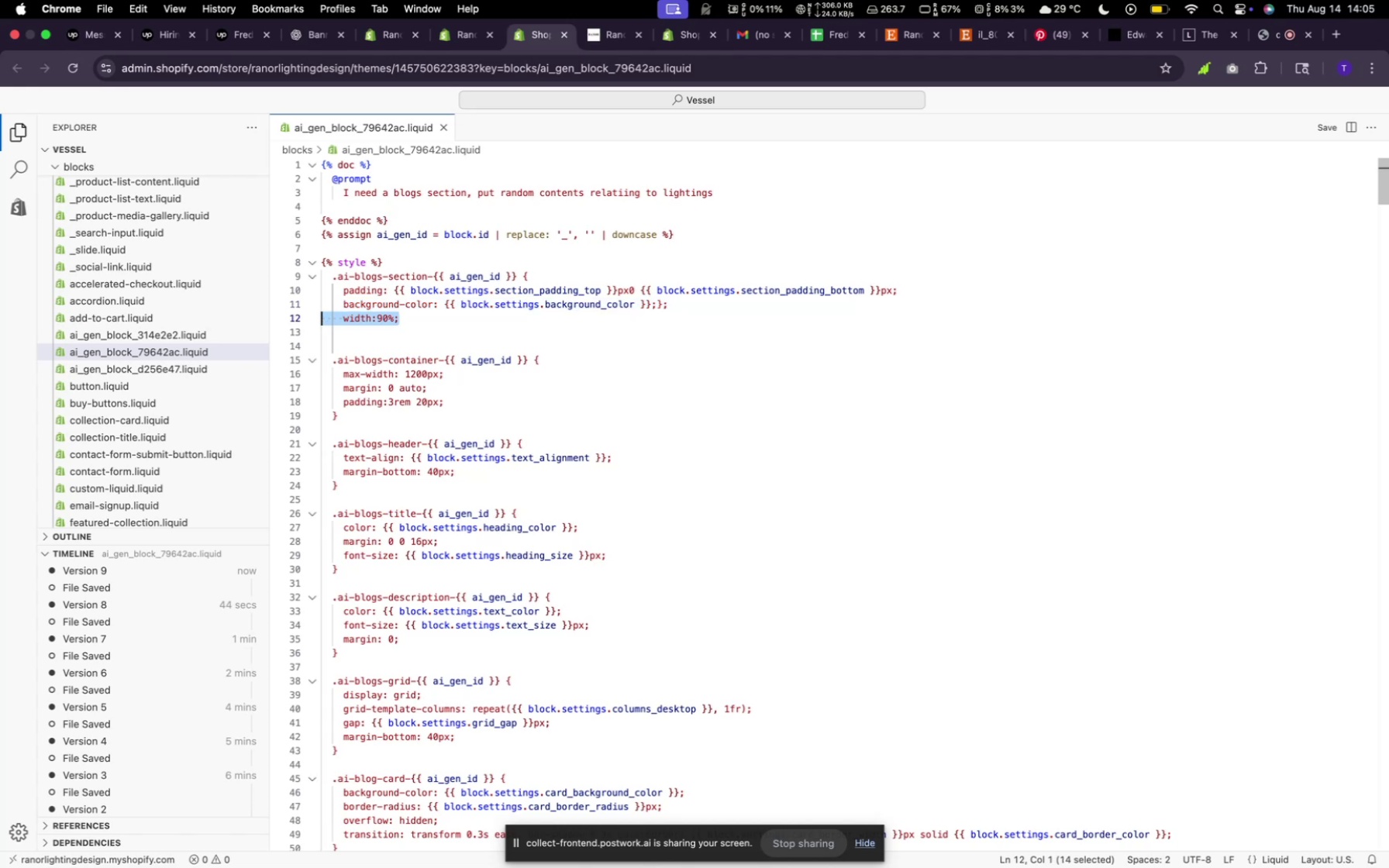 
key(Space)
 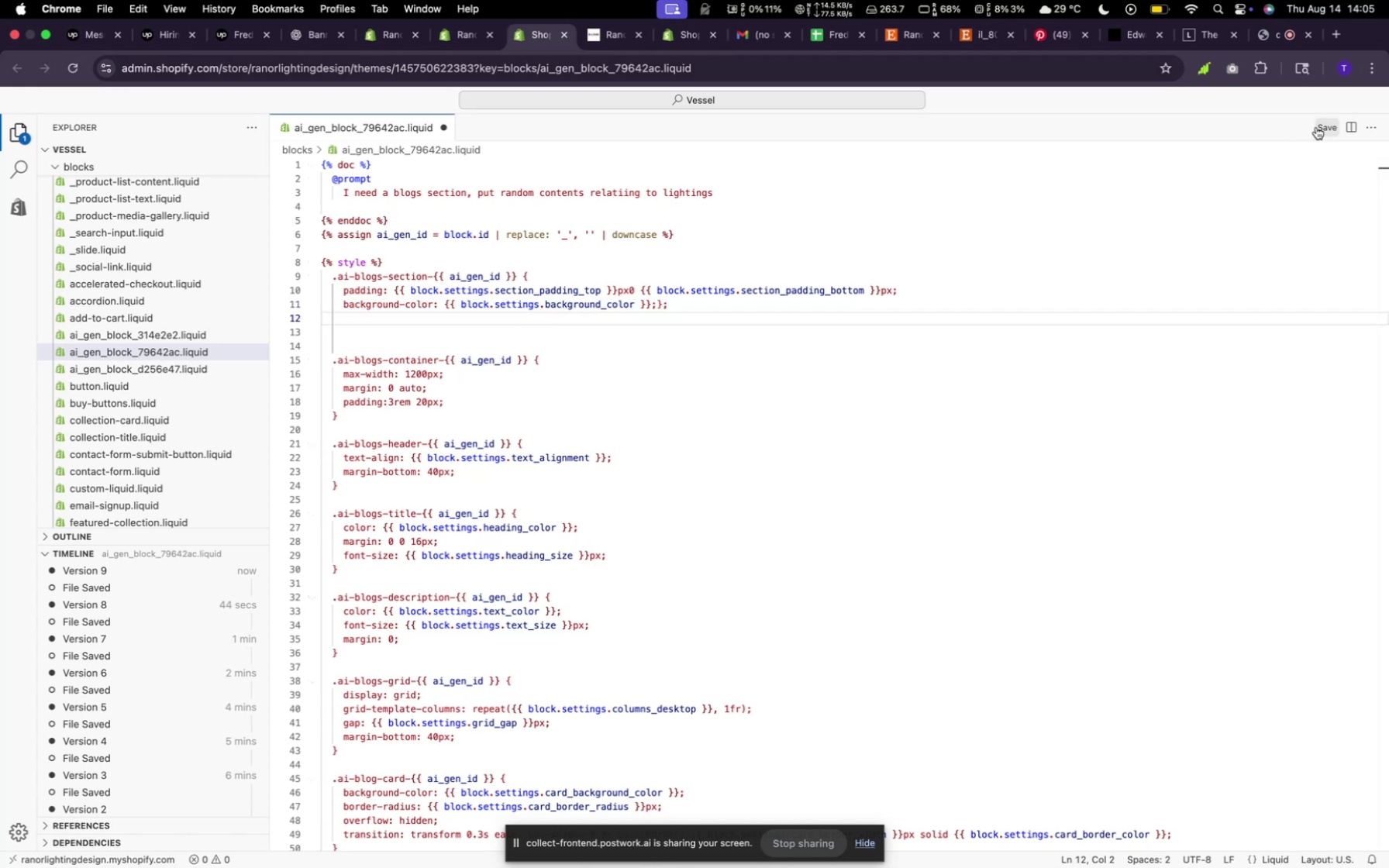 
left_click([1316, 126])
 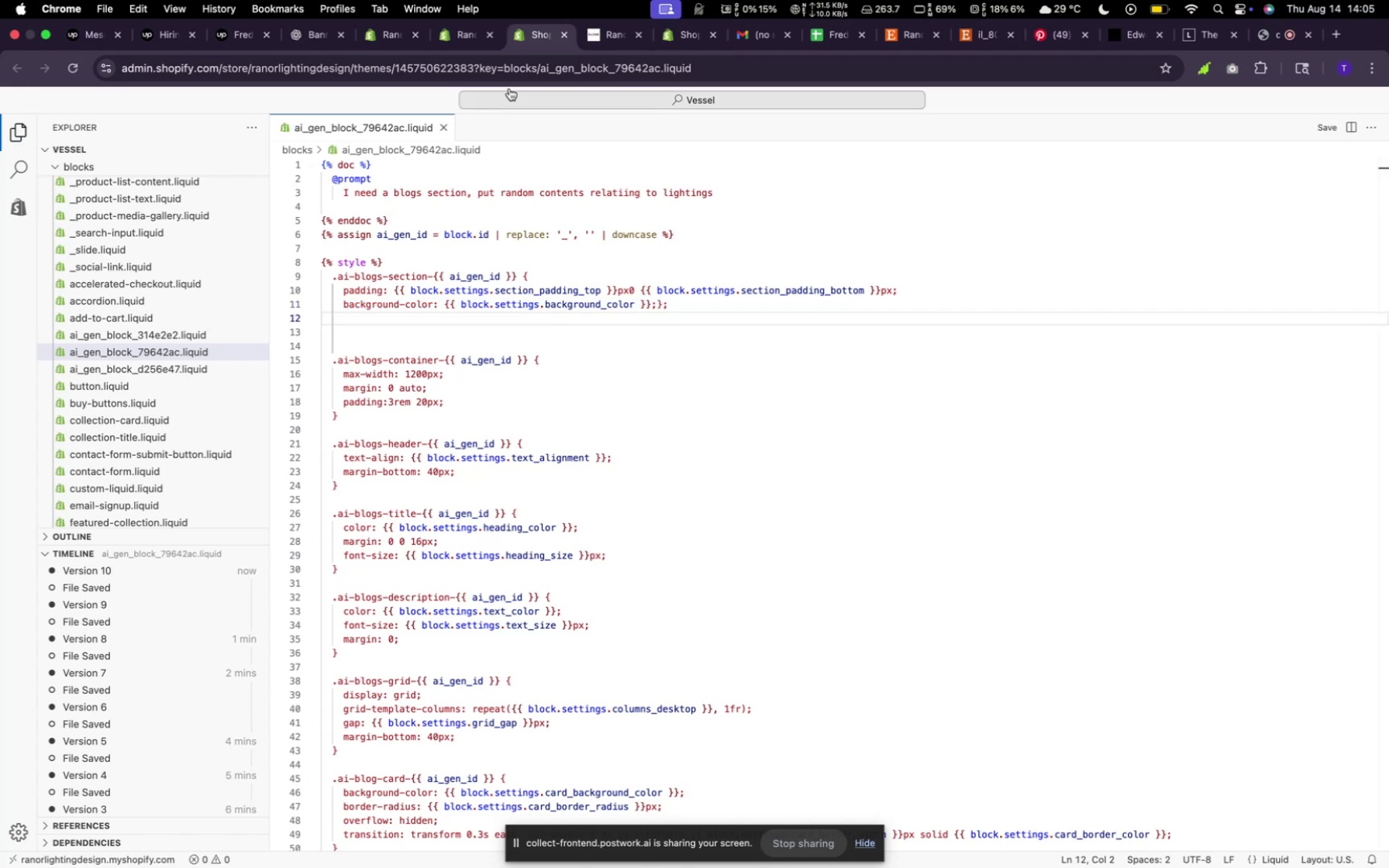 
left_click([588, 33])
 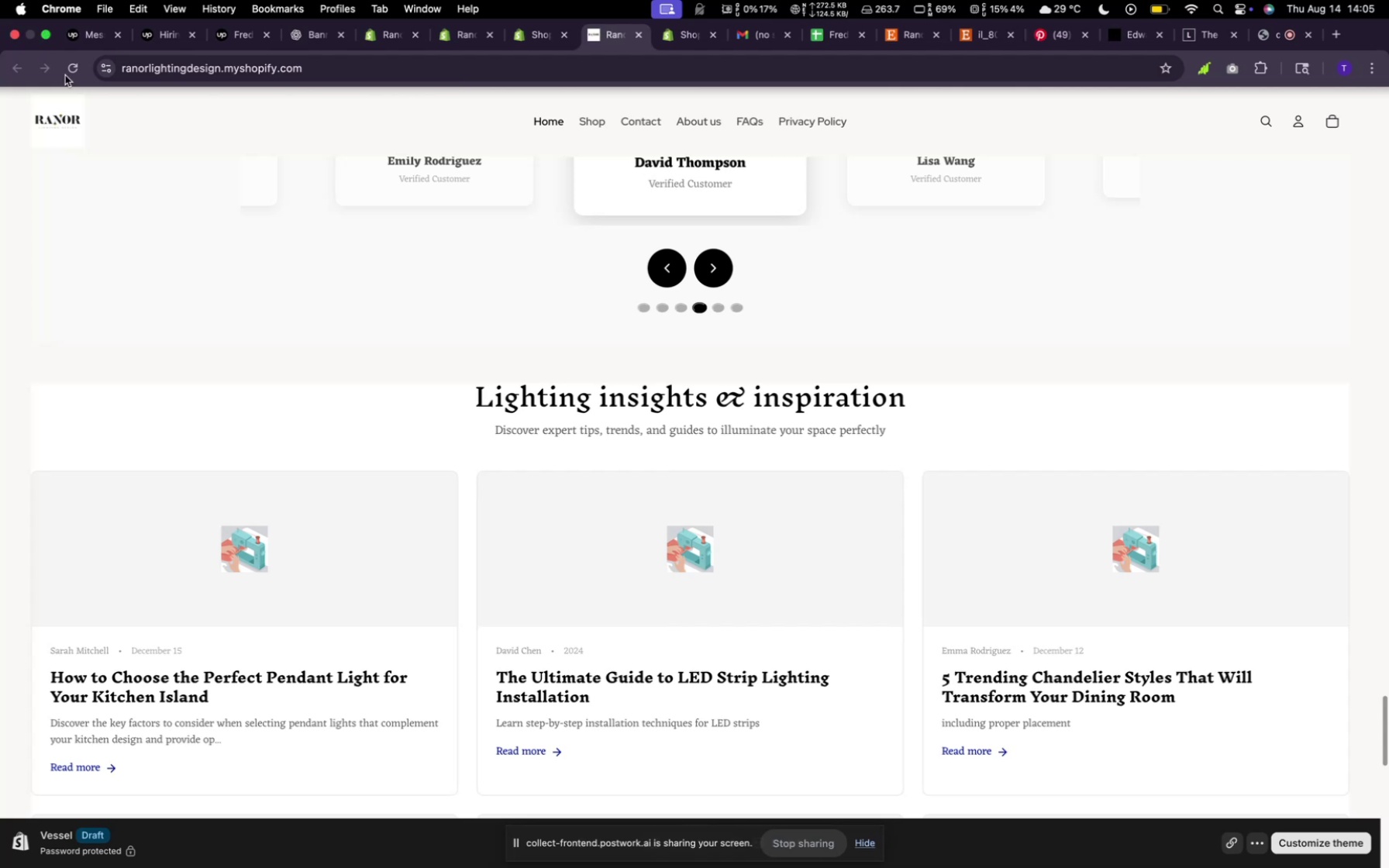 
left_click([74, 71])
 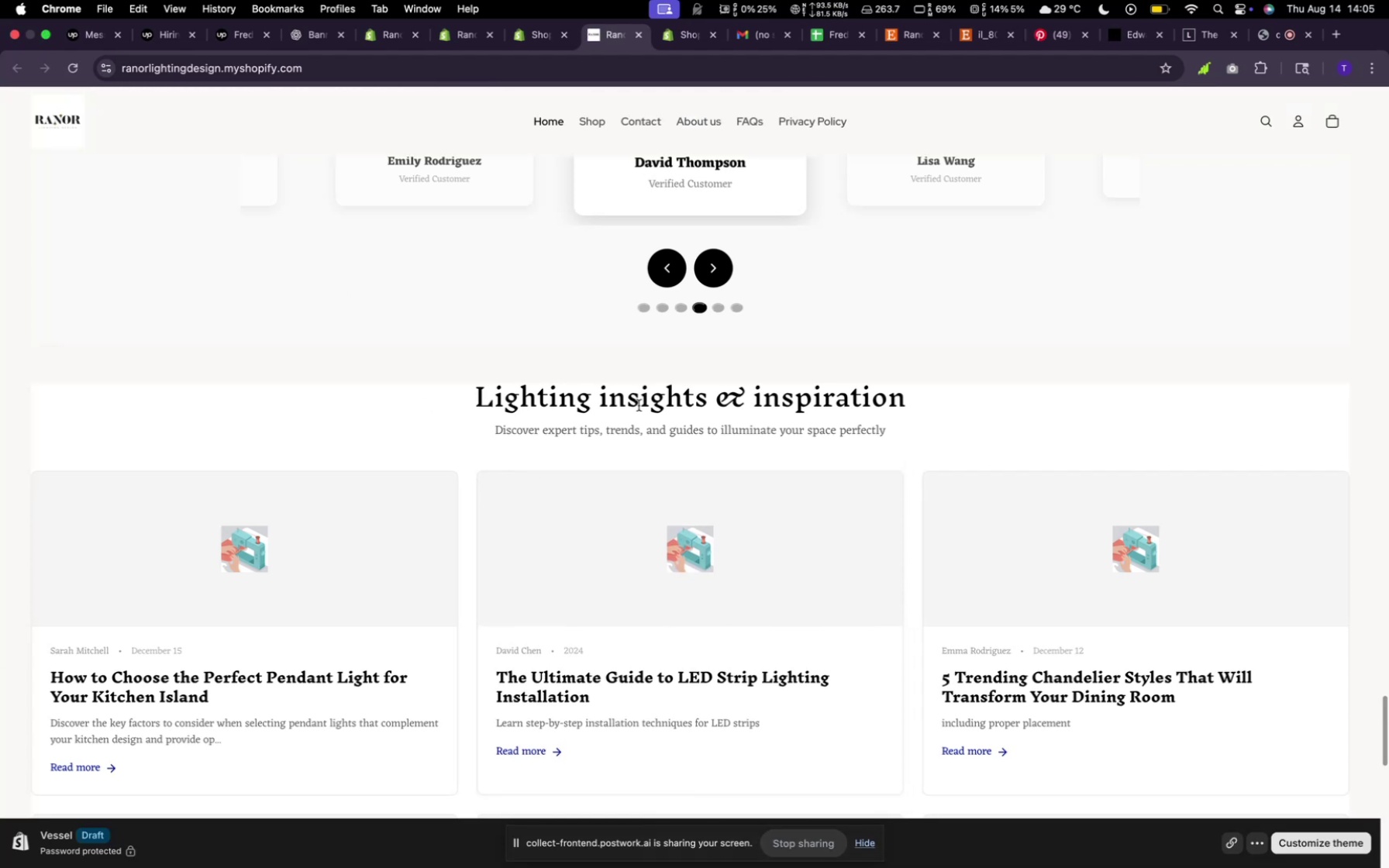 
wait(8.54)
 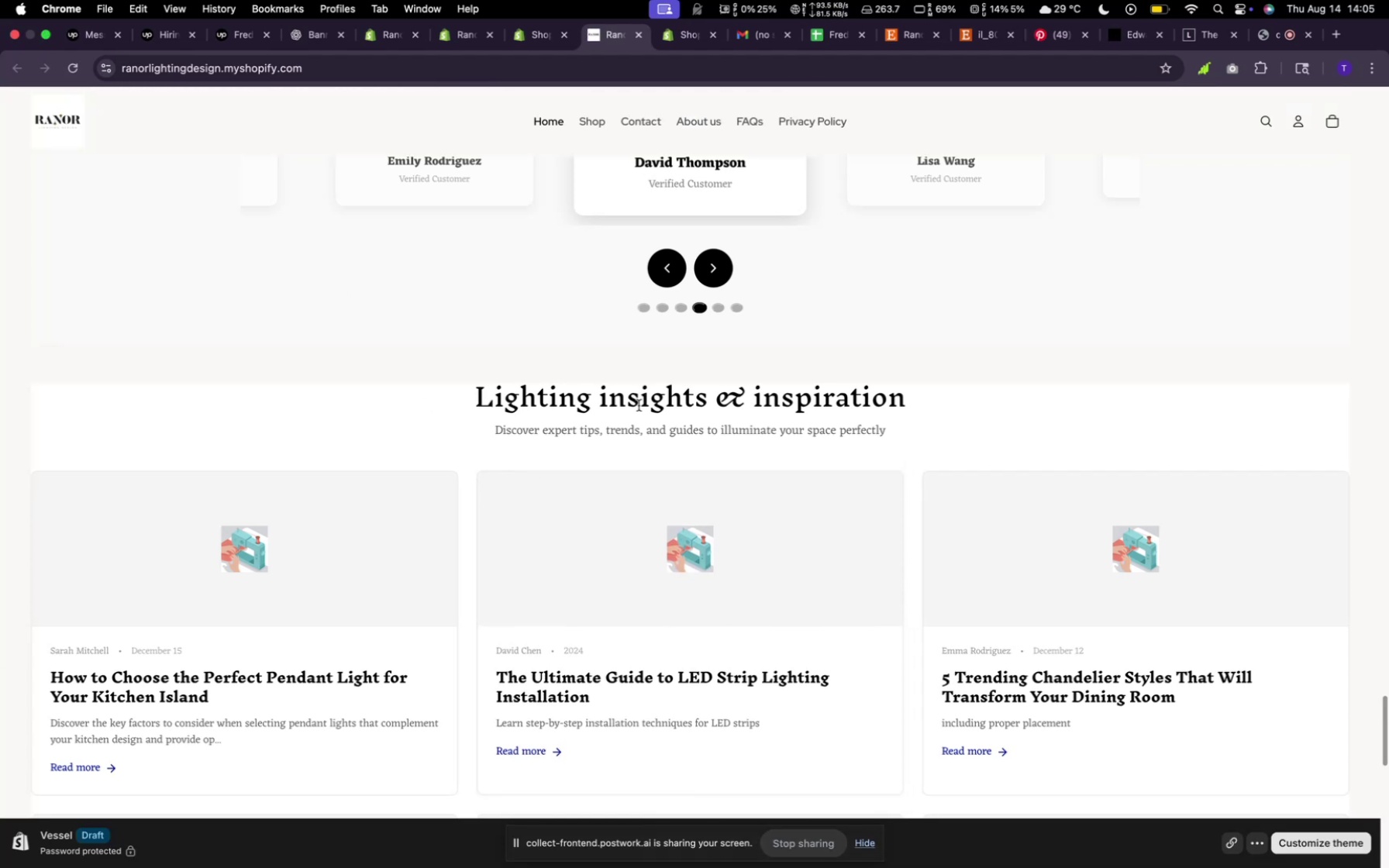 
left_click([528, 41])
 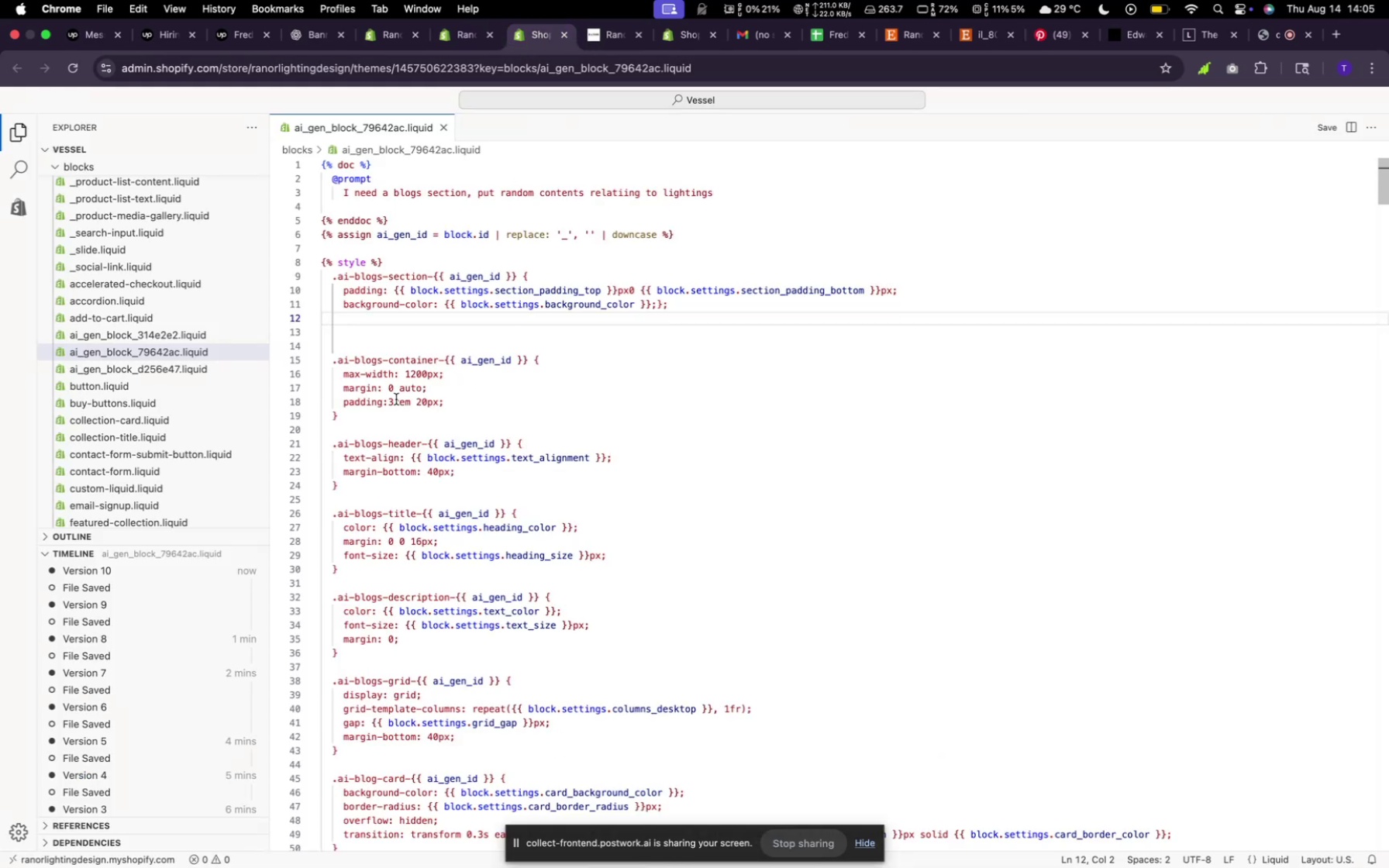 
left_click([394, 398])
 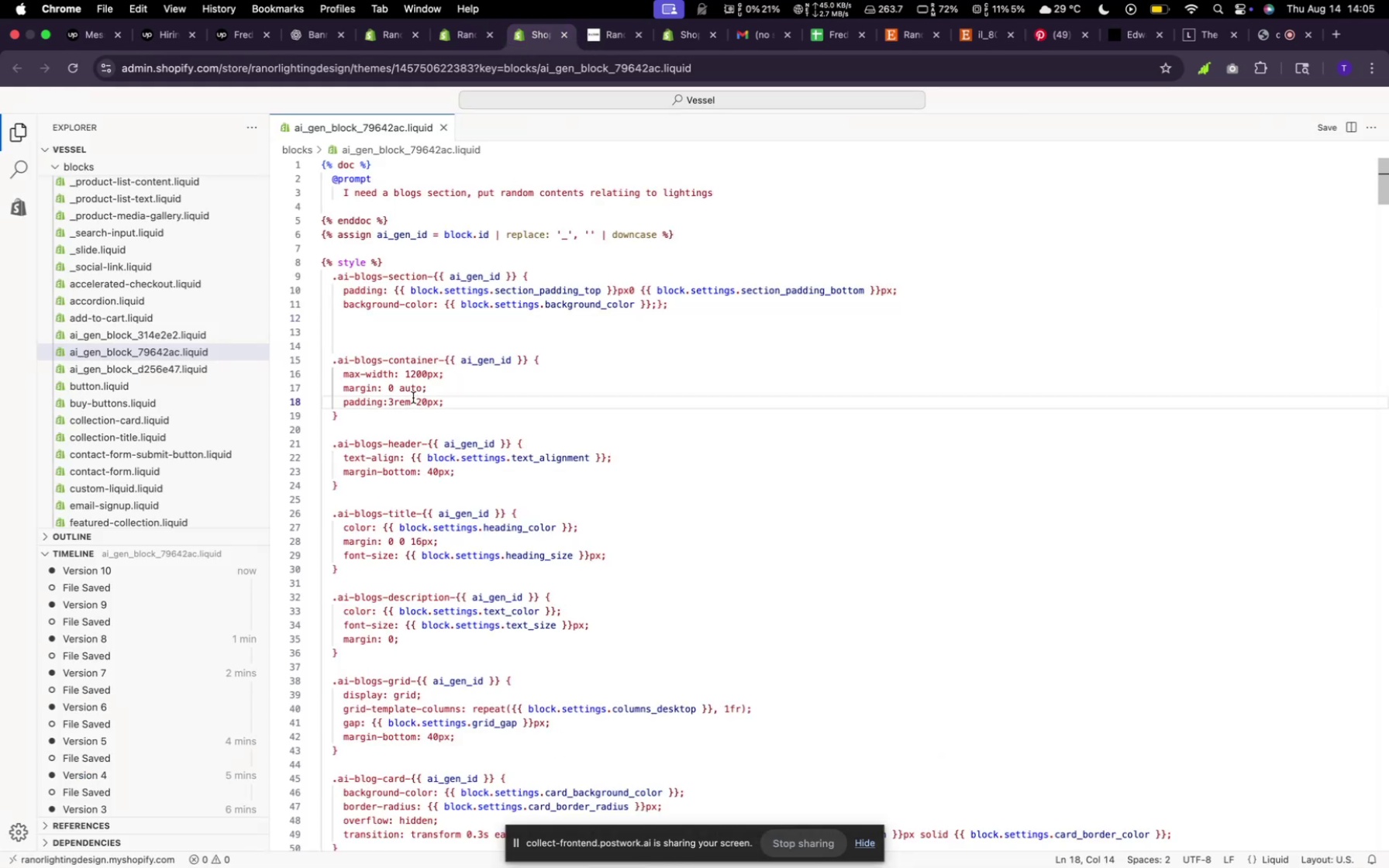 
key(Backspace)
 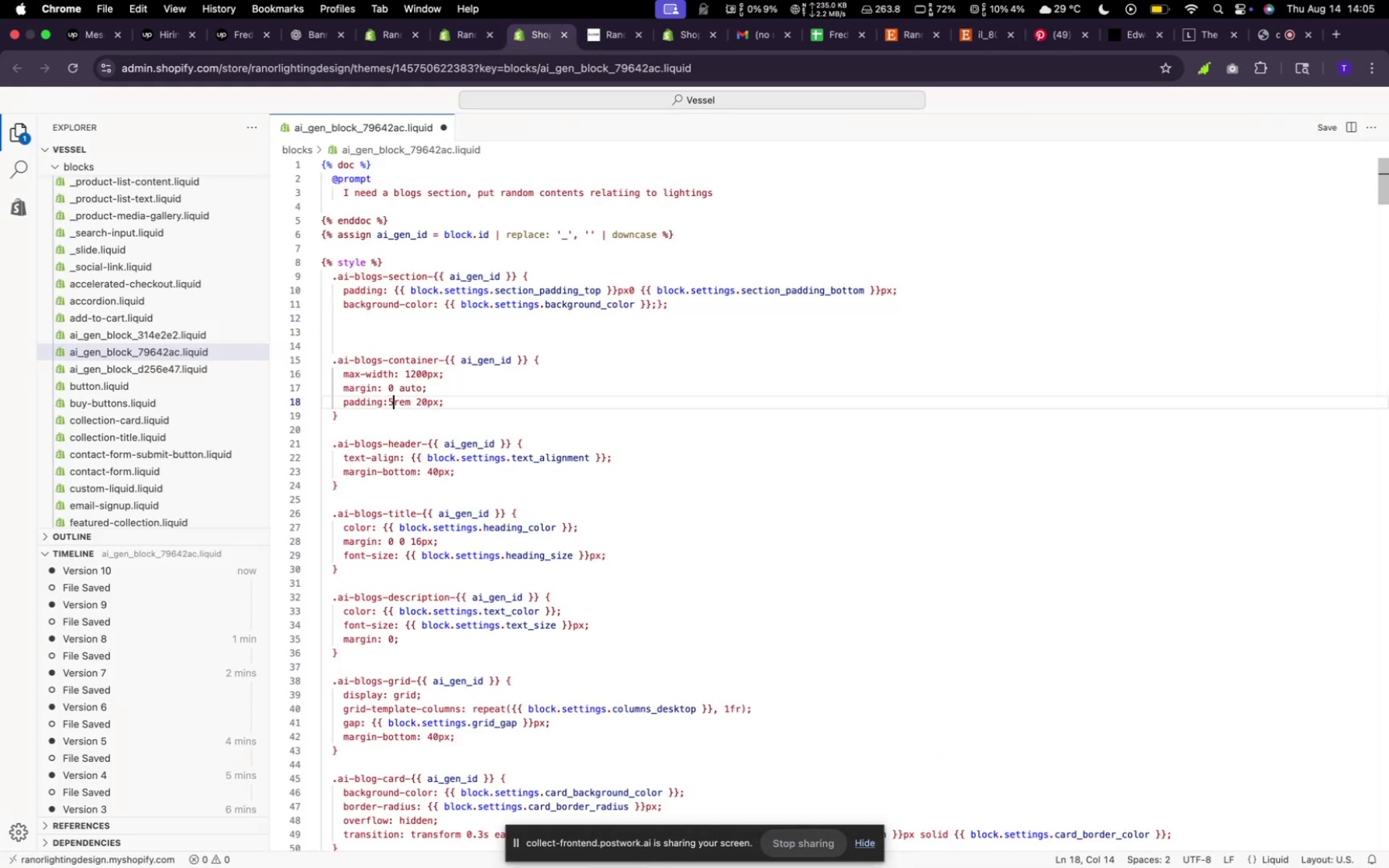 
key(5)
 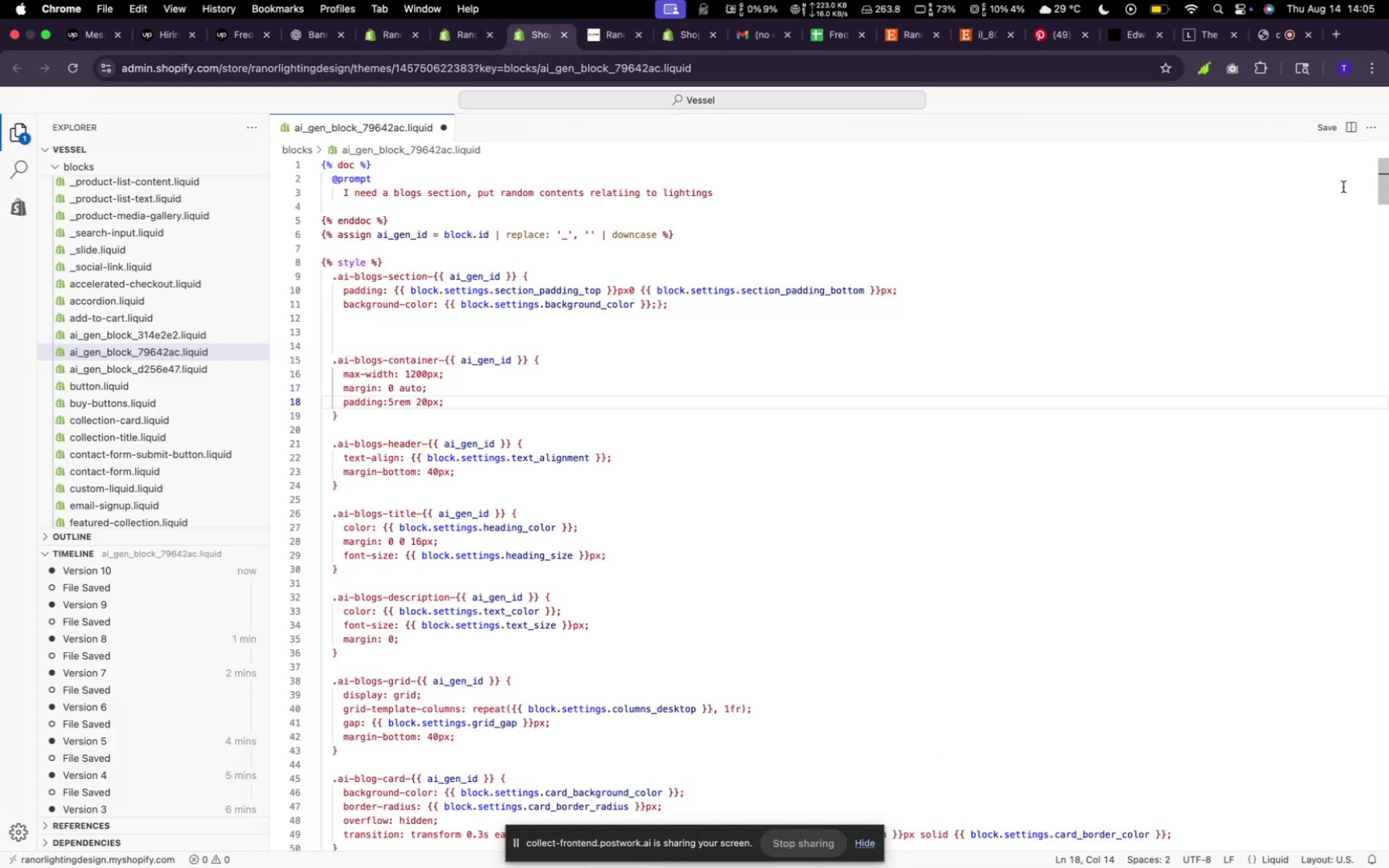 
wait(6.33)
 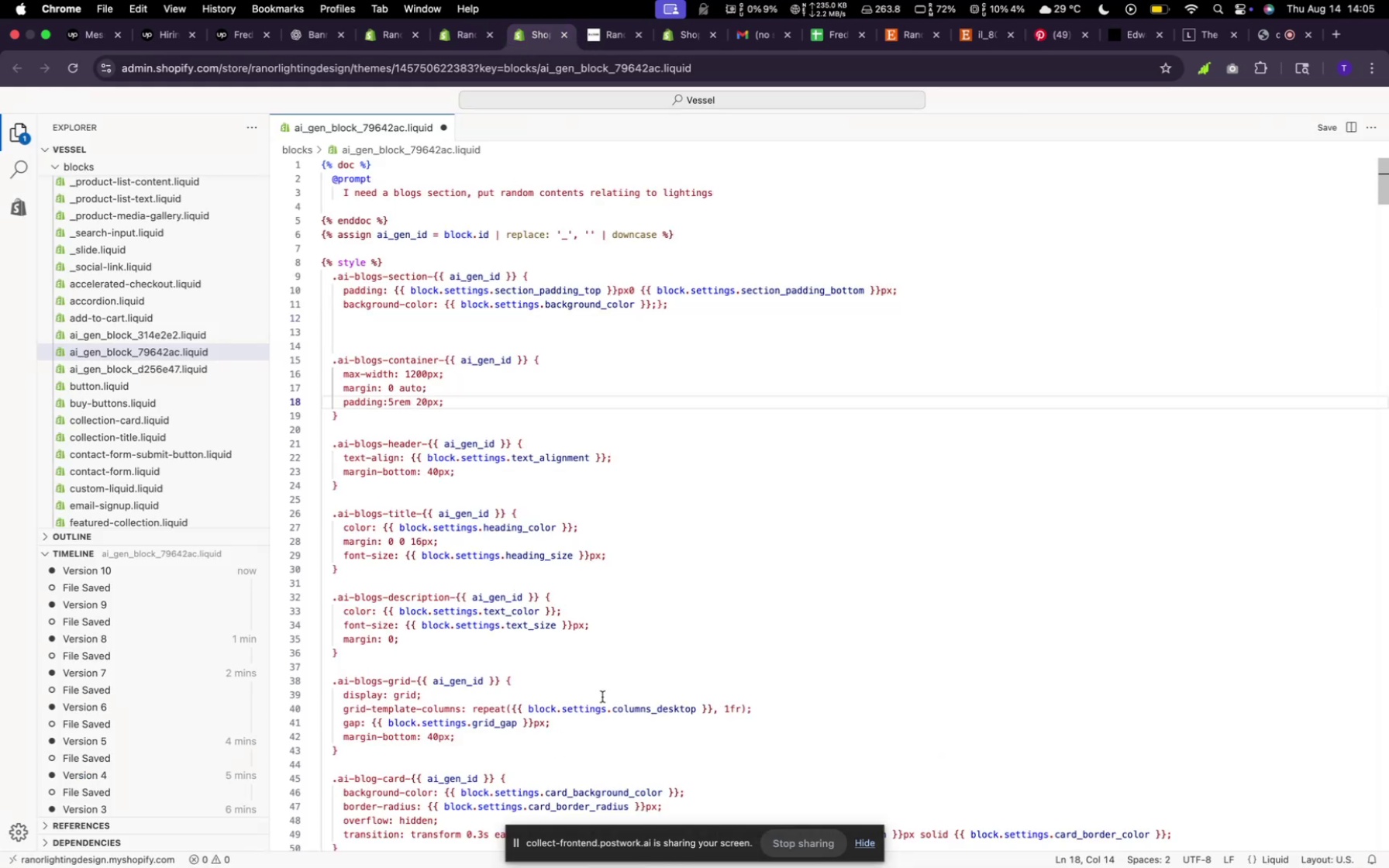 
left_click([1334, 123])
 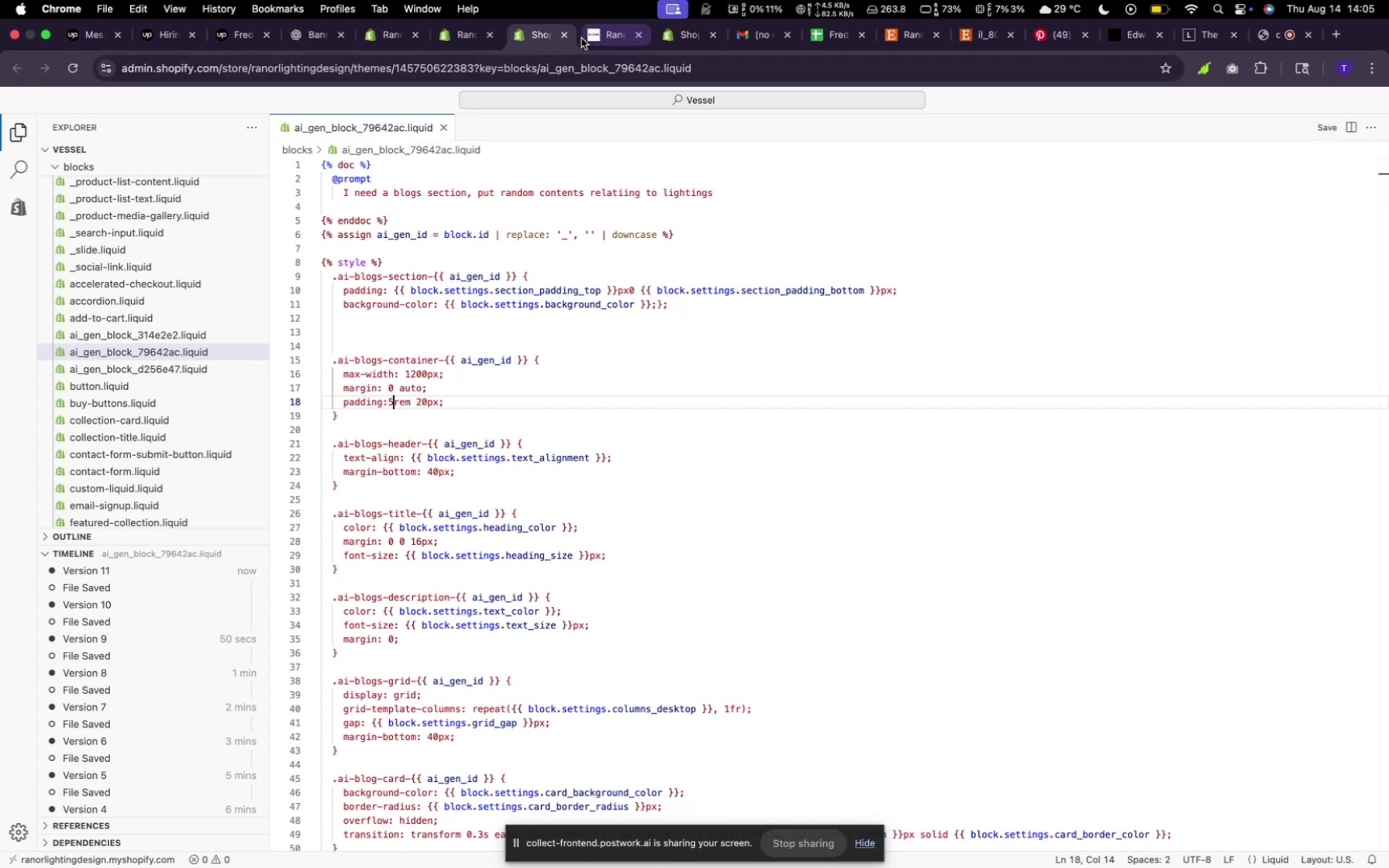 
left_click([588, 36])
 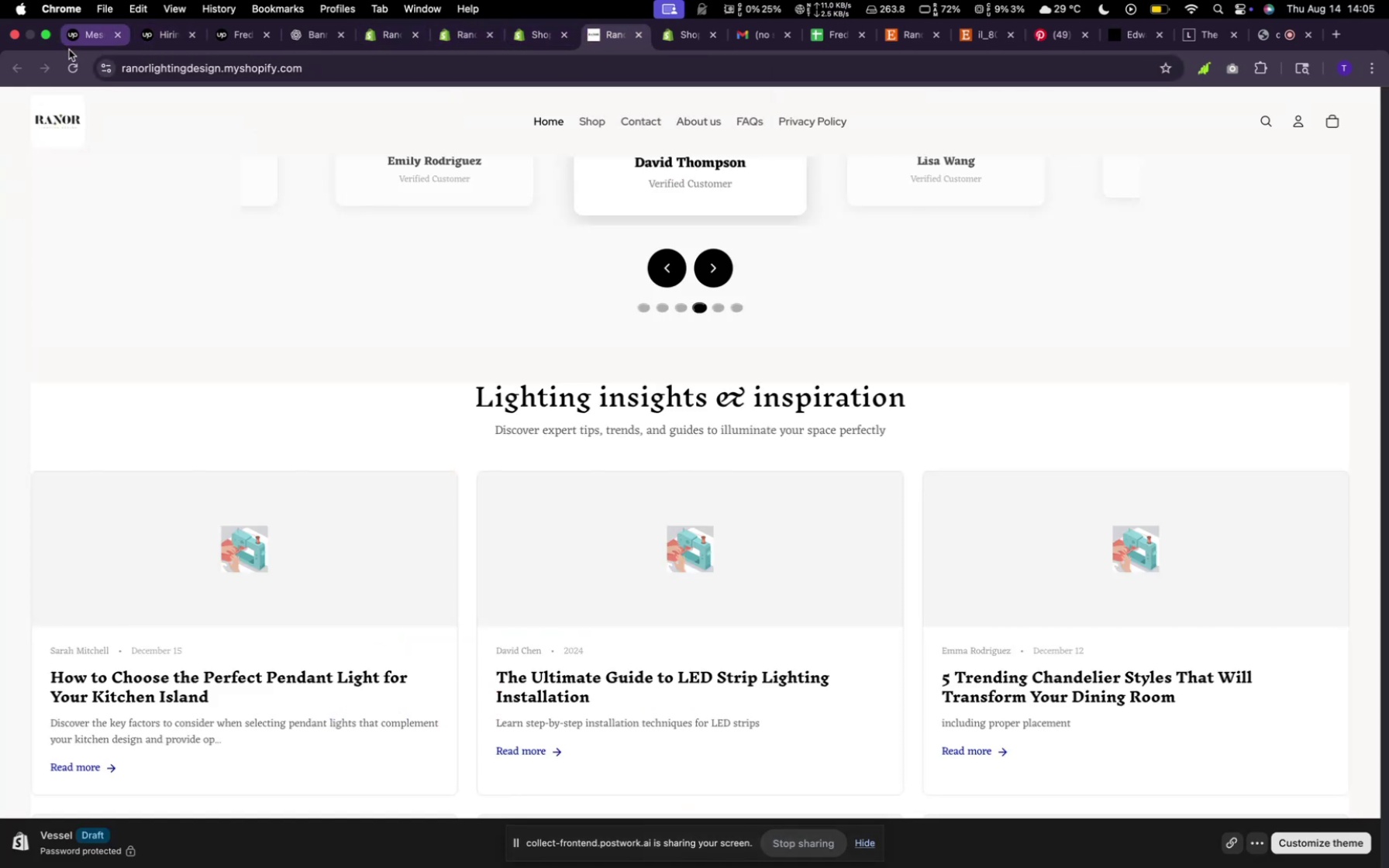 
left_click([67, 56])
 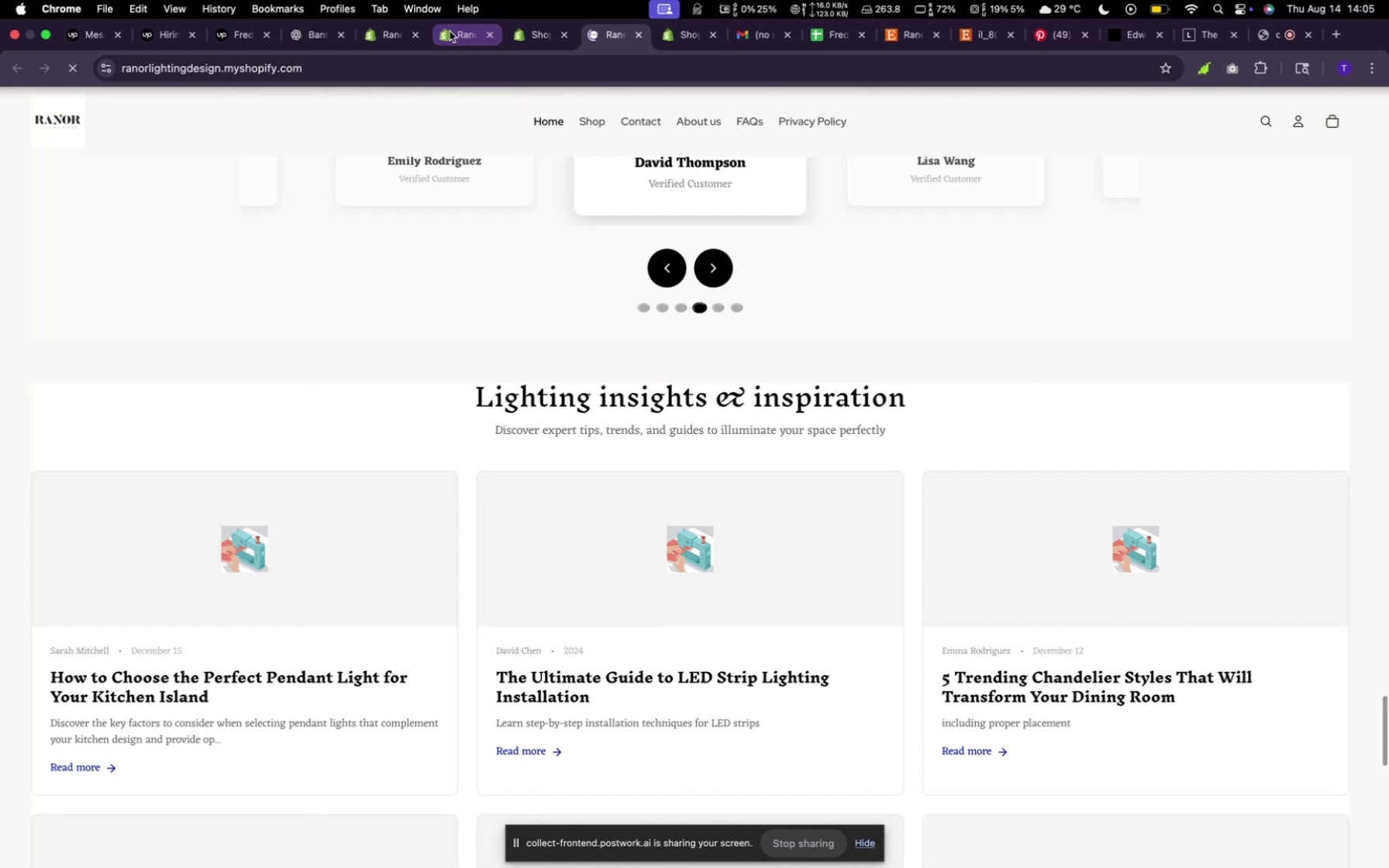 
left_click([452, 30])
 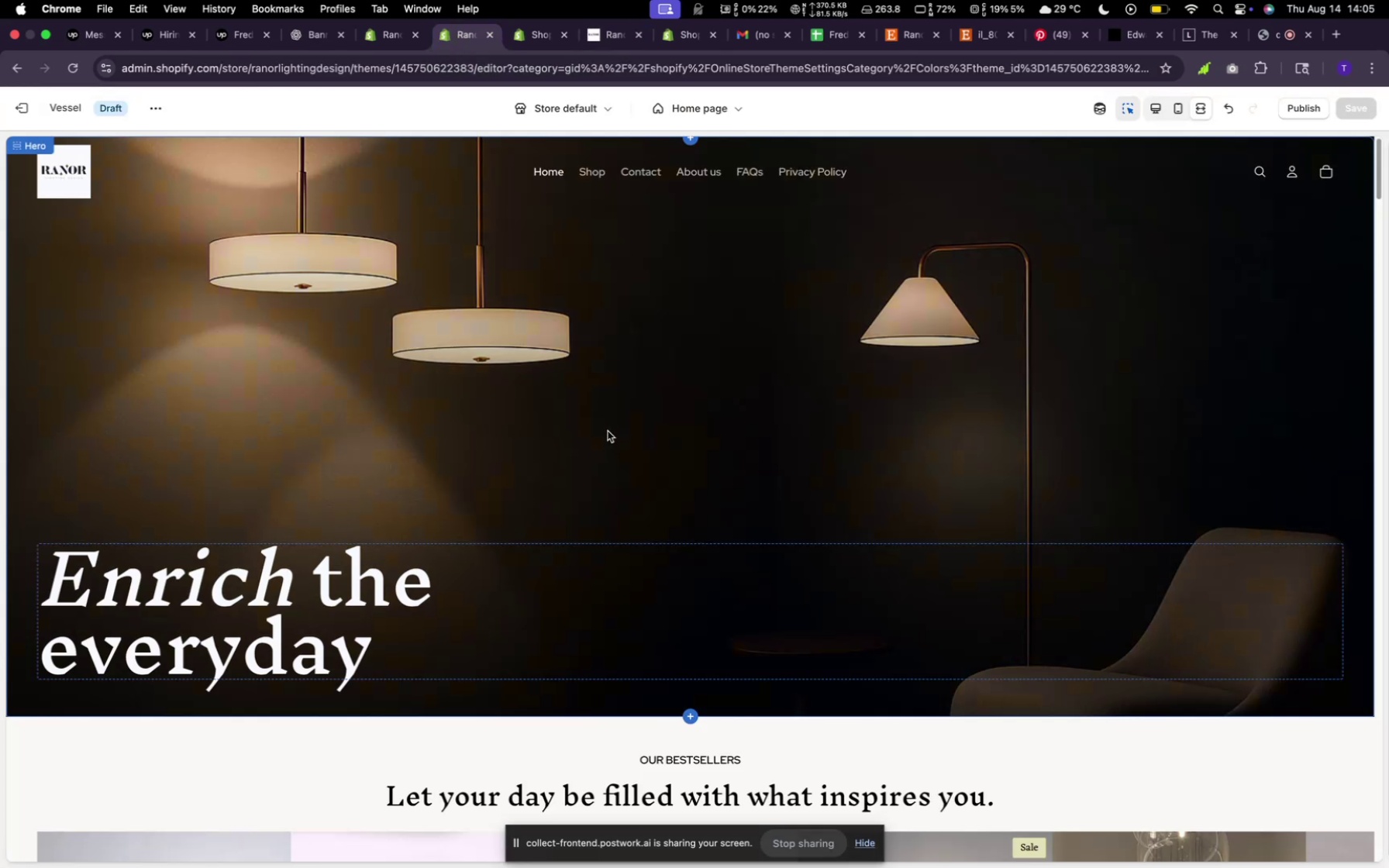 
scroll: coordinate [612, 428], scroll_direction: down, amount: 193.0
 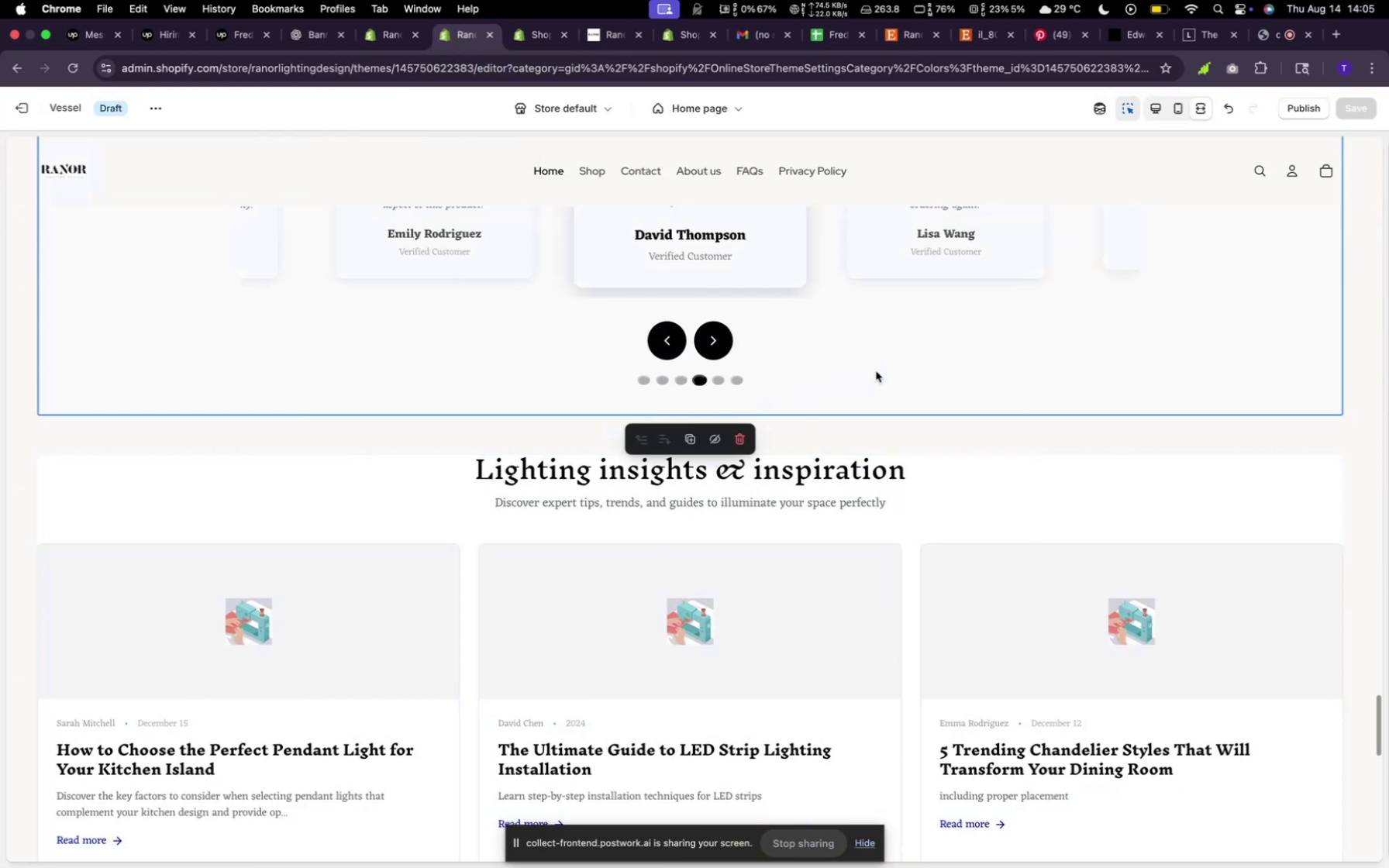 
left_click([876, 371])
 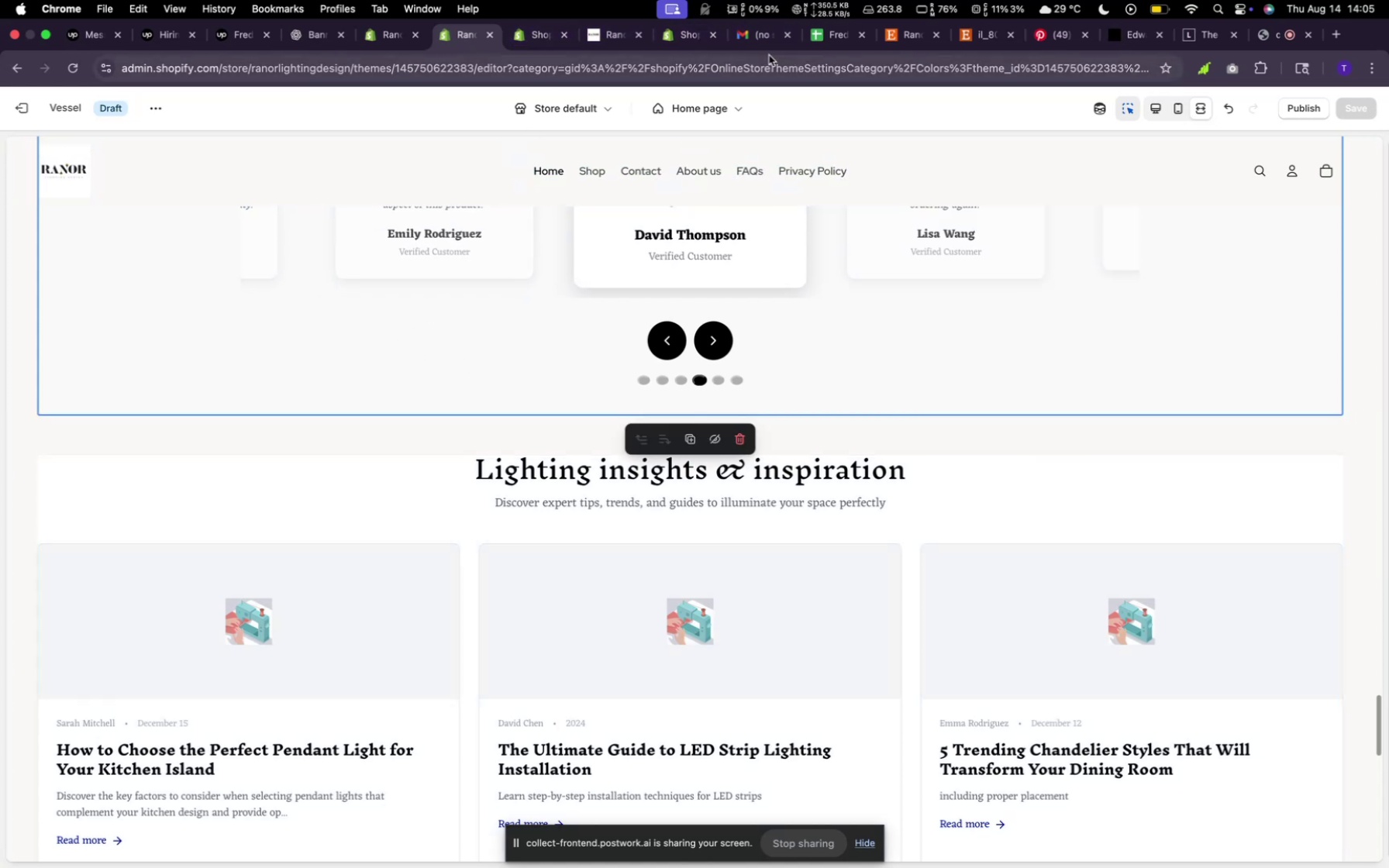 
wait(7.88)
 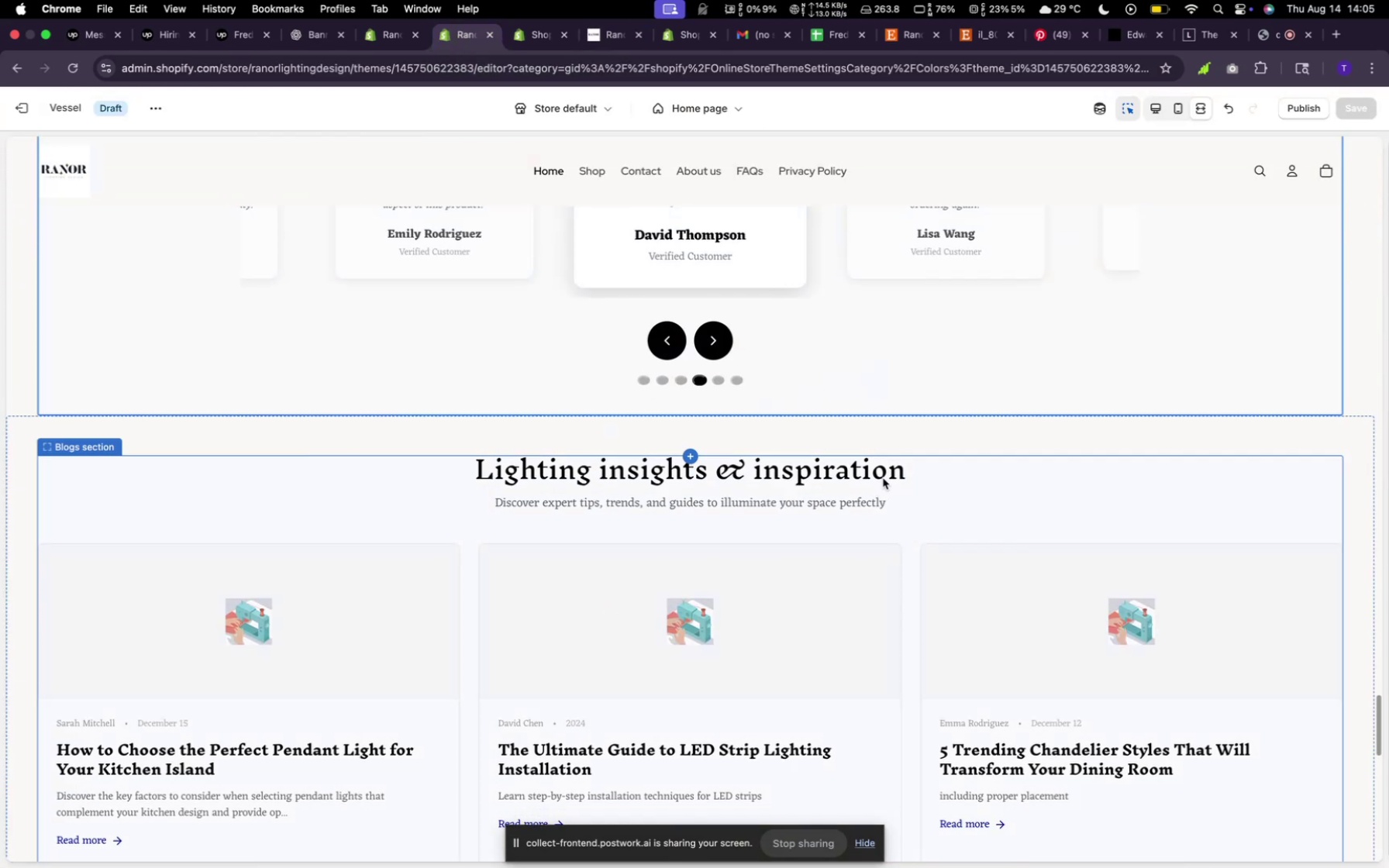 
scroll: coordinate [484, 518], scroll_direction: down, amount: 65.0
 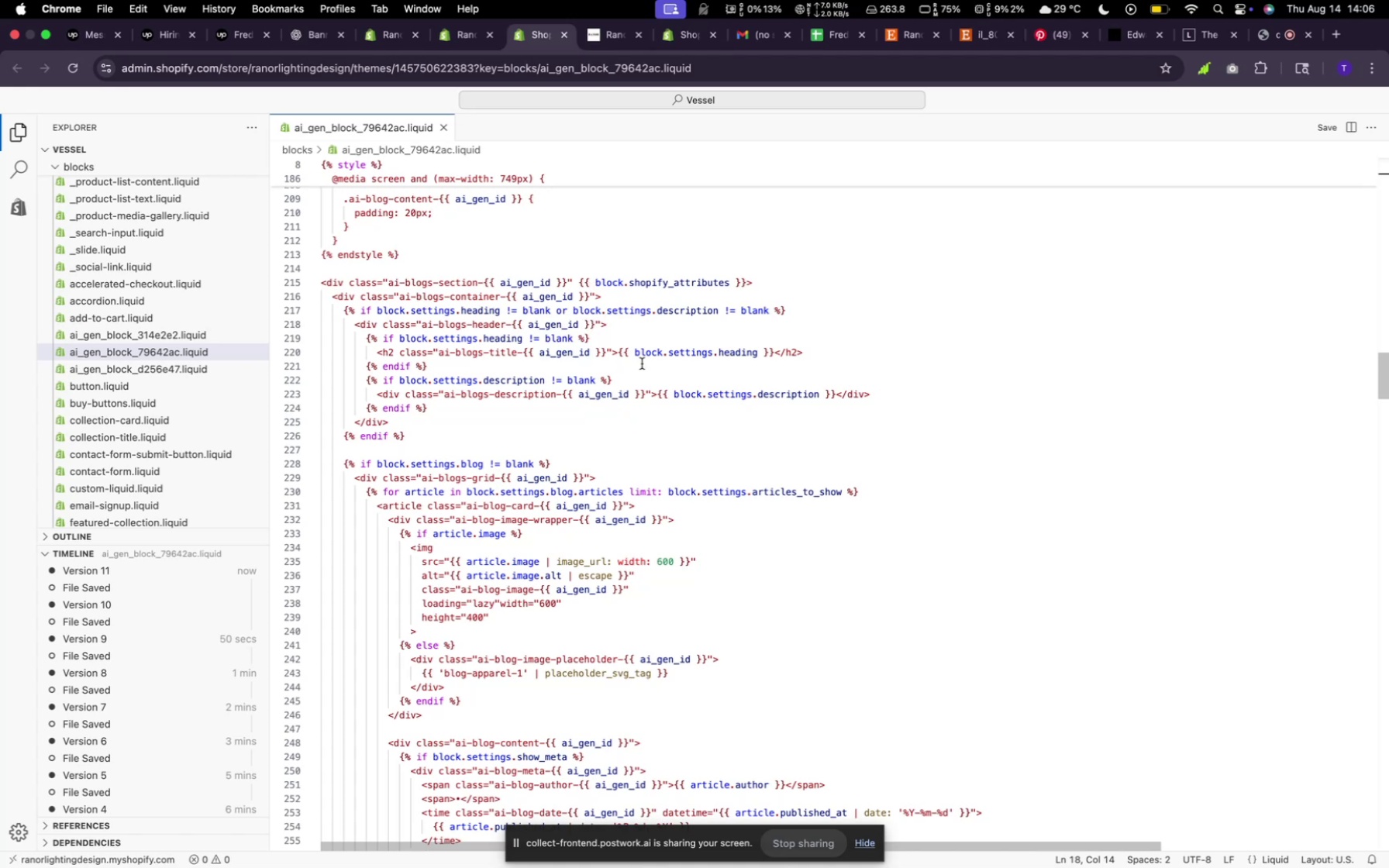 
wait(7.83)
 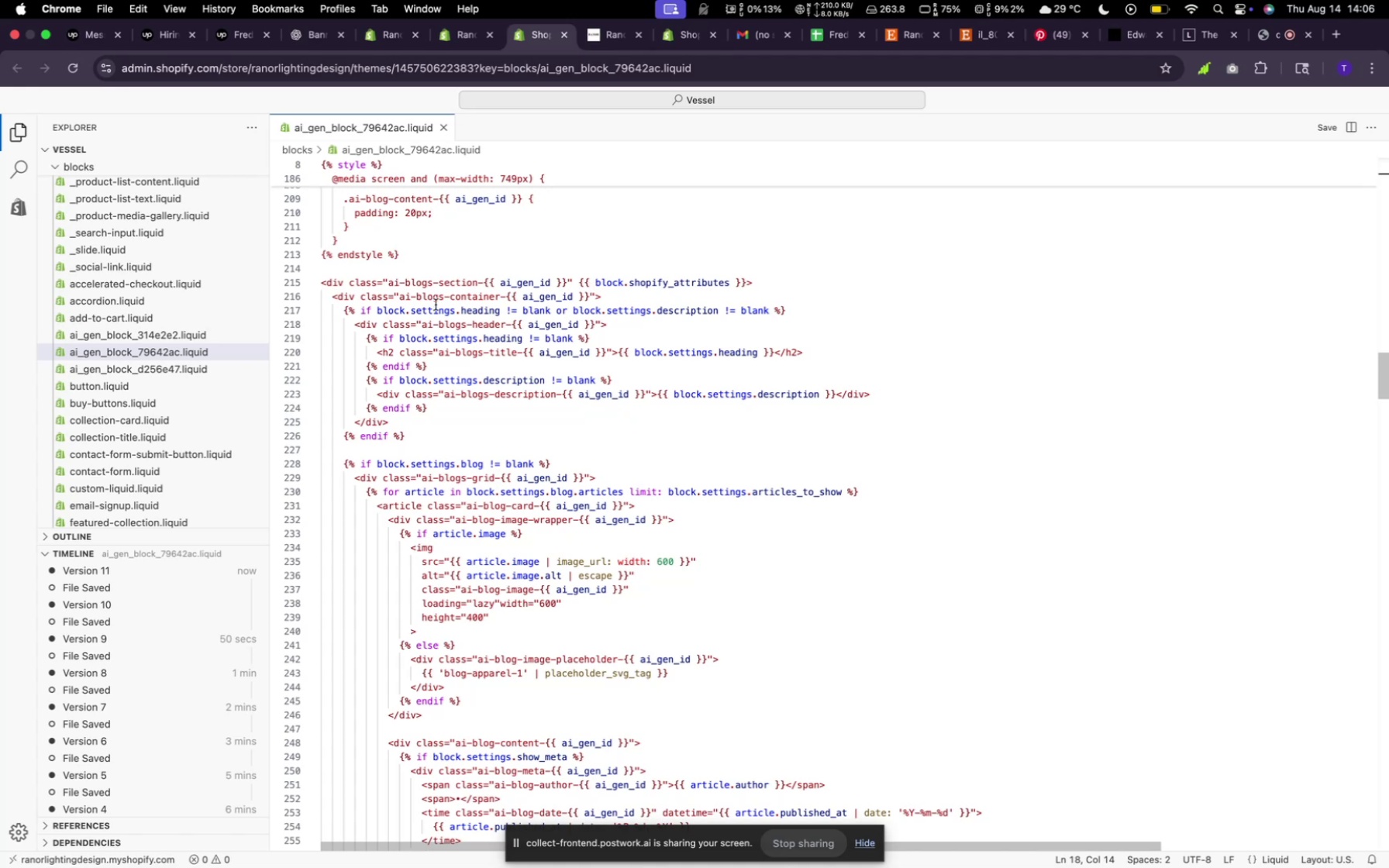 
left_click_drag(start_coordinate=[515, 344], to_coordinate=[471, 351])
 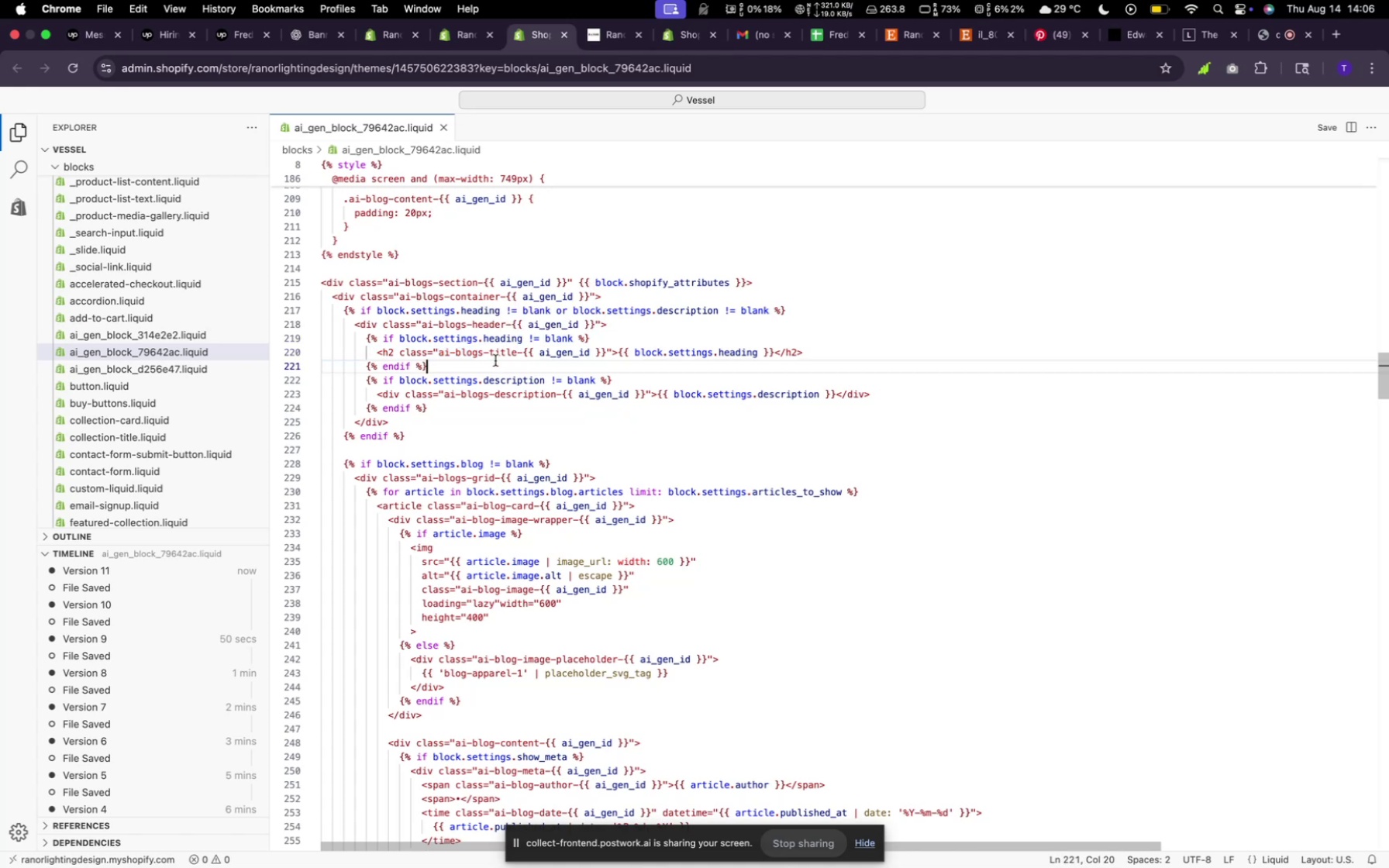 
left_click([491, 360])
 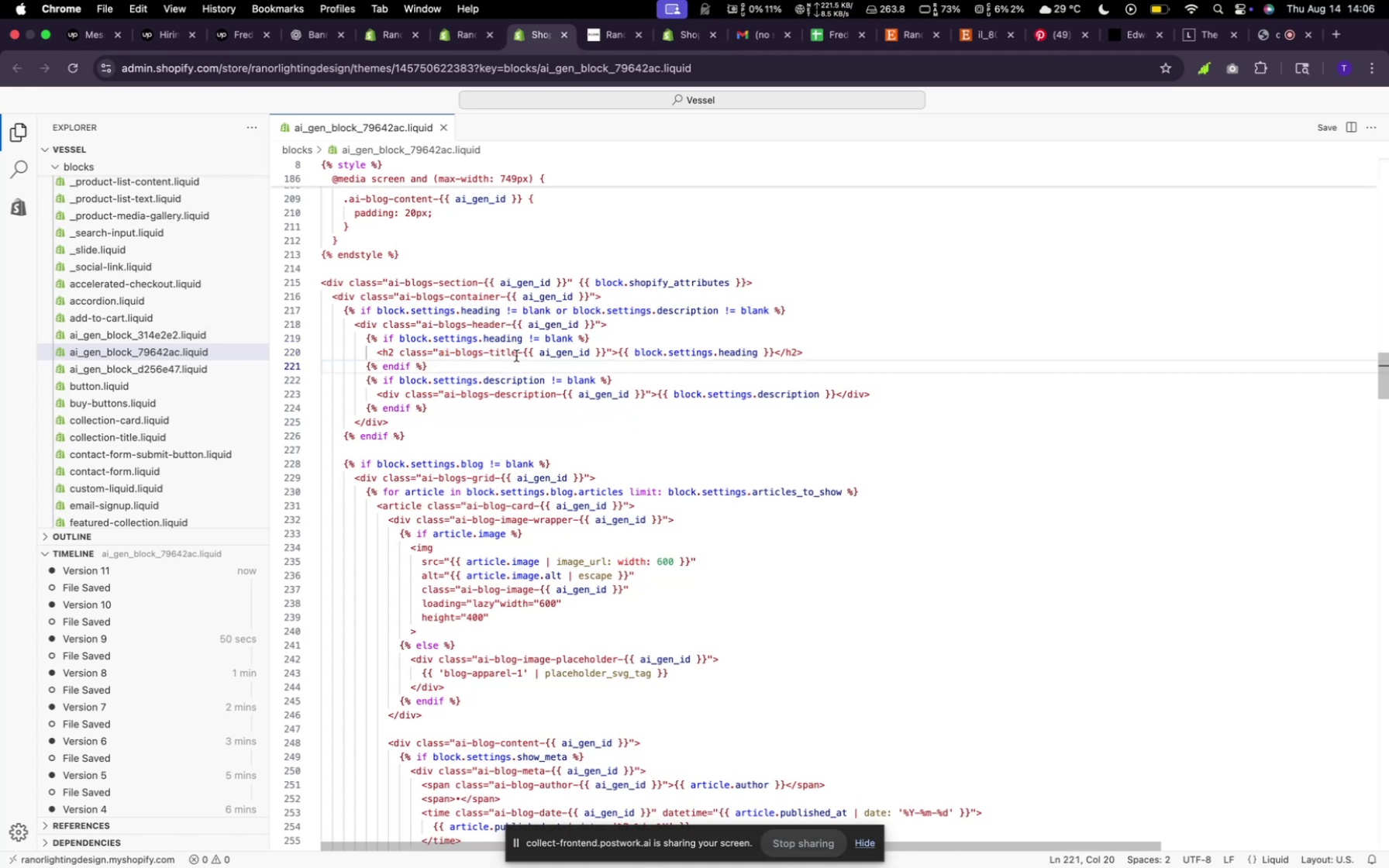 
left_click_drag(start_coordinate=[518, 356], to_coordinate=[439, 347])
 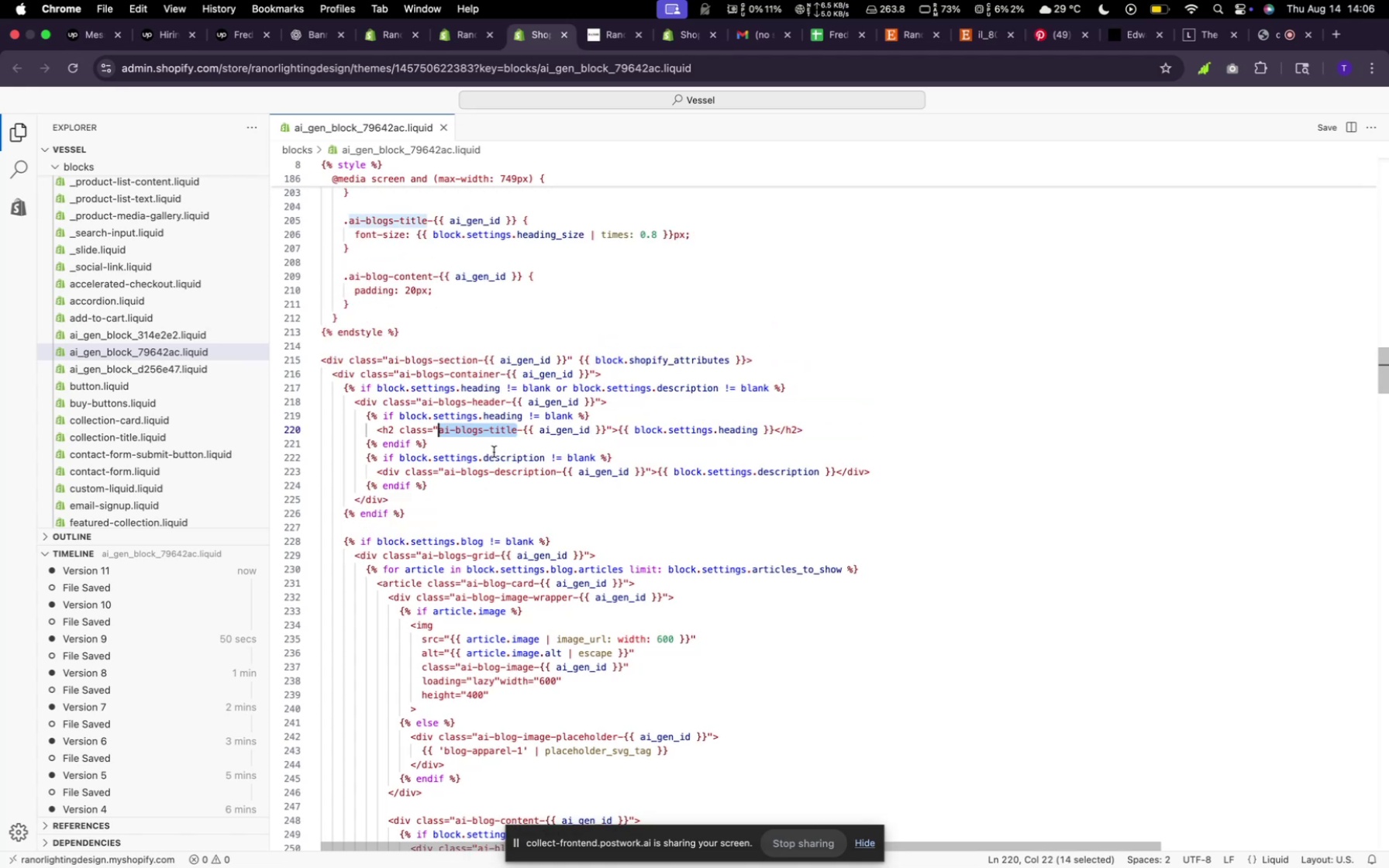 
scroll: coordinate [501, 443], scroll_direction: up, amount: 95.0
 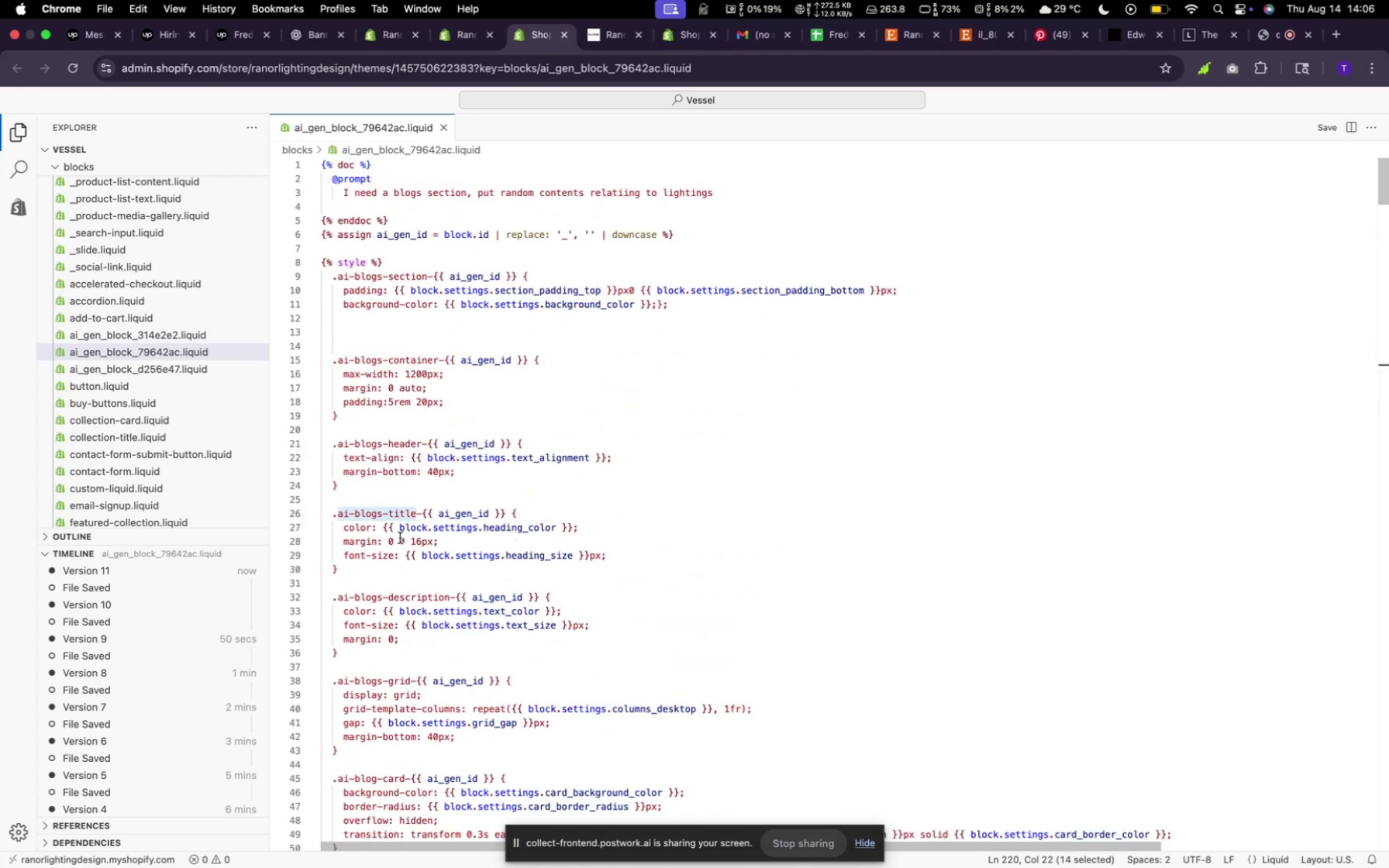 
left_click([395, 539])
 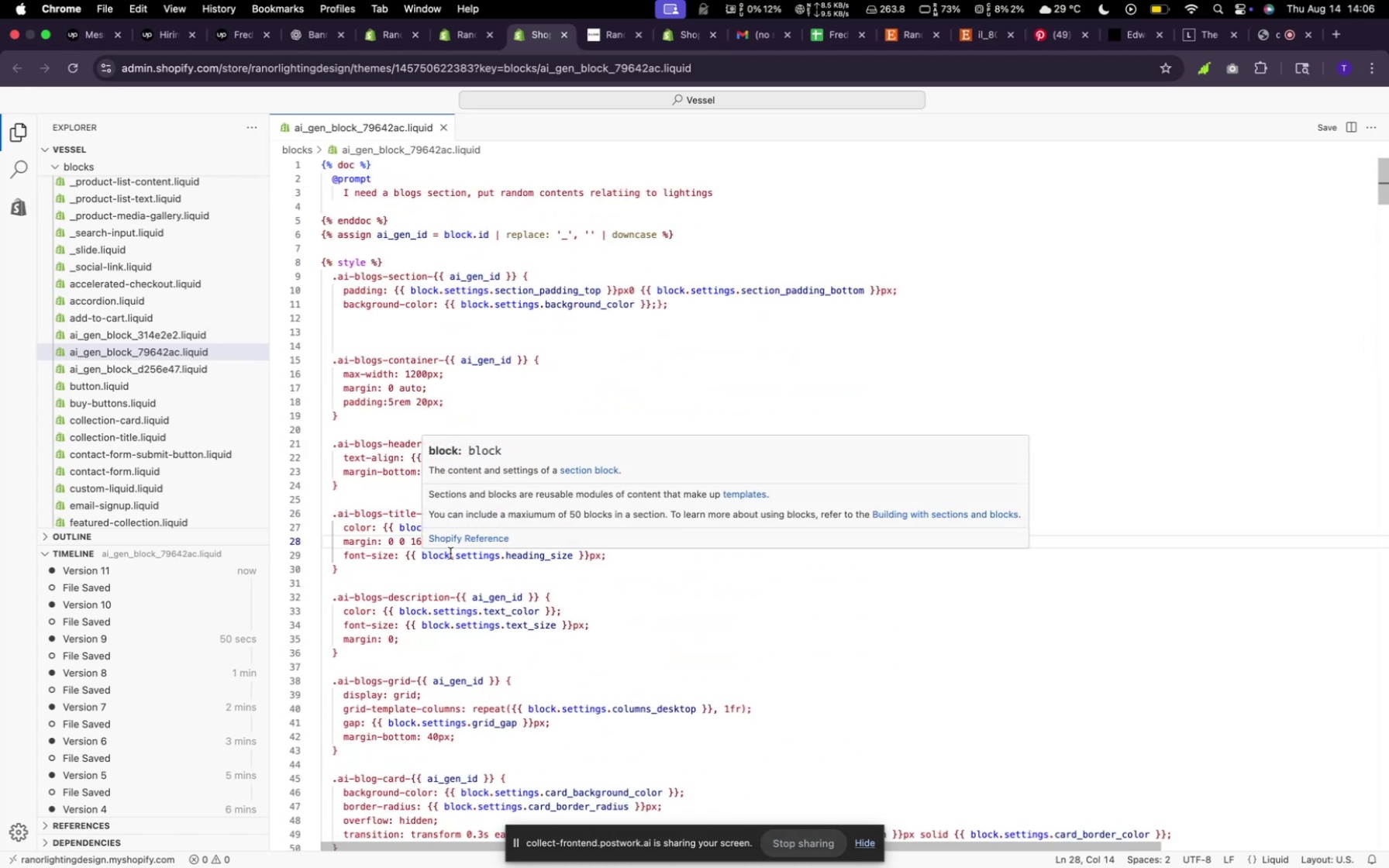 
key(Backspace)
type(2rem)
 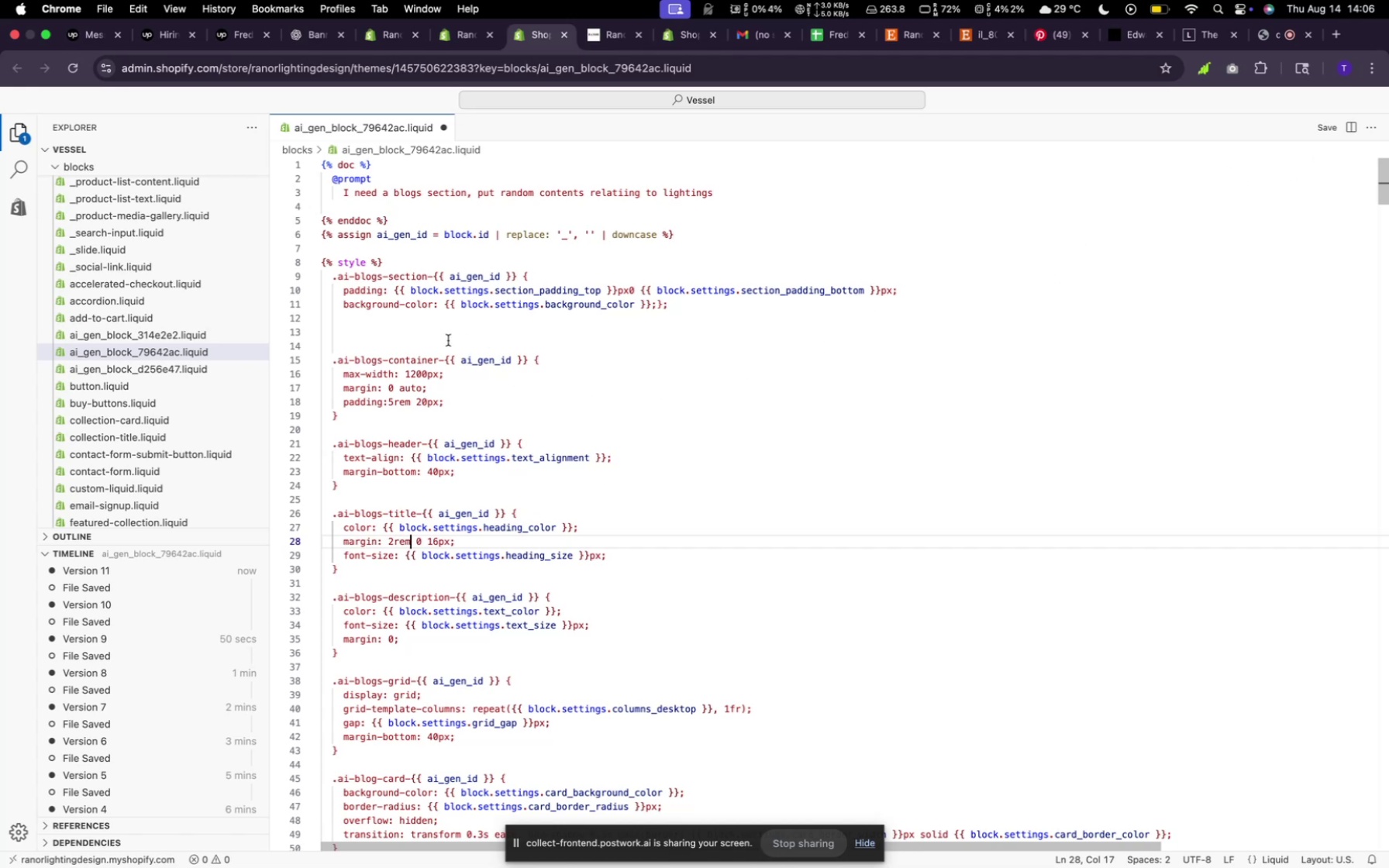 
wait(5.34)
 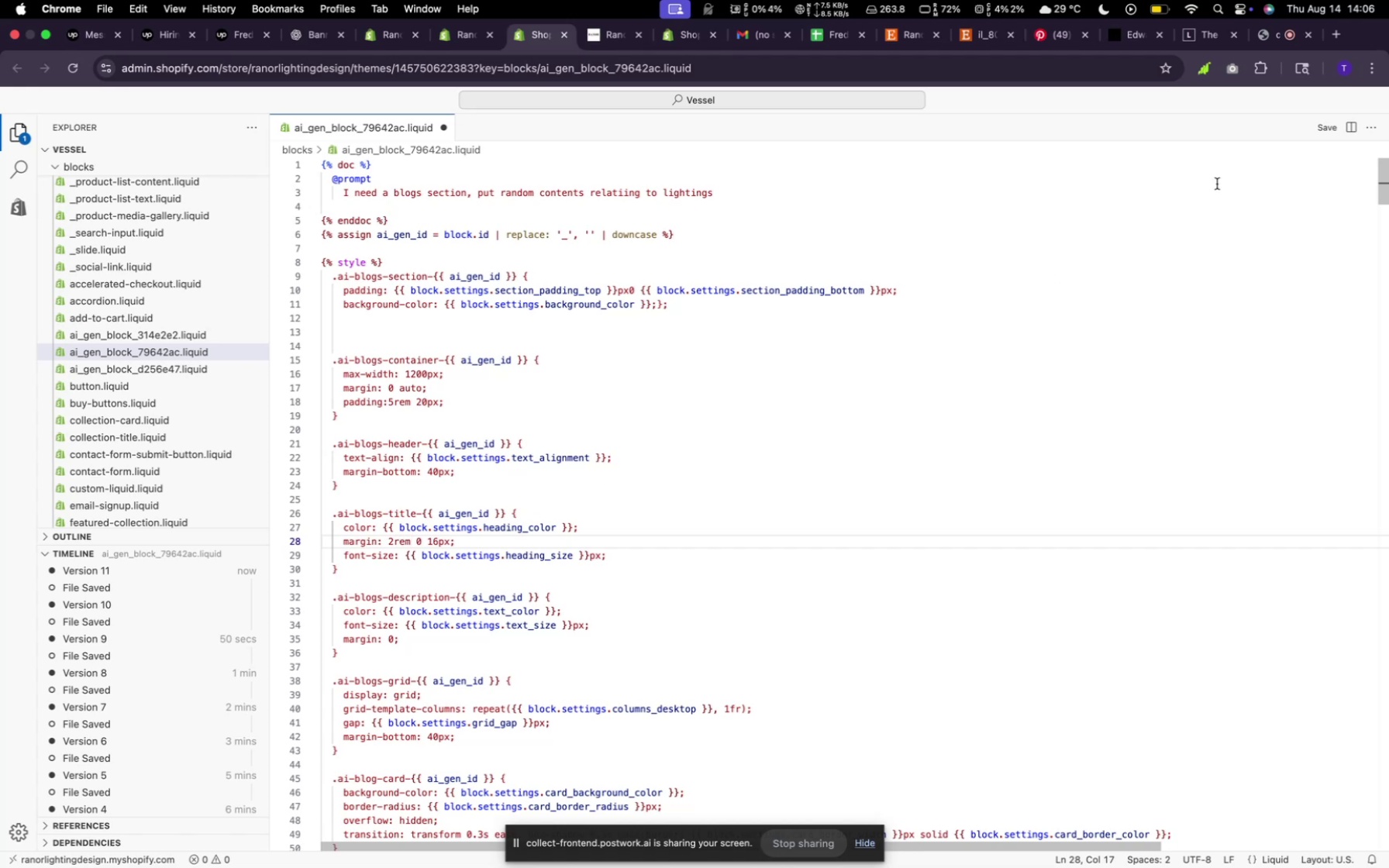 
left_click([412, 408])
 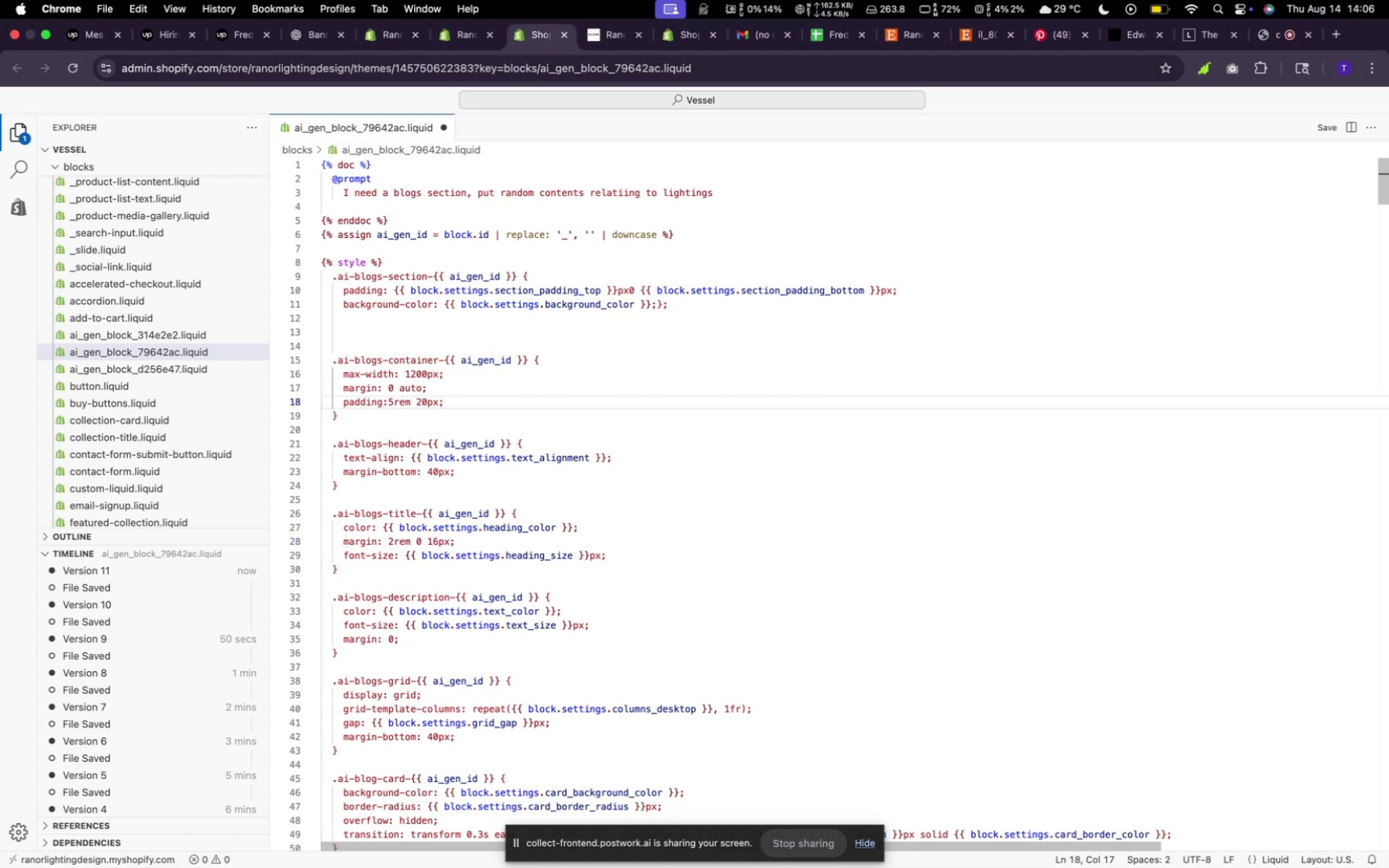 
key(Backspace)
 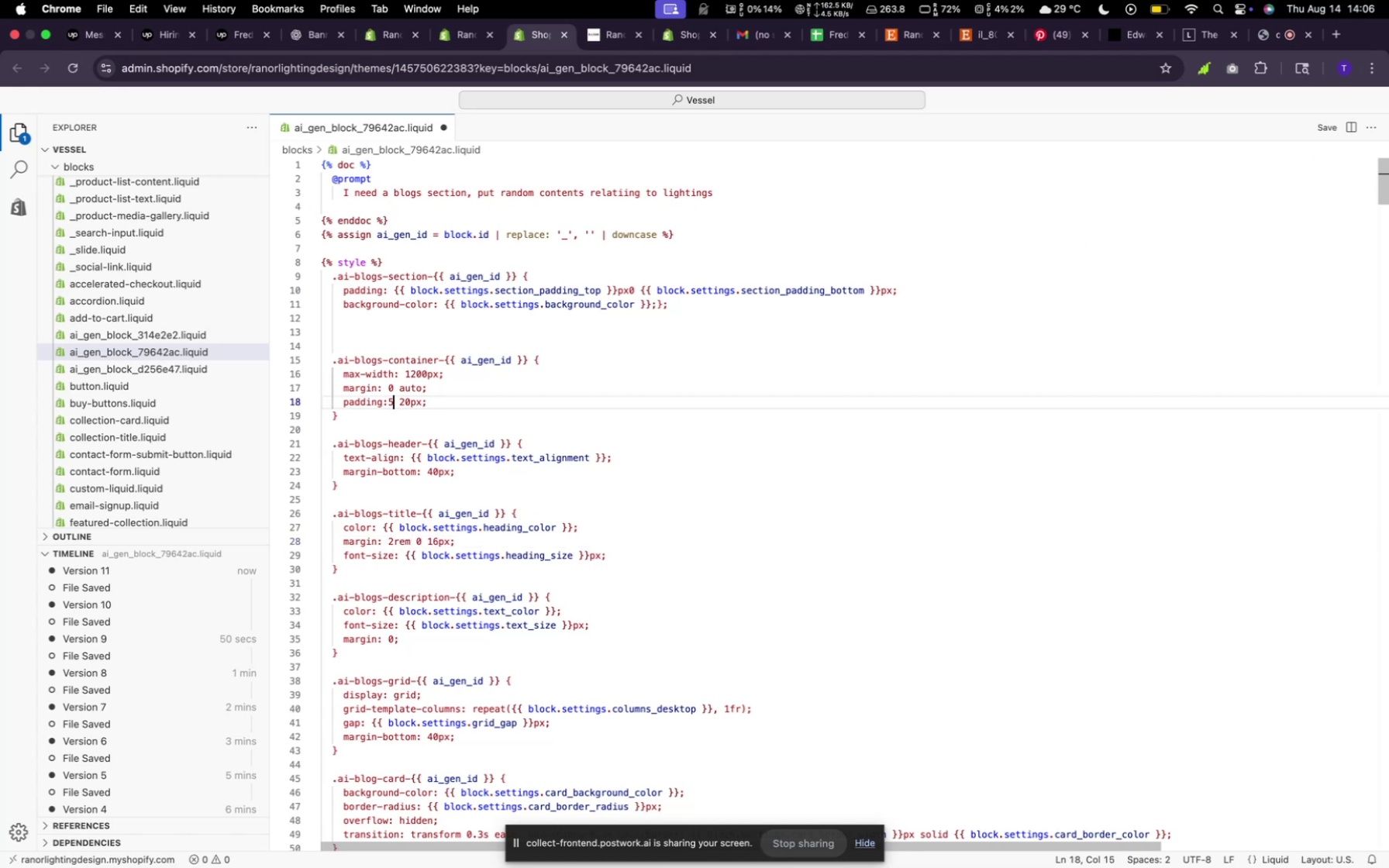 
key(Backspace)
 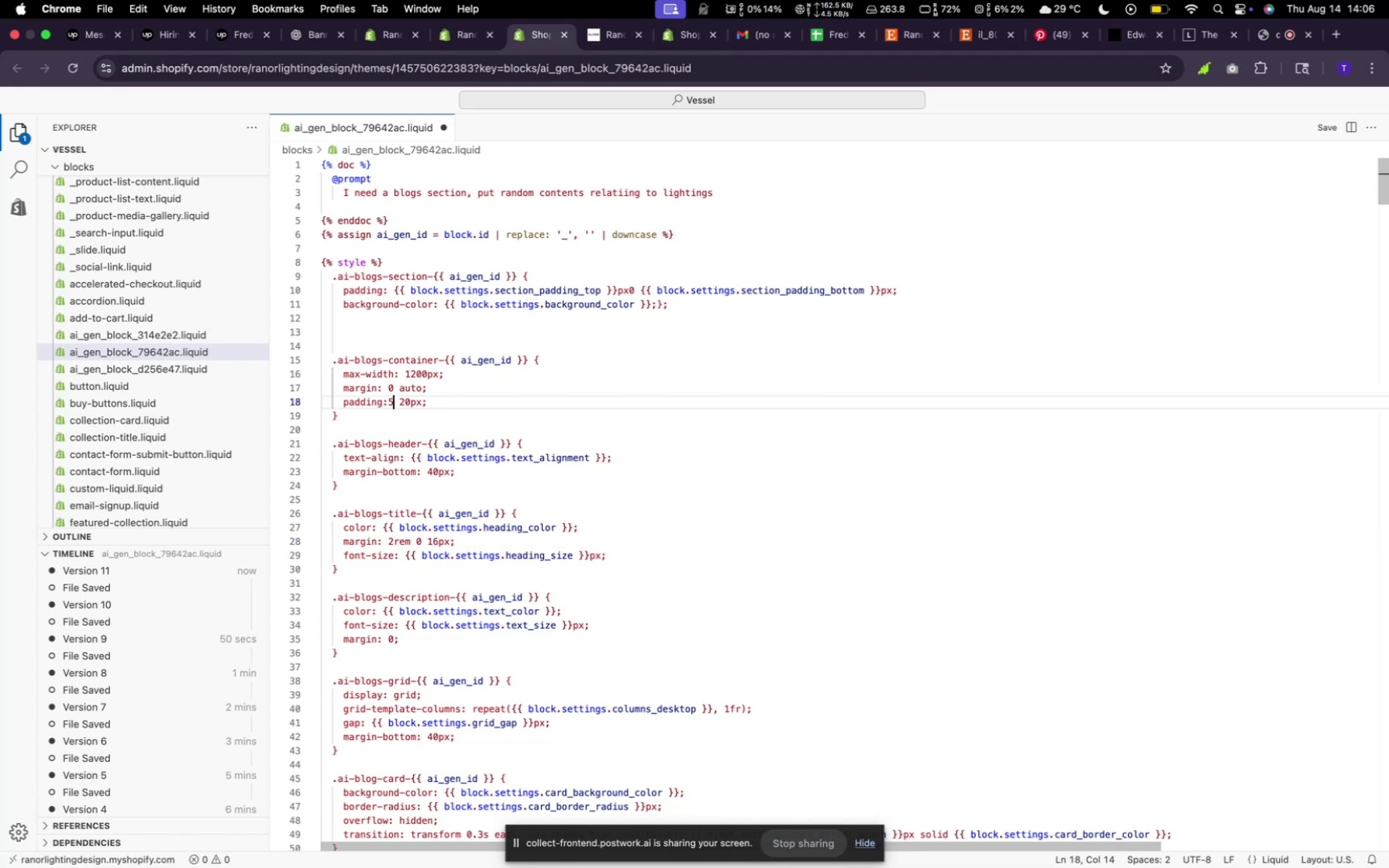 
key(Backspace)
 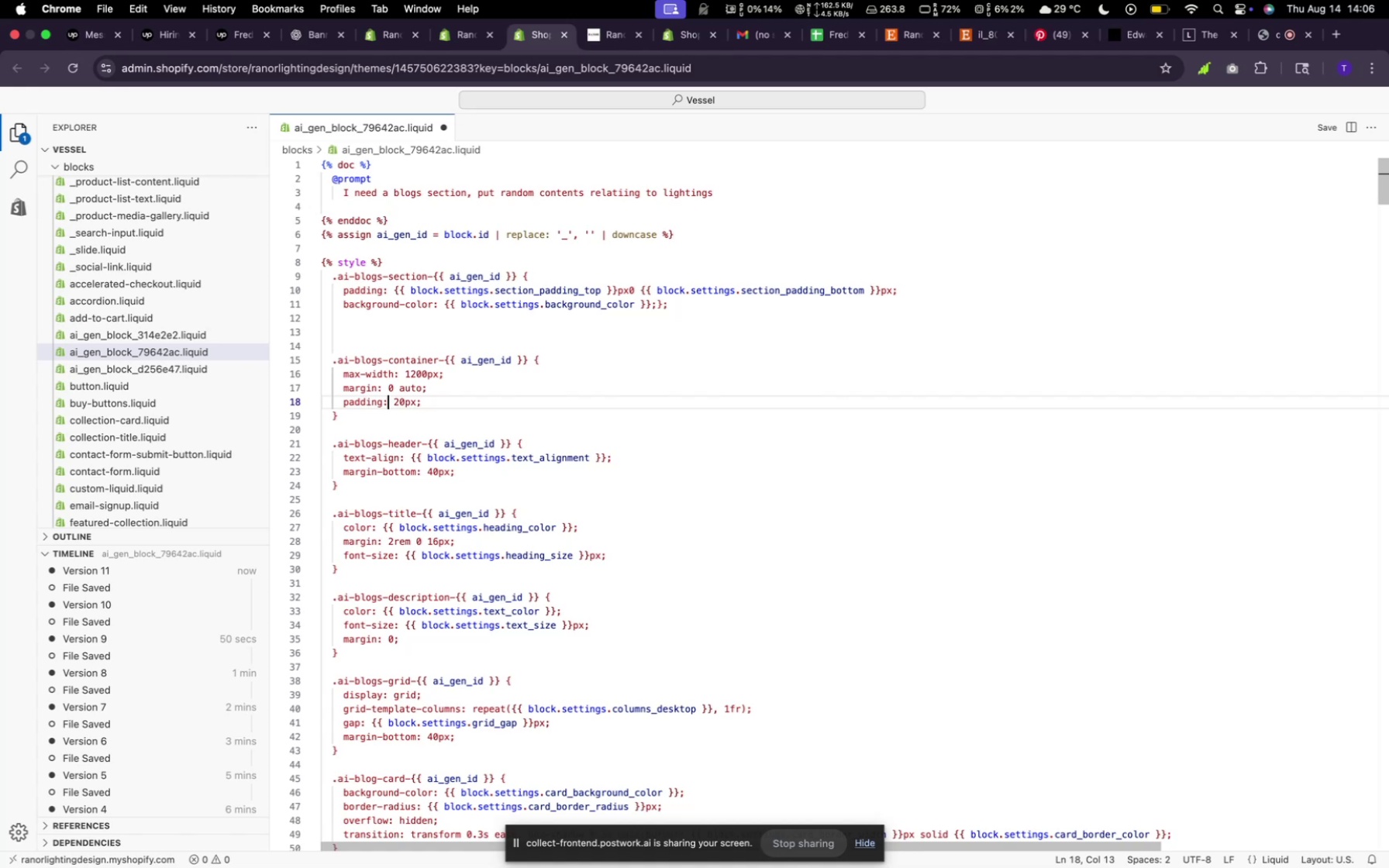 
key(Backspace)
 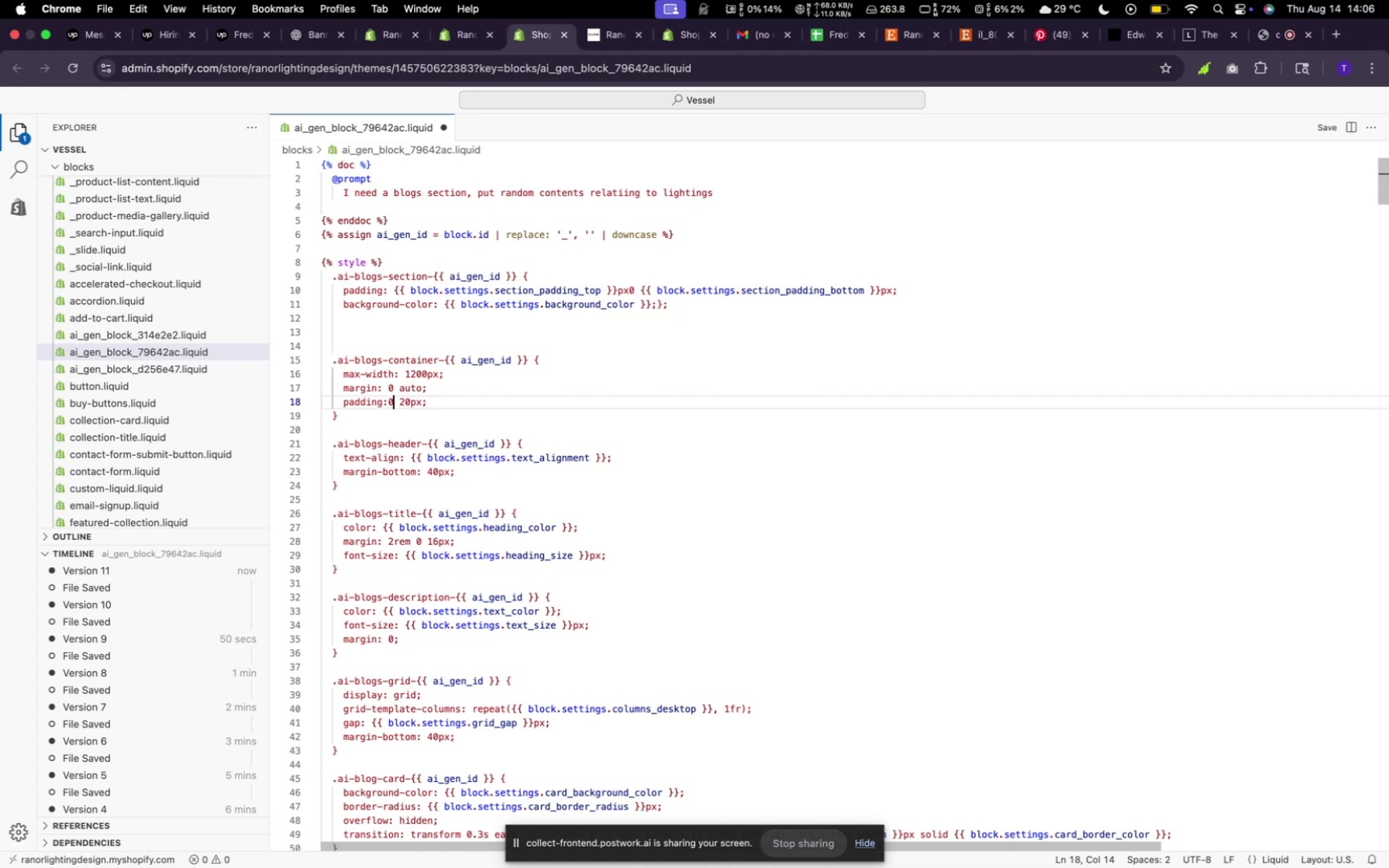 
key(0)
 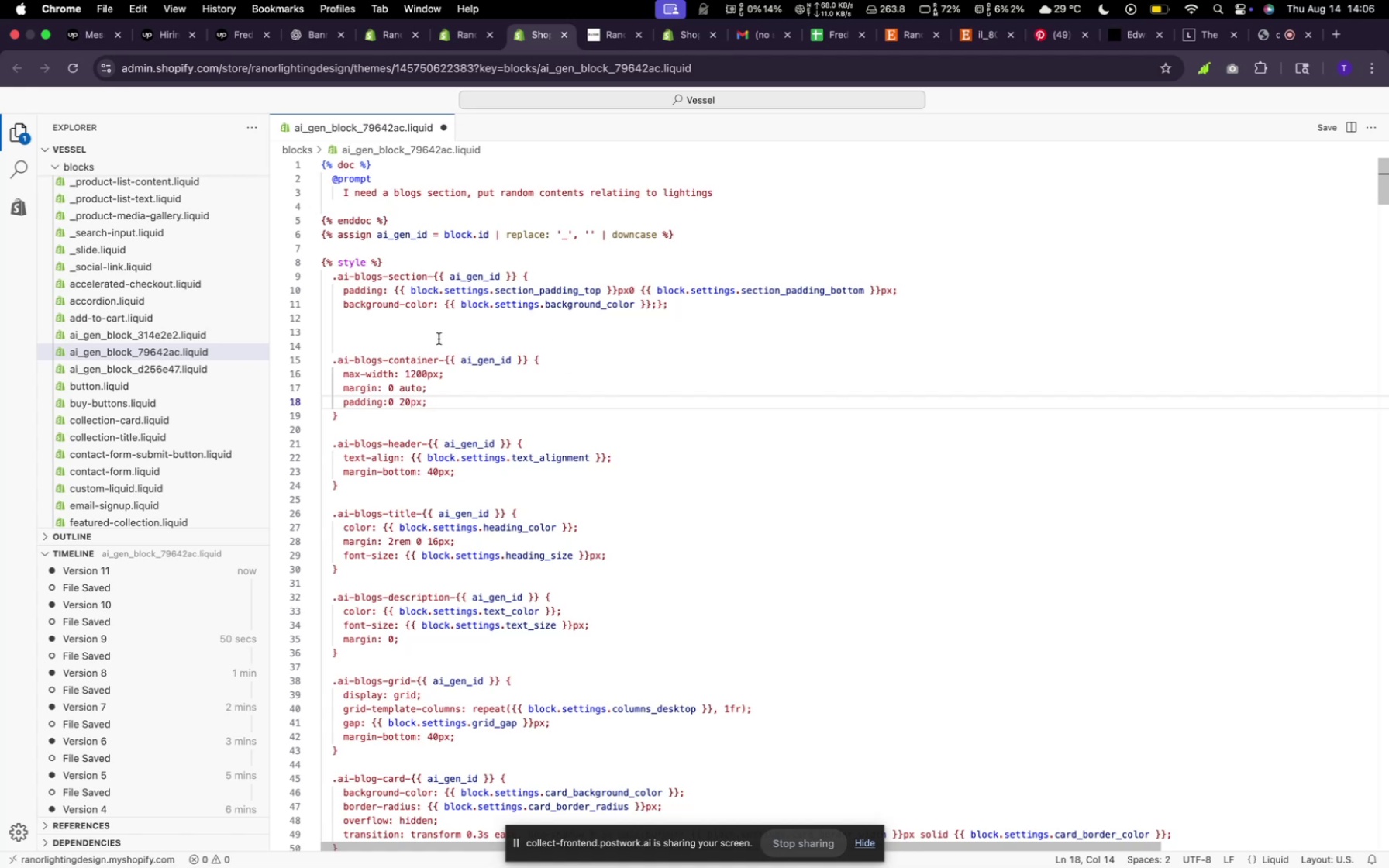 
left_click([419, 333])
 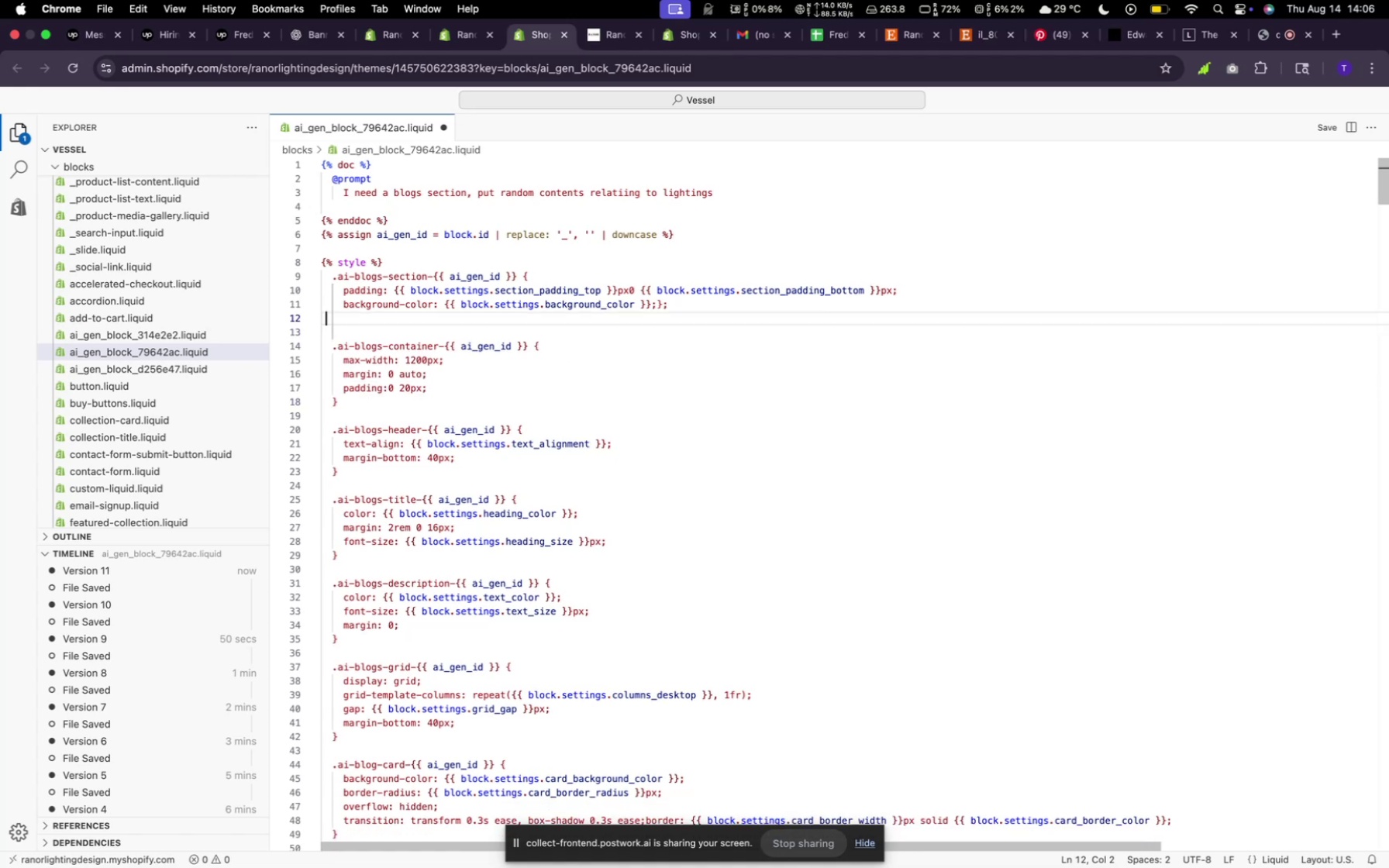 
key(Backspace)
 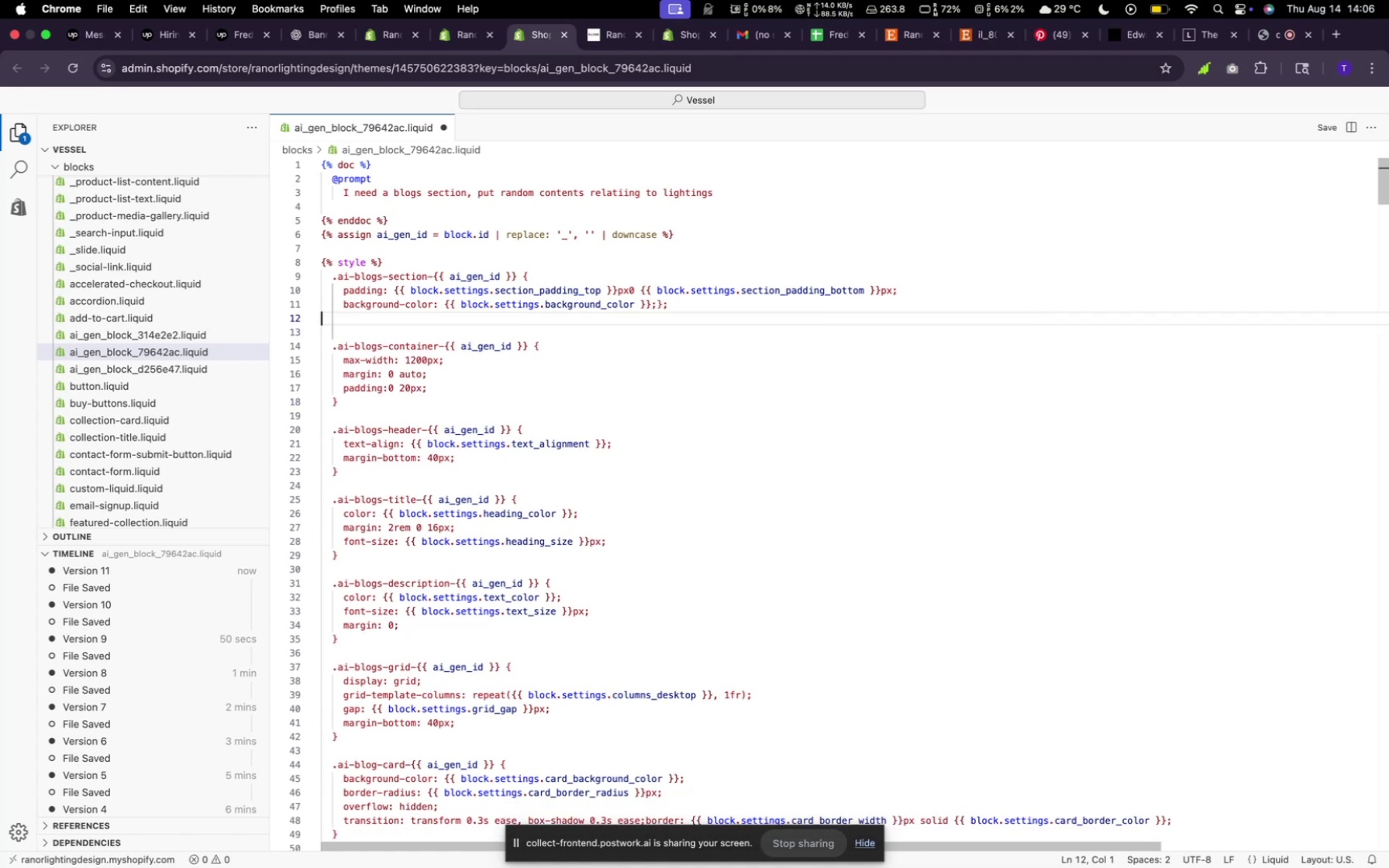 
key(Backspace)
 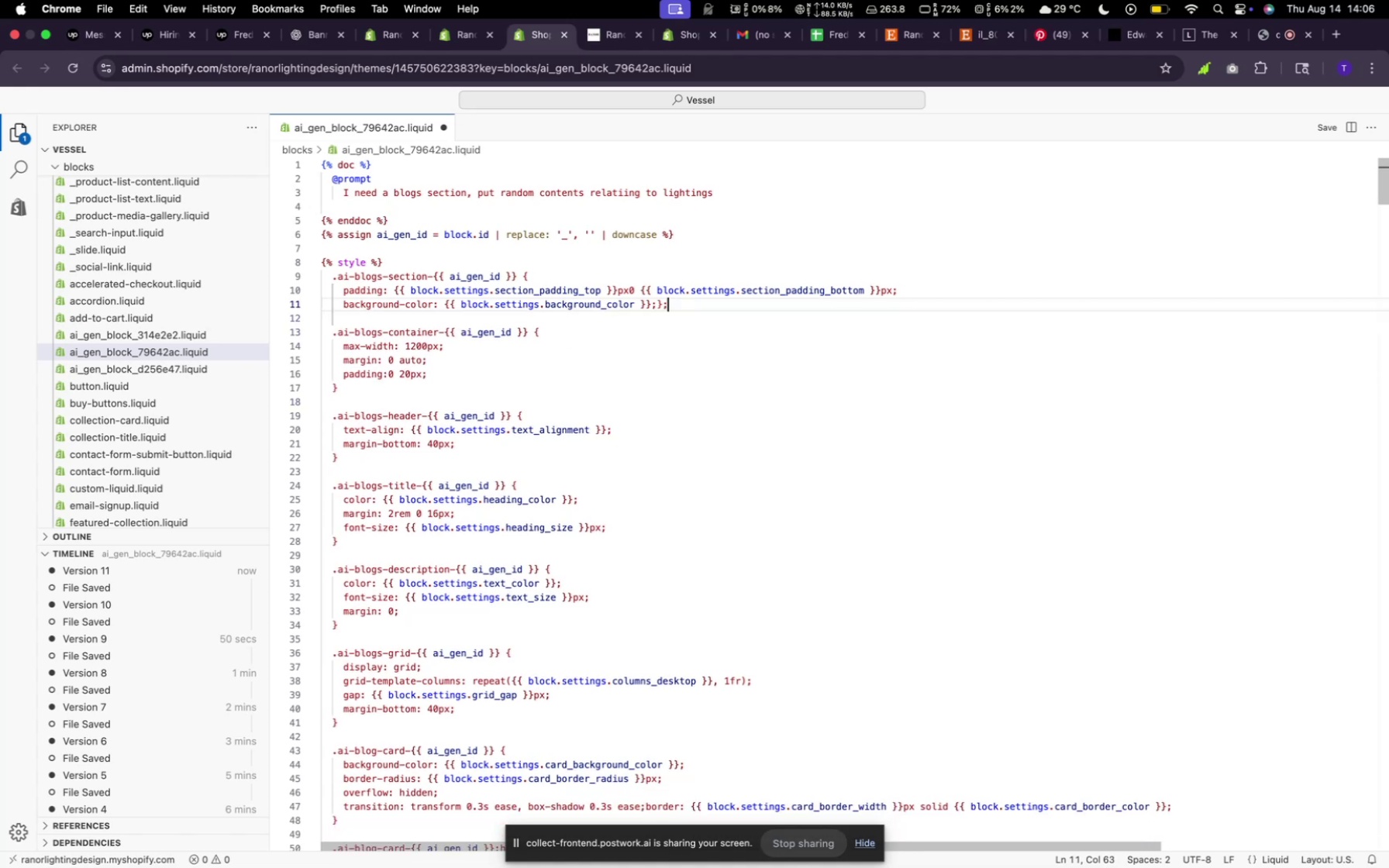 
key(Backspace)
 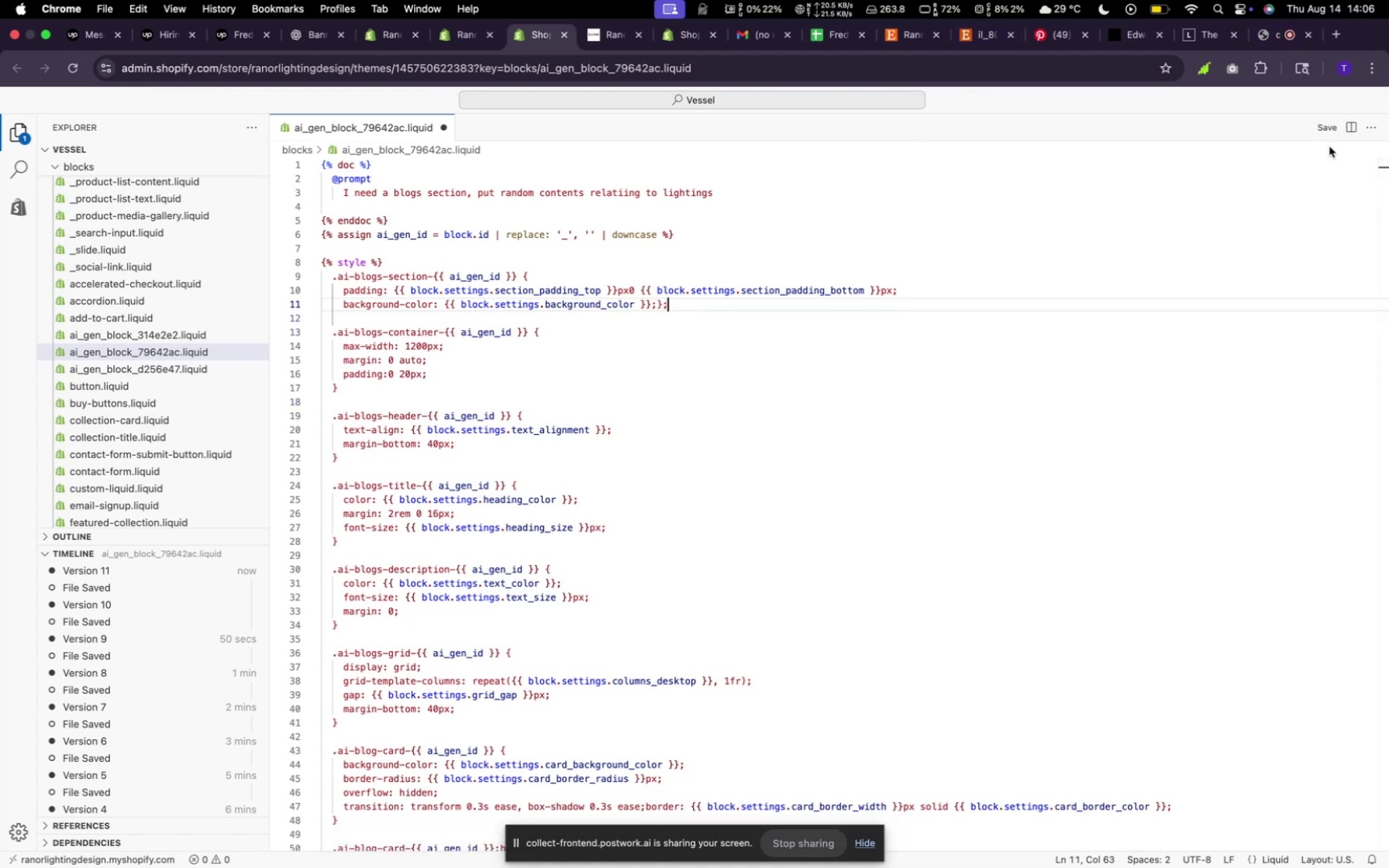 
left_click([1325, 133])
 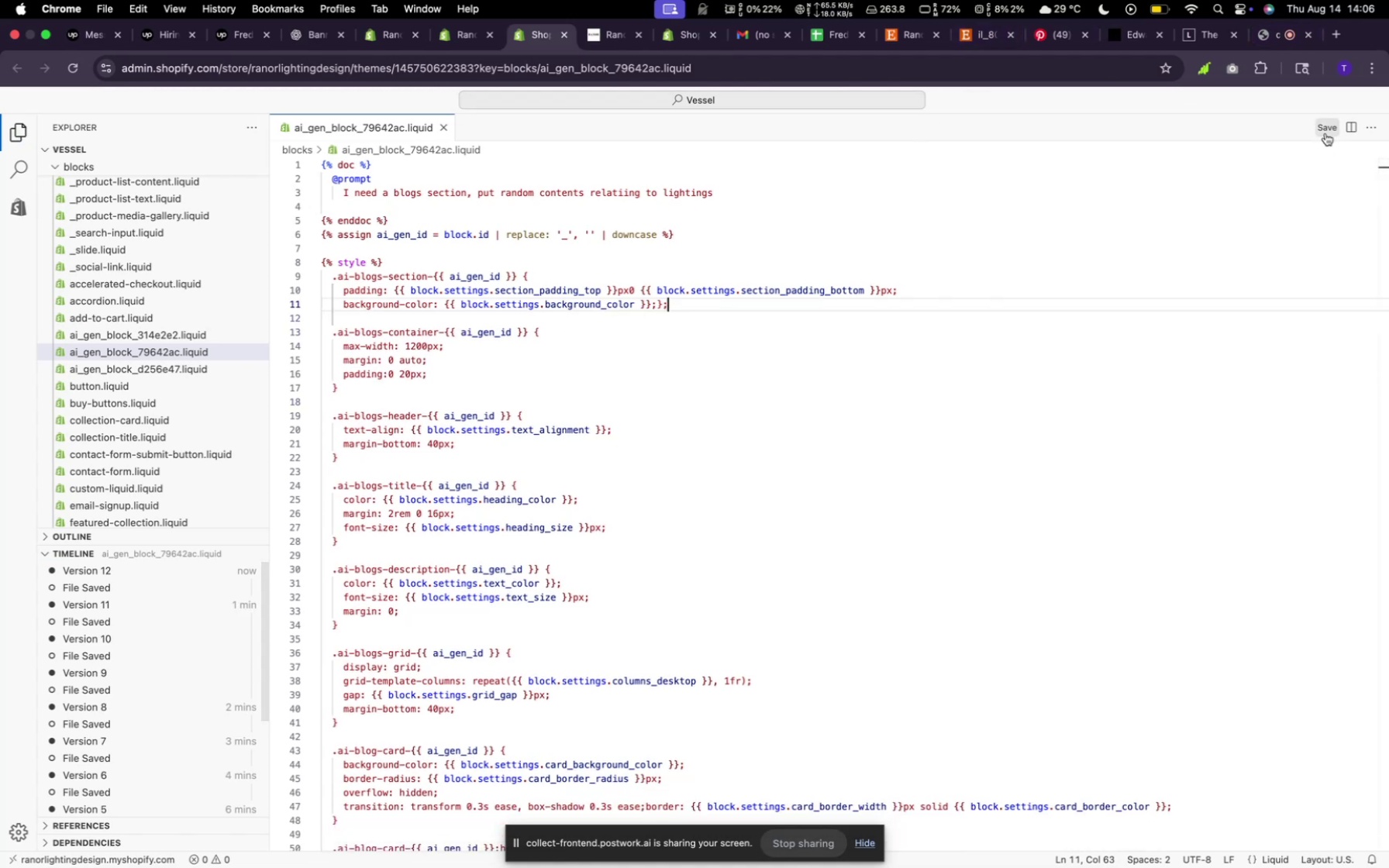 
left_click([1325, 133])
 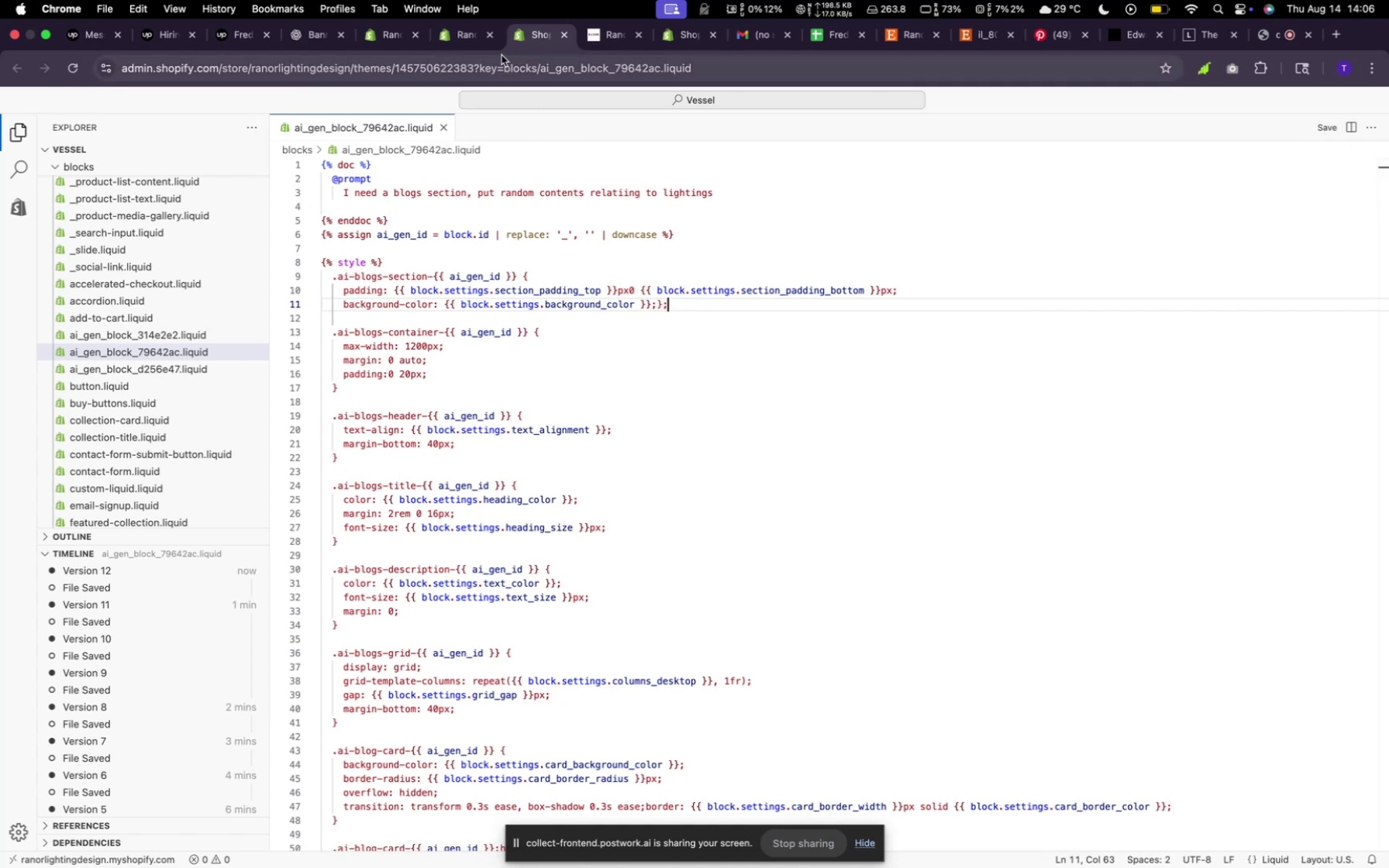 
left_click([444, 40])
 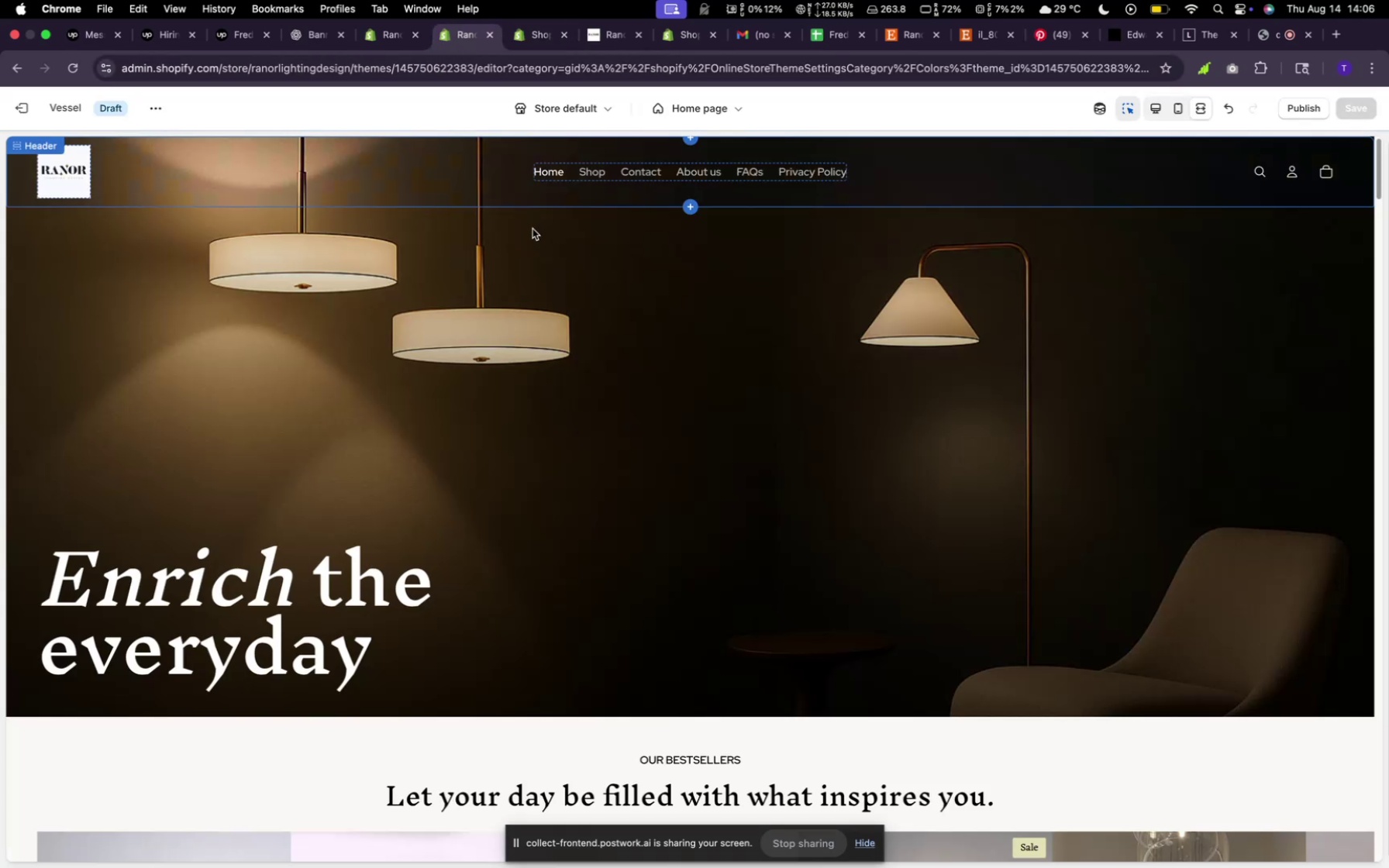 
scroll: coordinate [519, 215], scroll_direction: down, amount: 193.0
 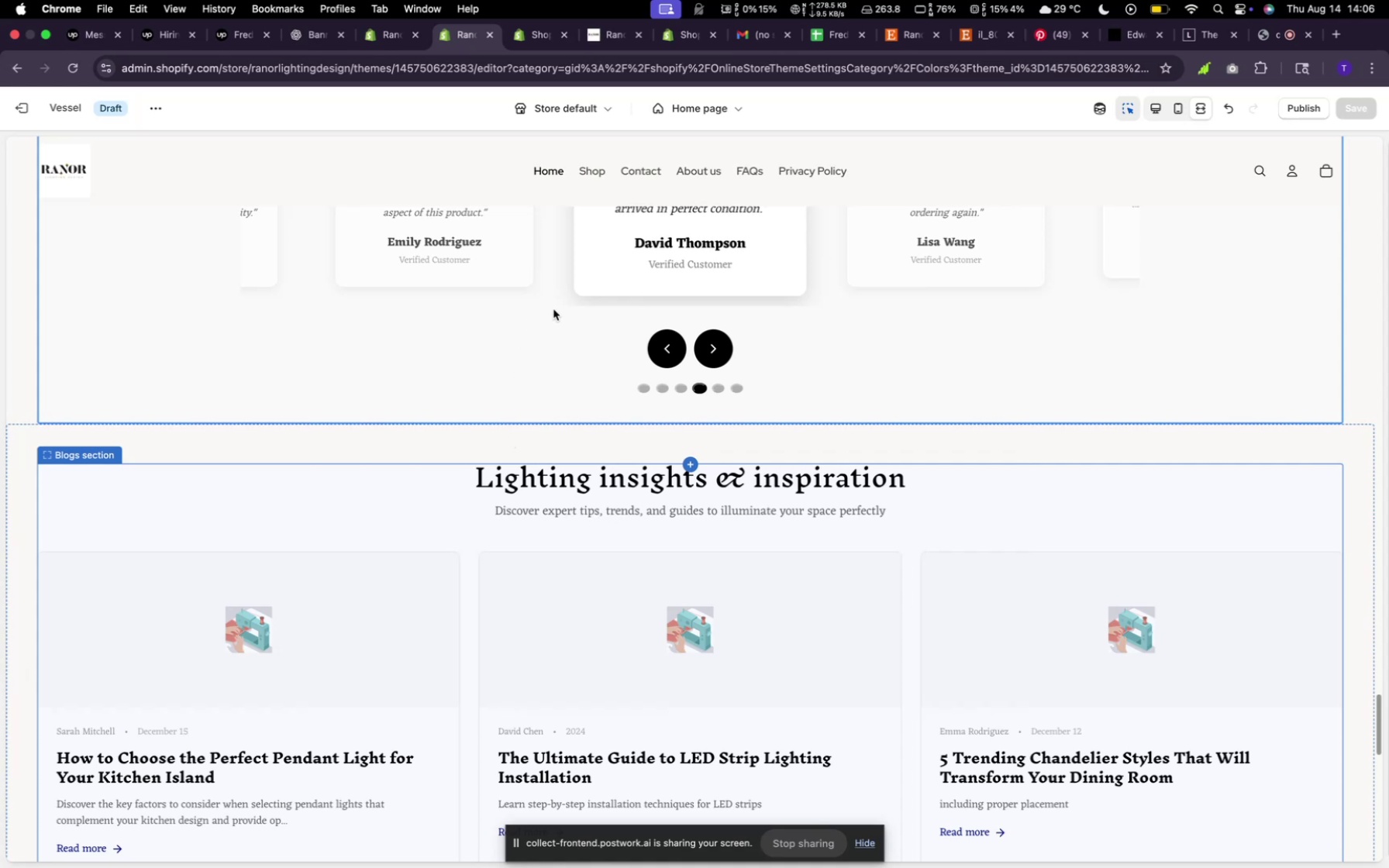 
wait(6.13)
 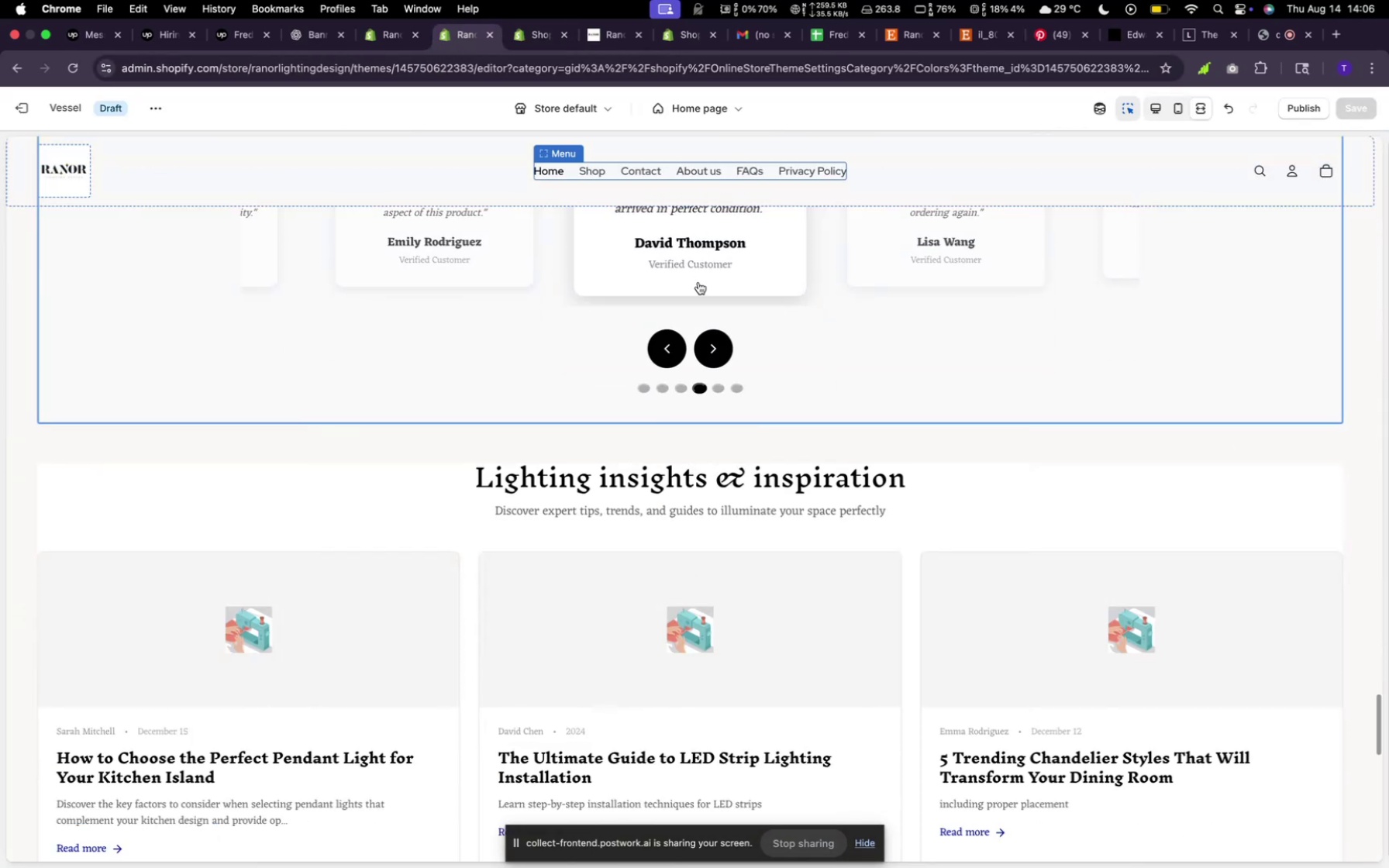 
left_click([529, 43])
 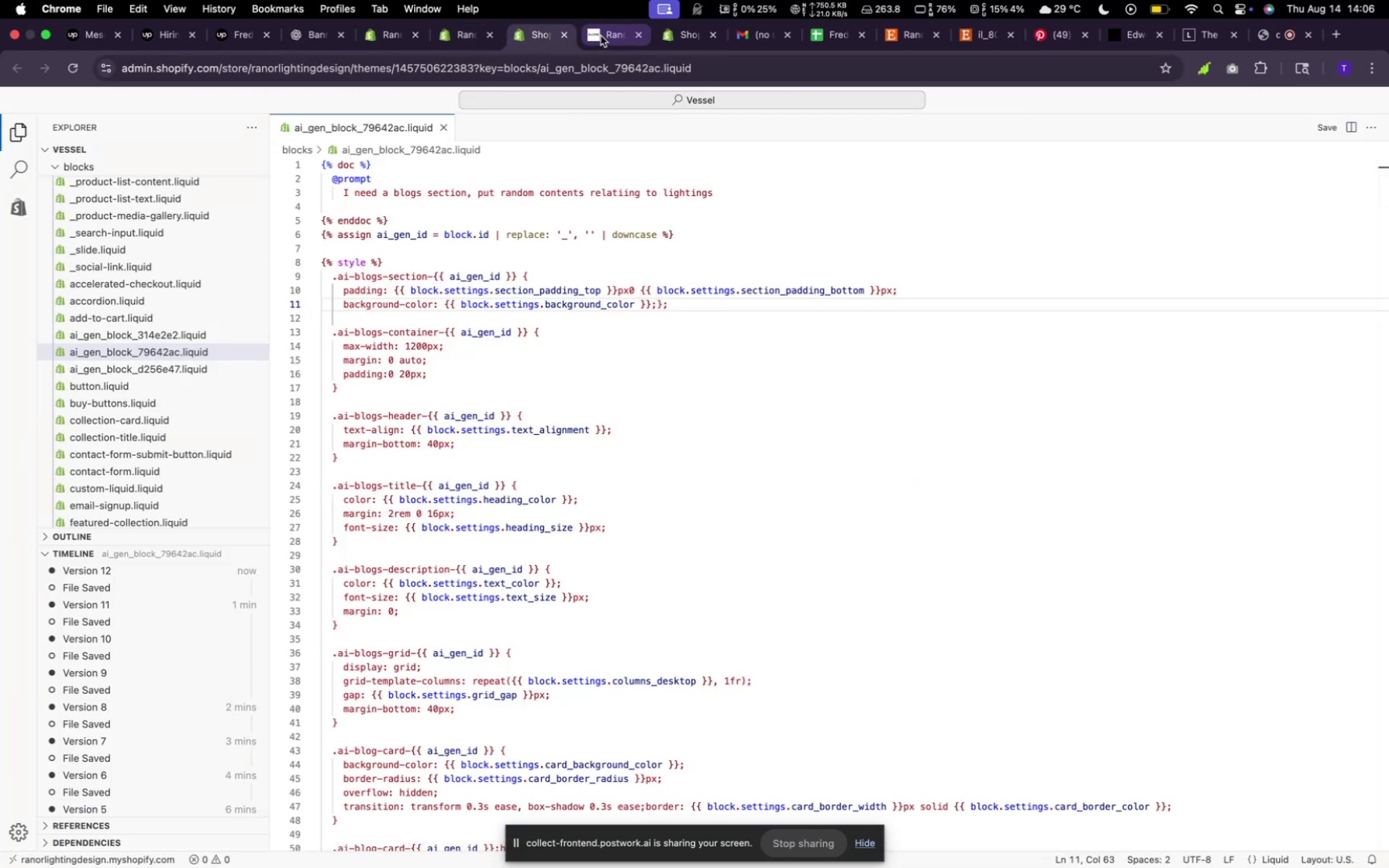 
left_click([601, 32])
 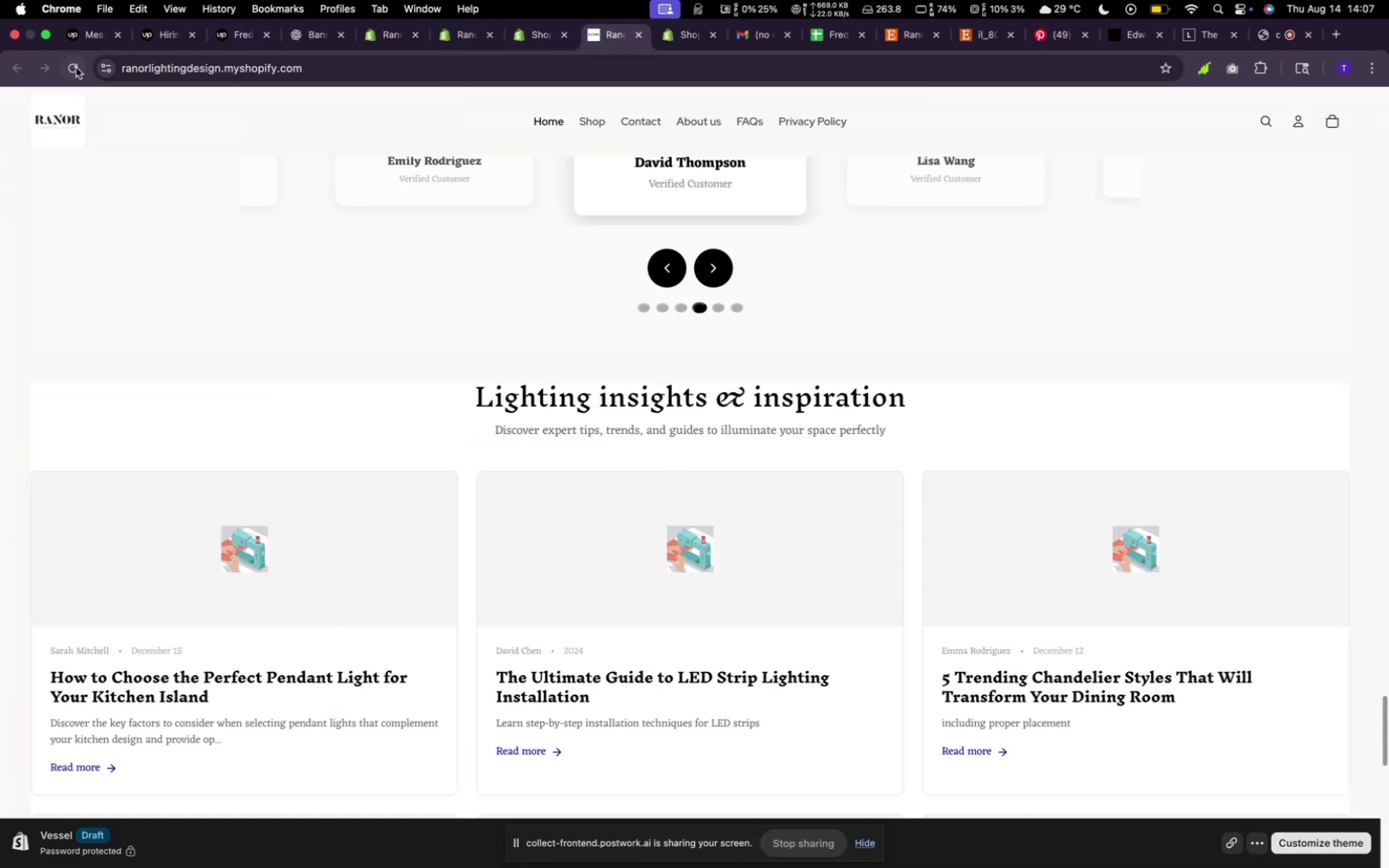 
left_click([75, 67])
 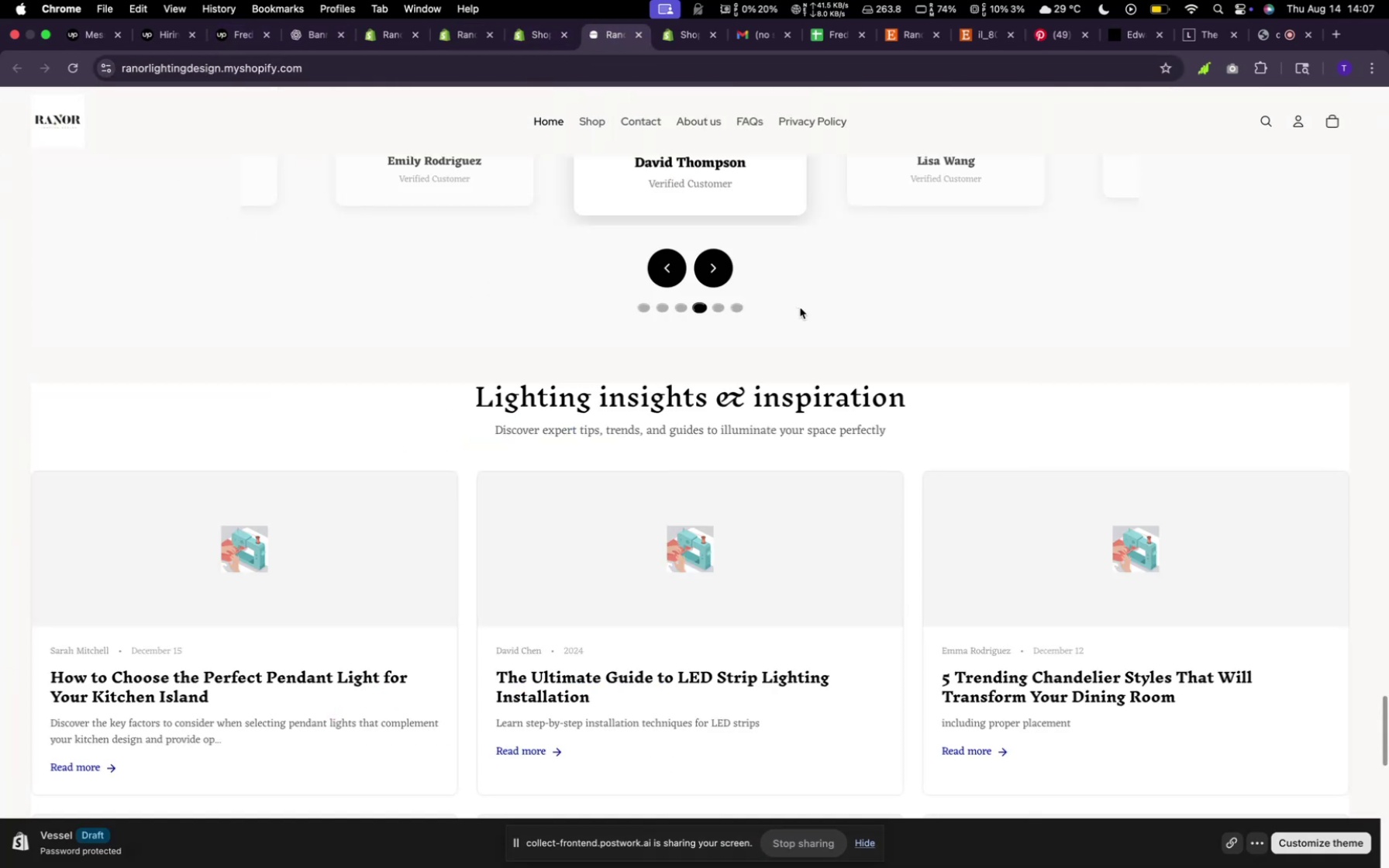 
right_click([804, 311])
 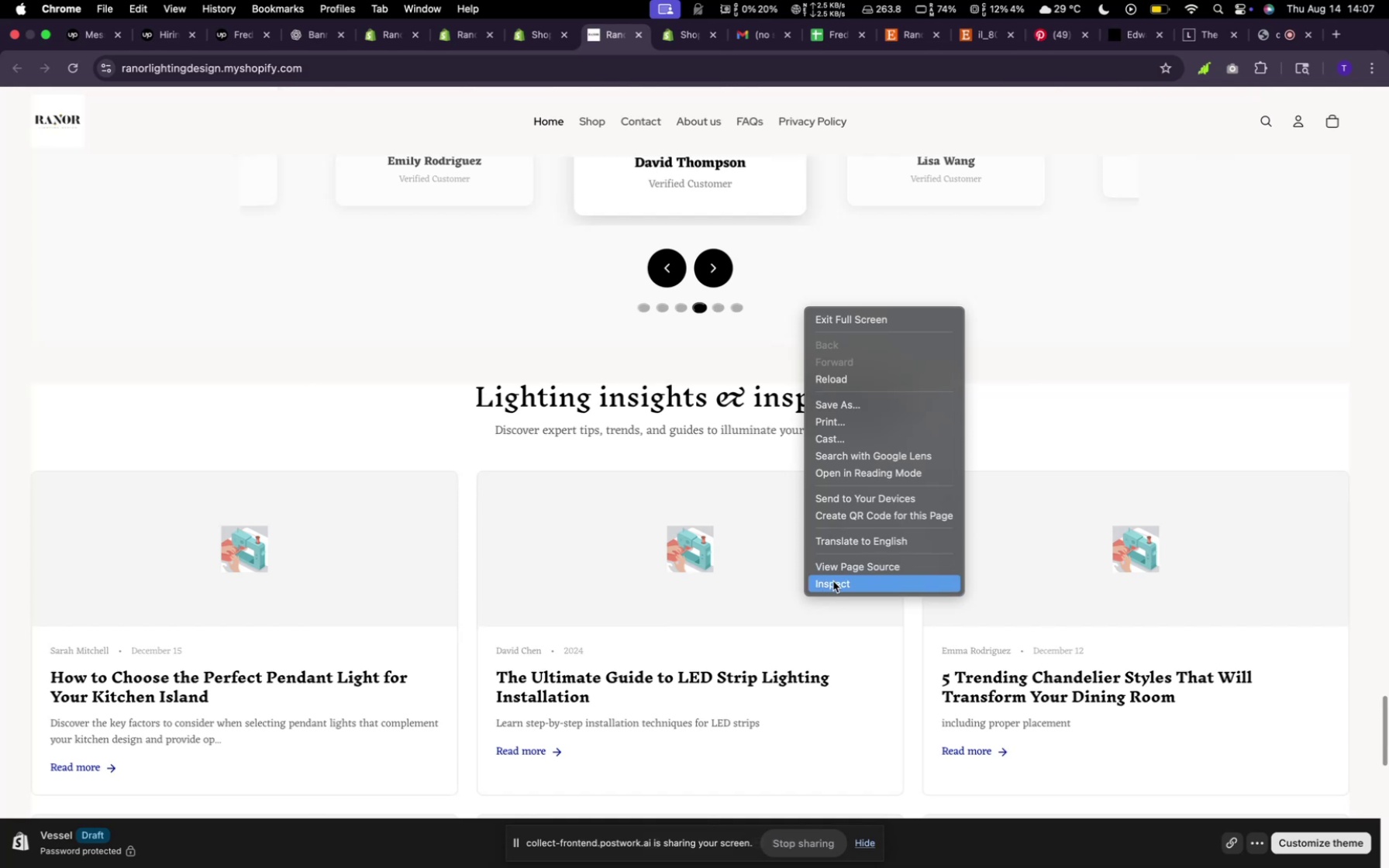 
left_click([832, 583])
 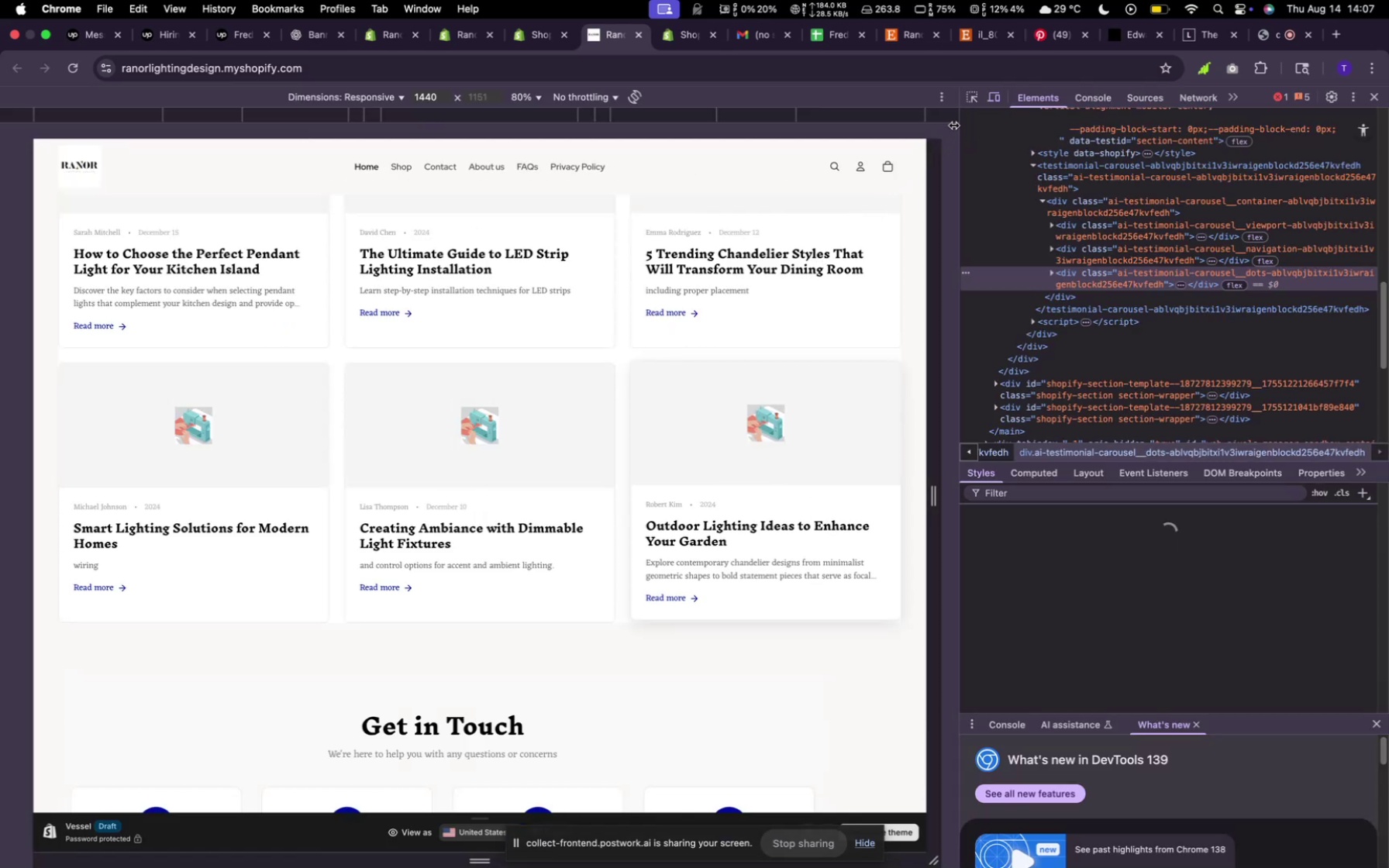 
scroll: coordinate [837, 239], scroll_direction: up, amount: 15.0
 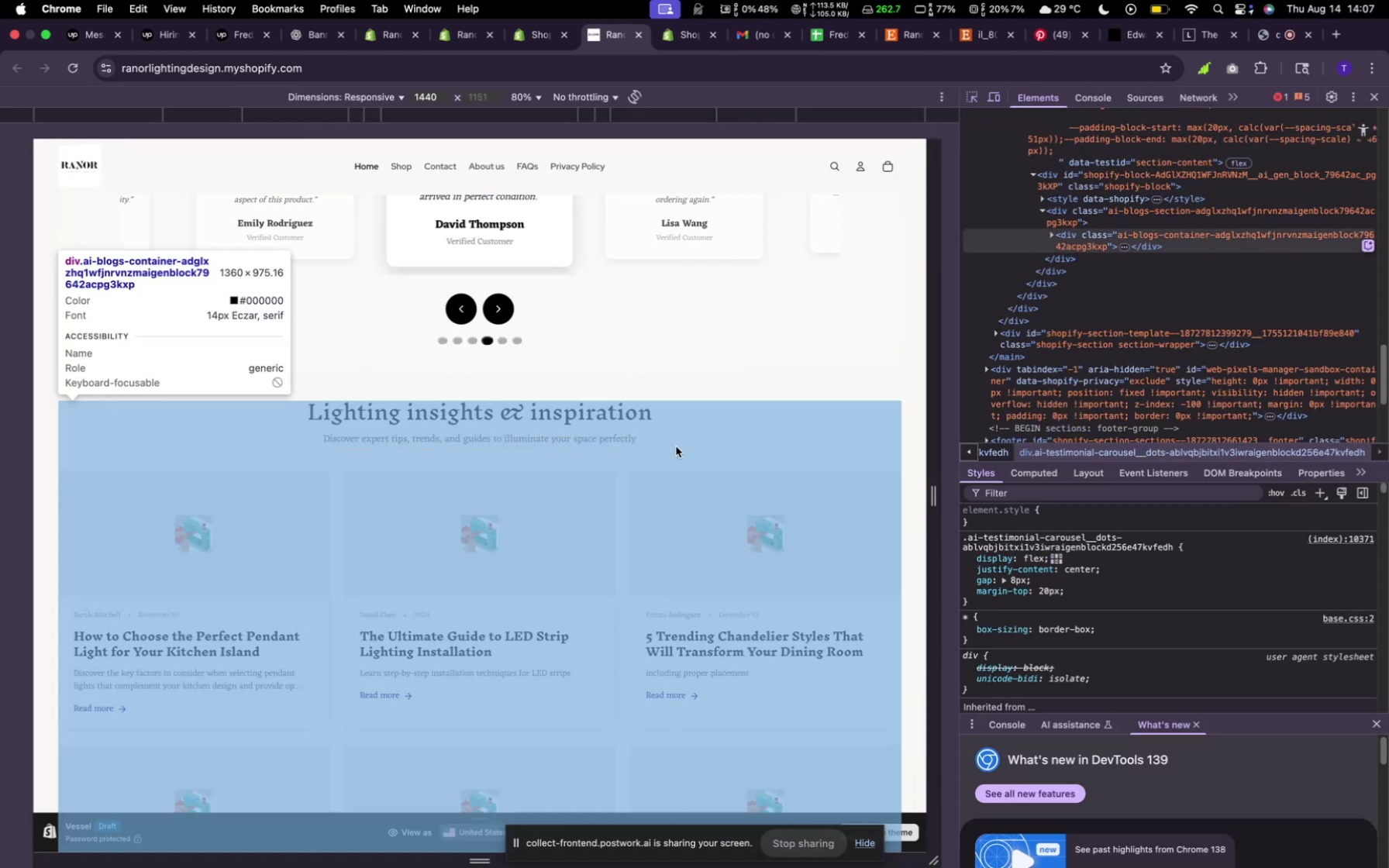 
wait(5.15)
 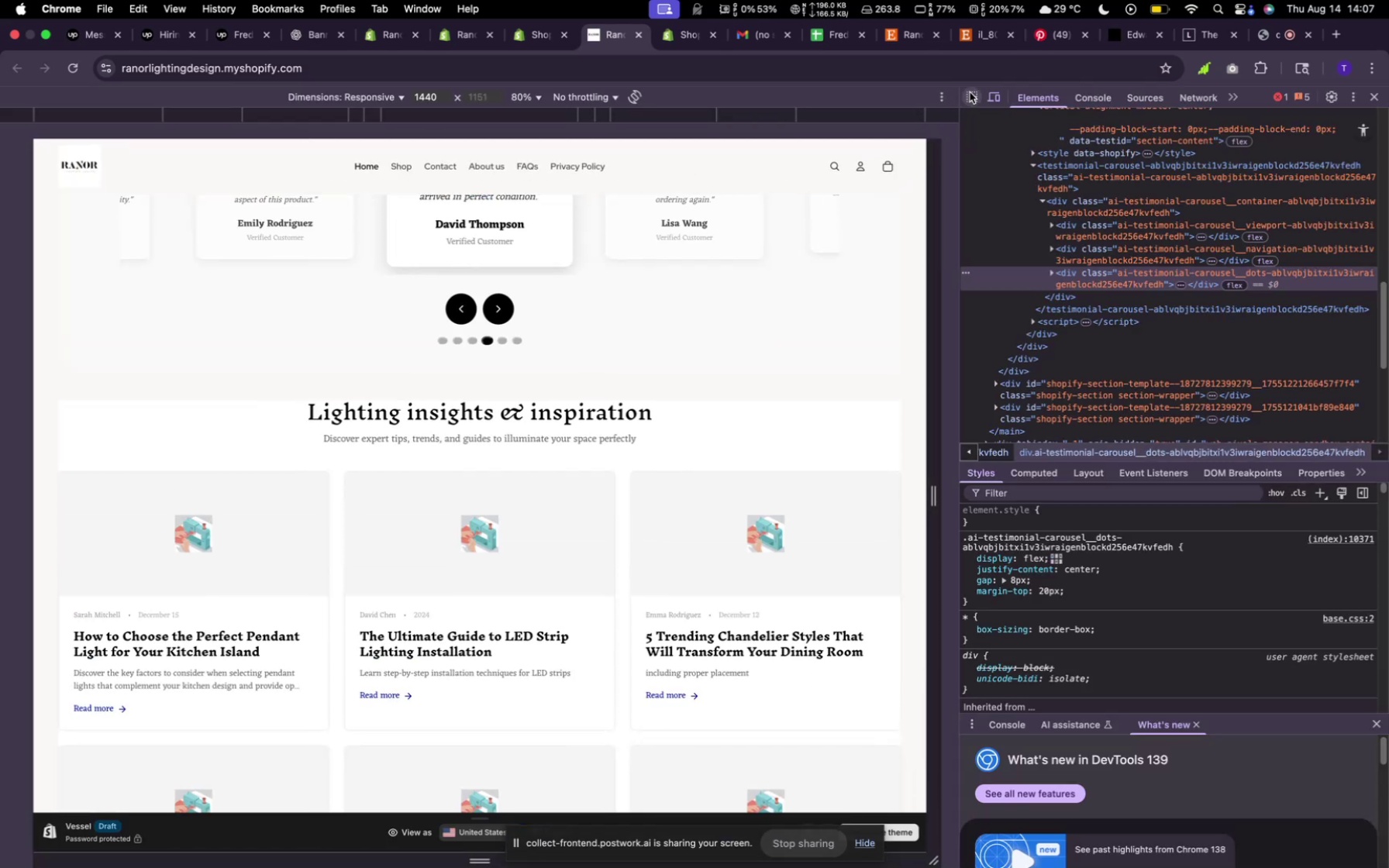 
left_click_drag(start_coordinate=[679, 443], to_coordinate=[681, 452])
 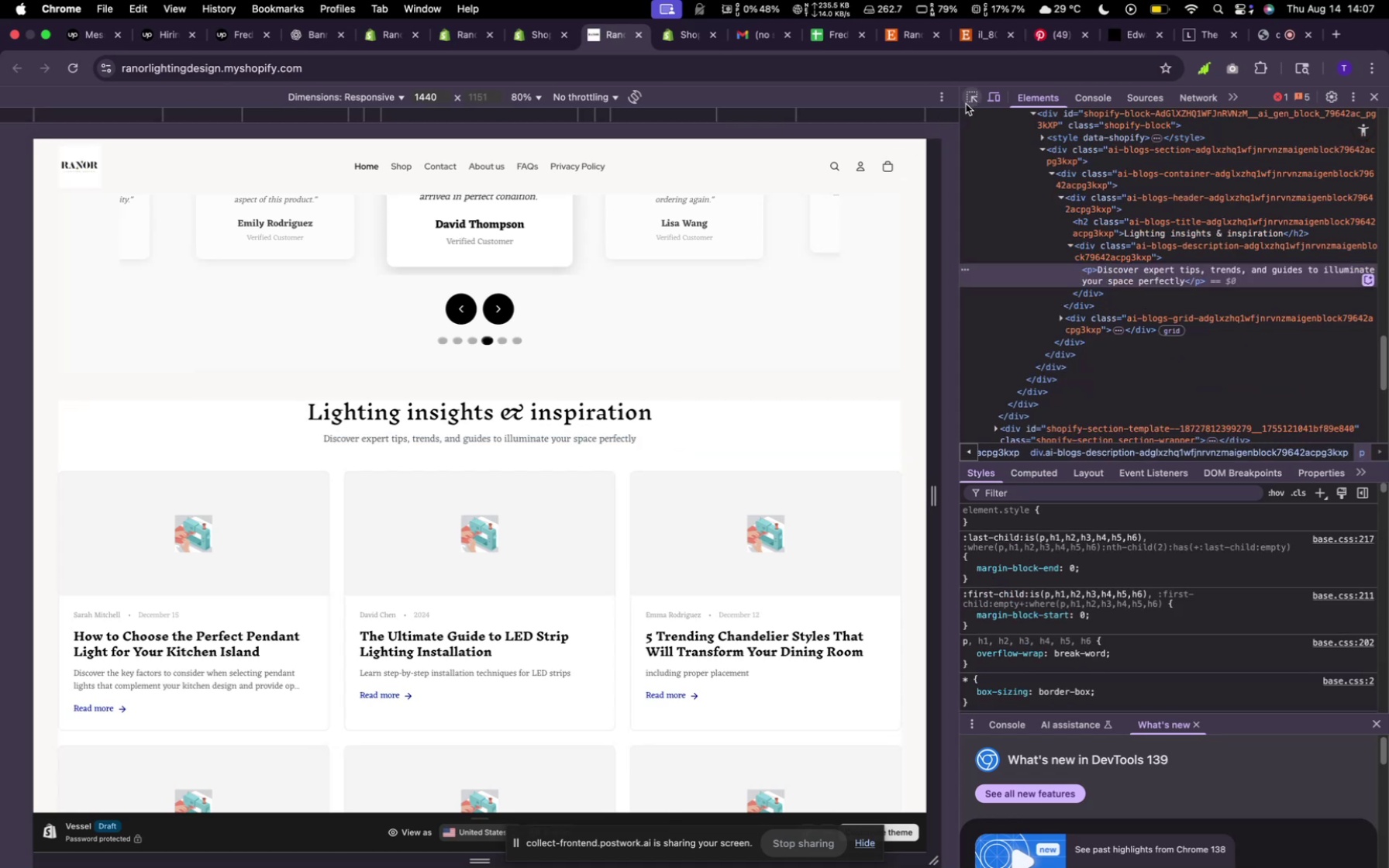 
left_click([966, 104])
 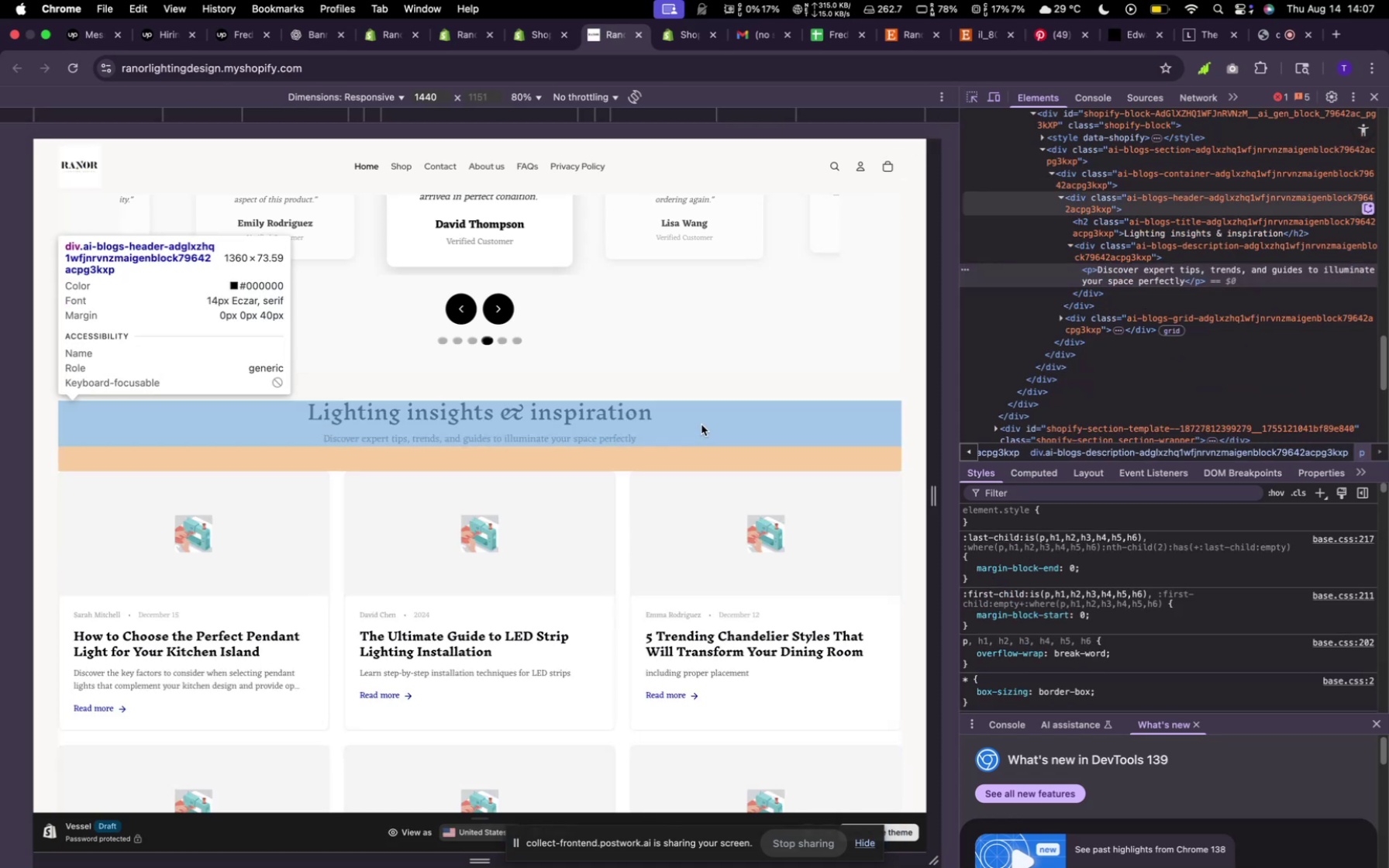 
left_click([701, 425])
 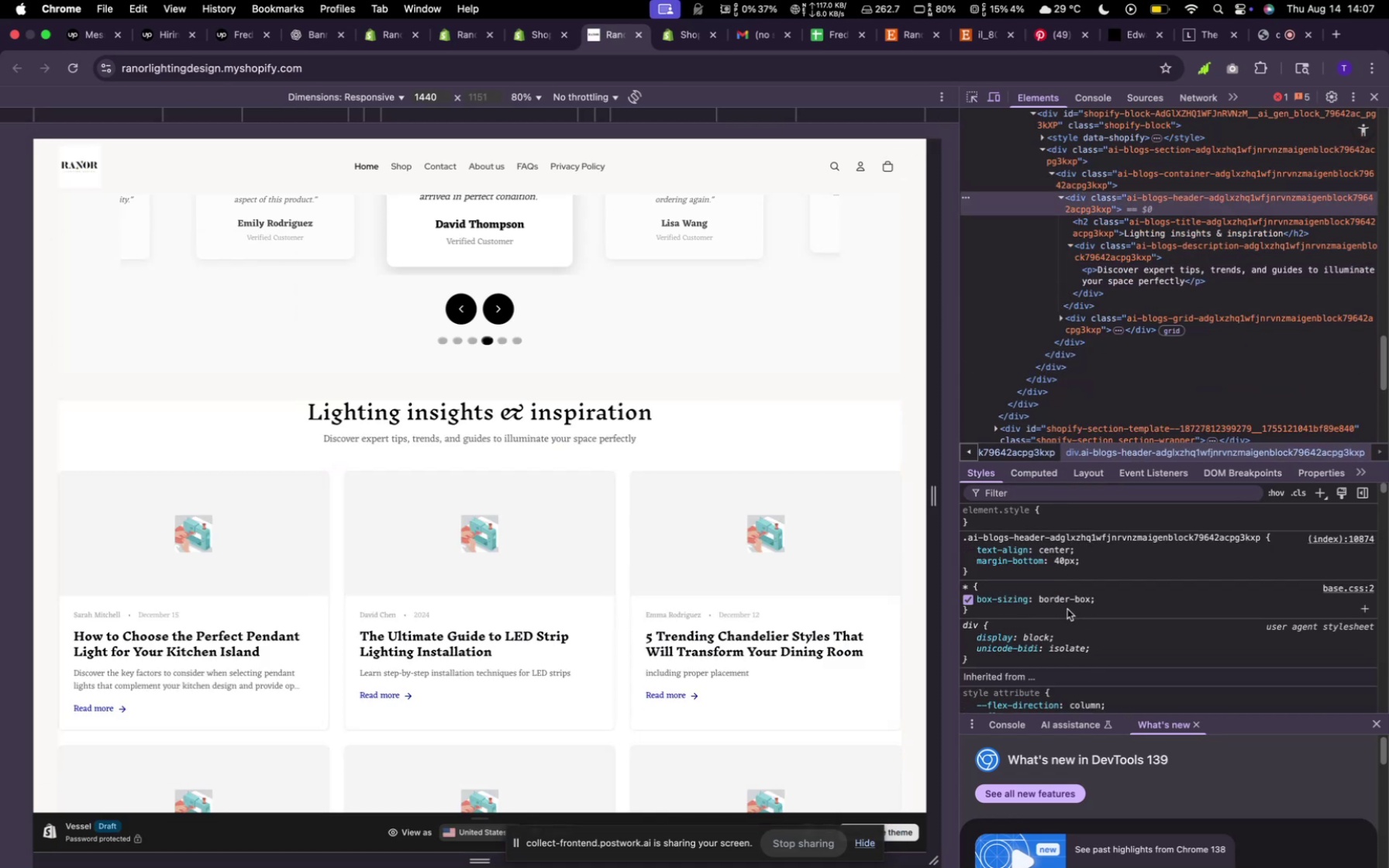 
wait(5.26)
 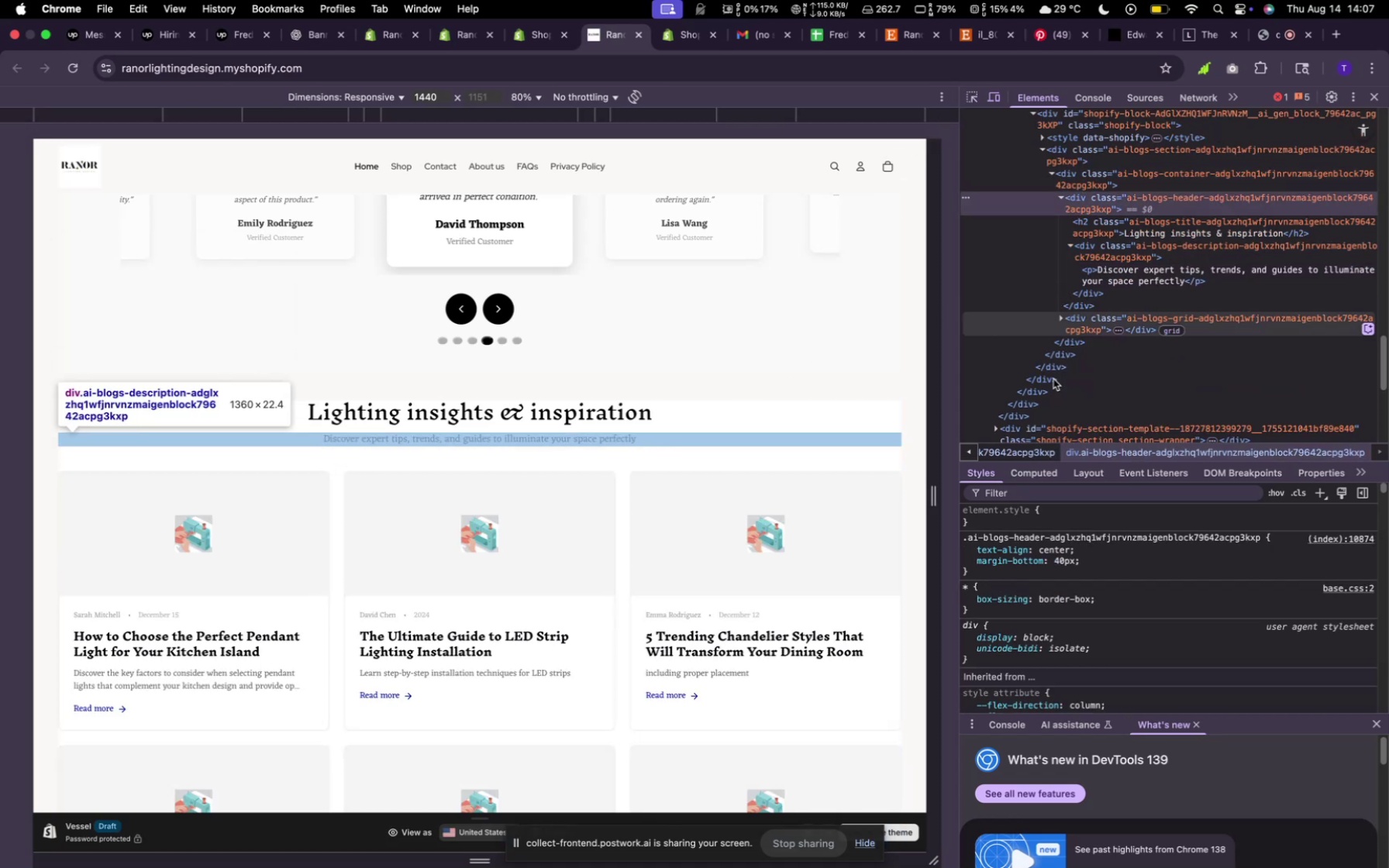 
scroll: coordinate [1007, 594], scroll_direction: down, amount: 7.0
 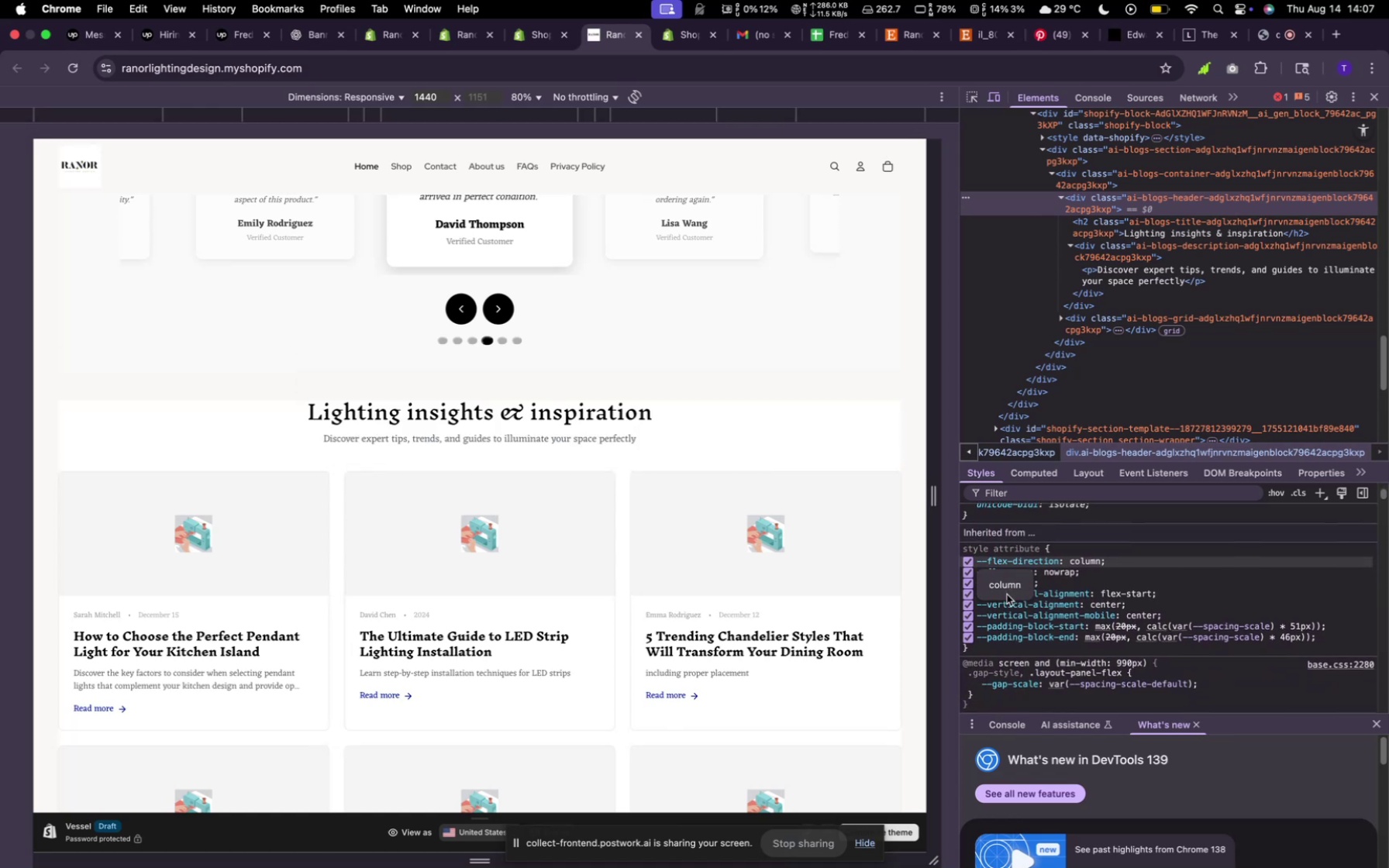 
scroll: coordinate [1070, 559], scroll_direction: up, amount: 42.0
 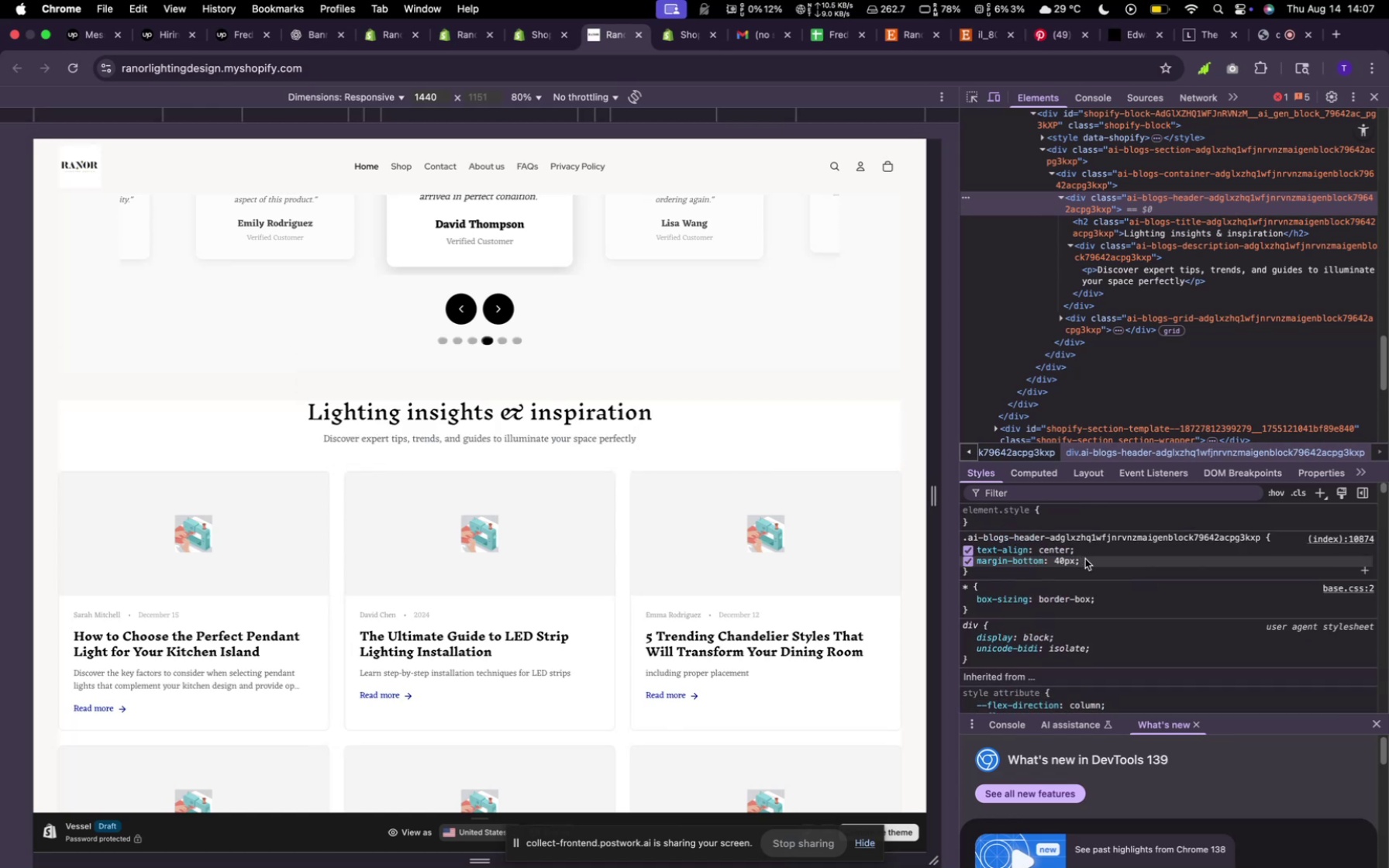 
left_click([1085, 559])
 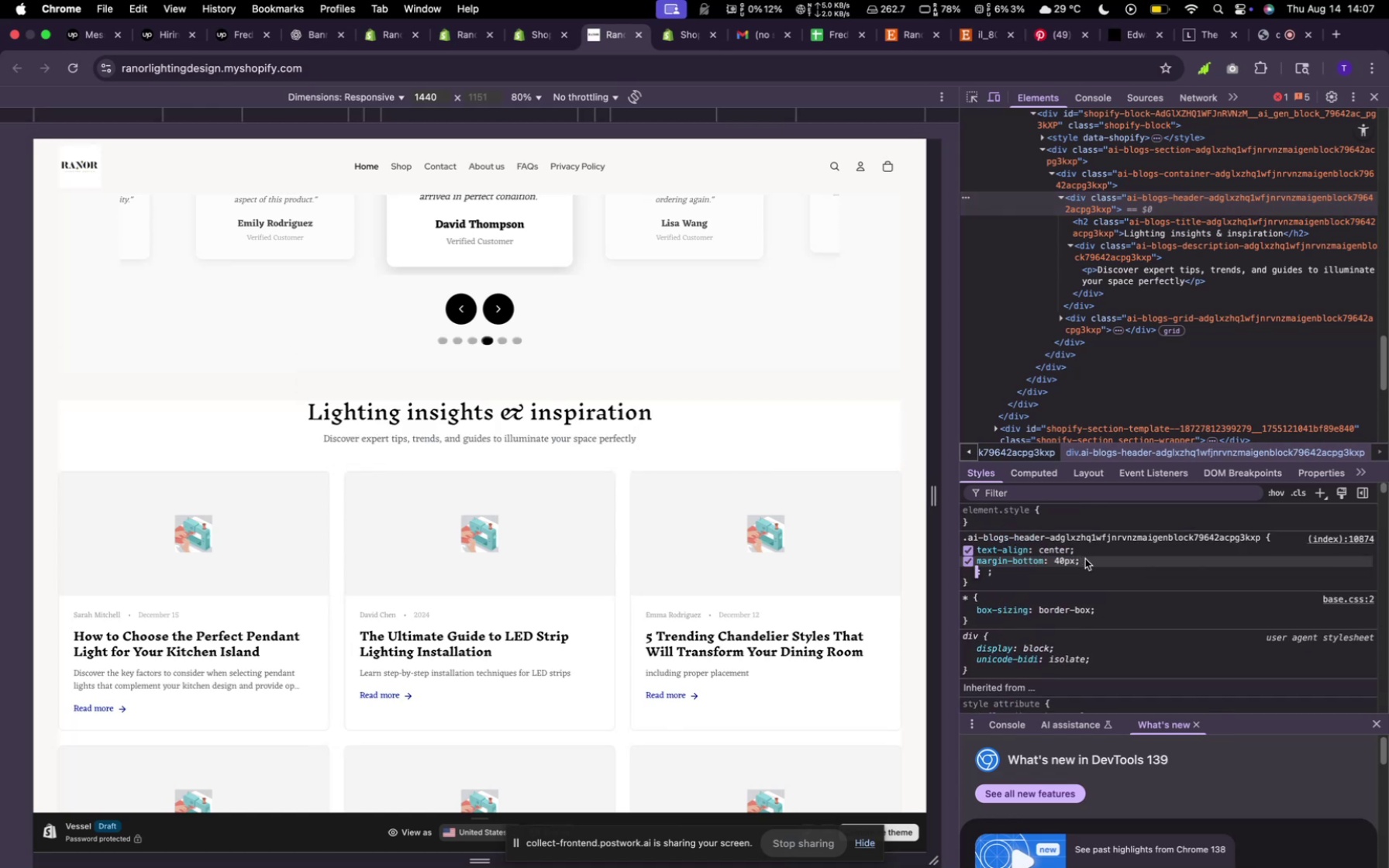 
type(marg)
 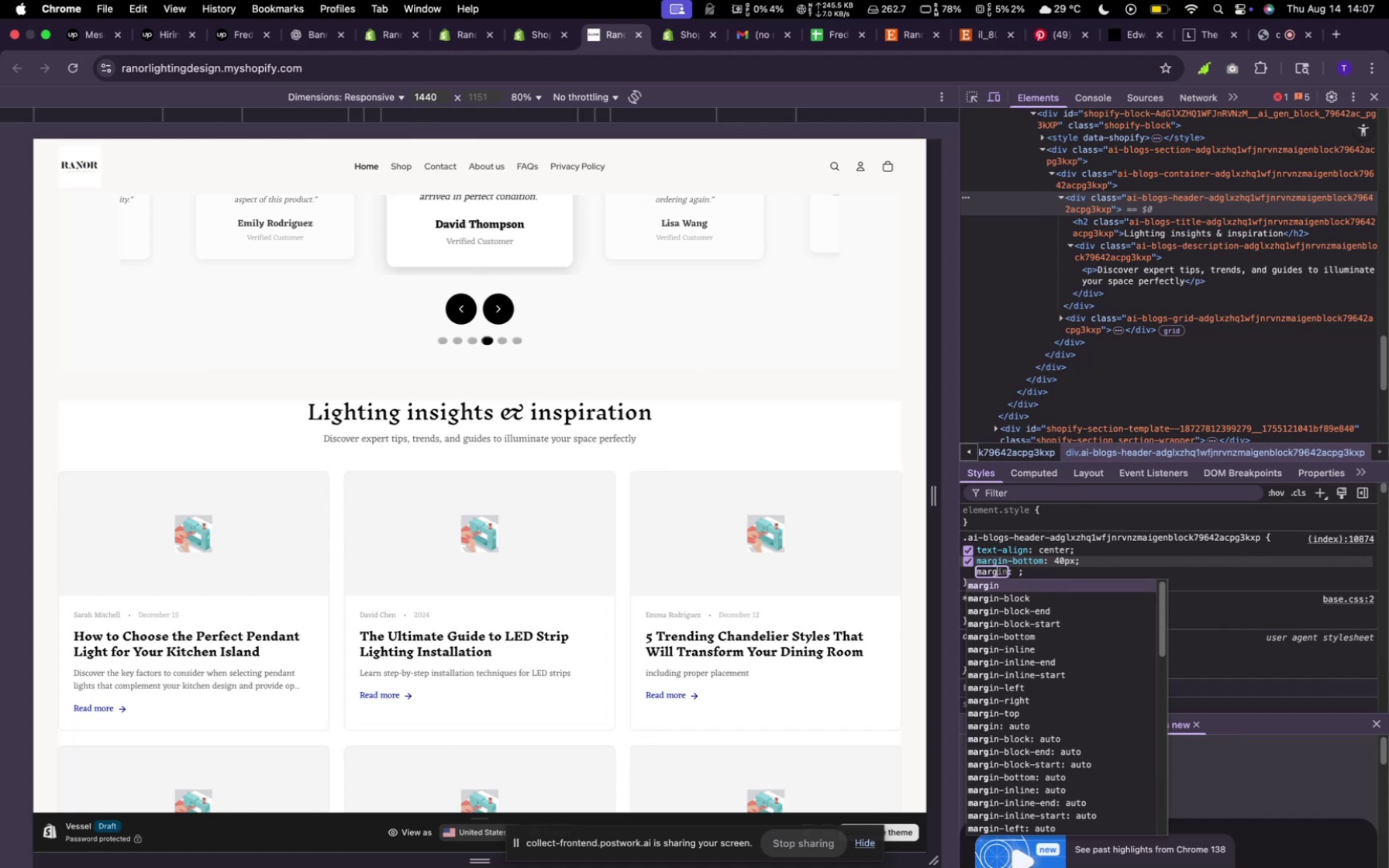 
hold_key(key=ArrowDown, duration=1.14)
 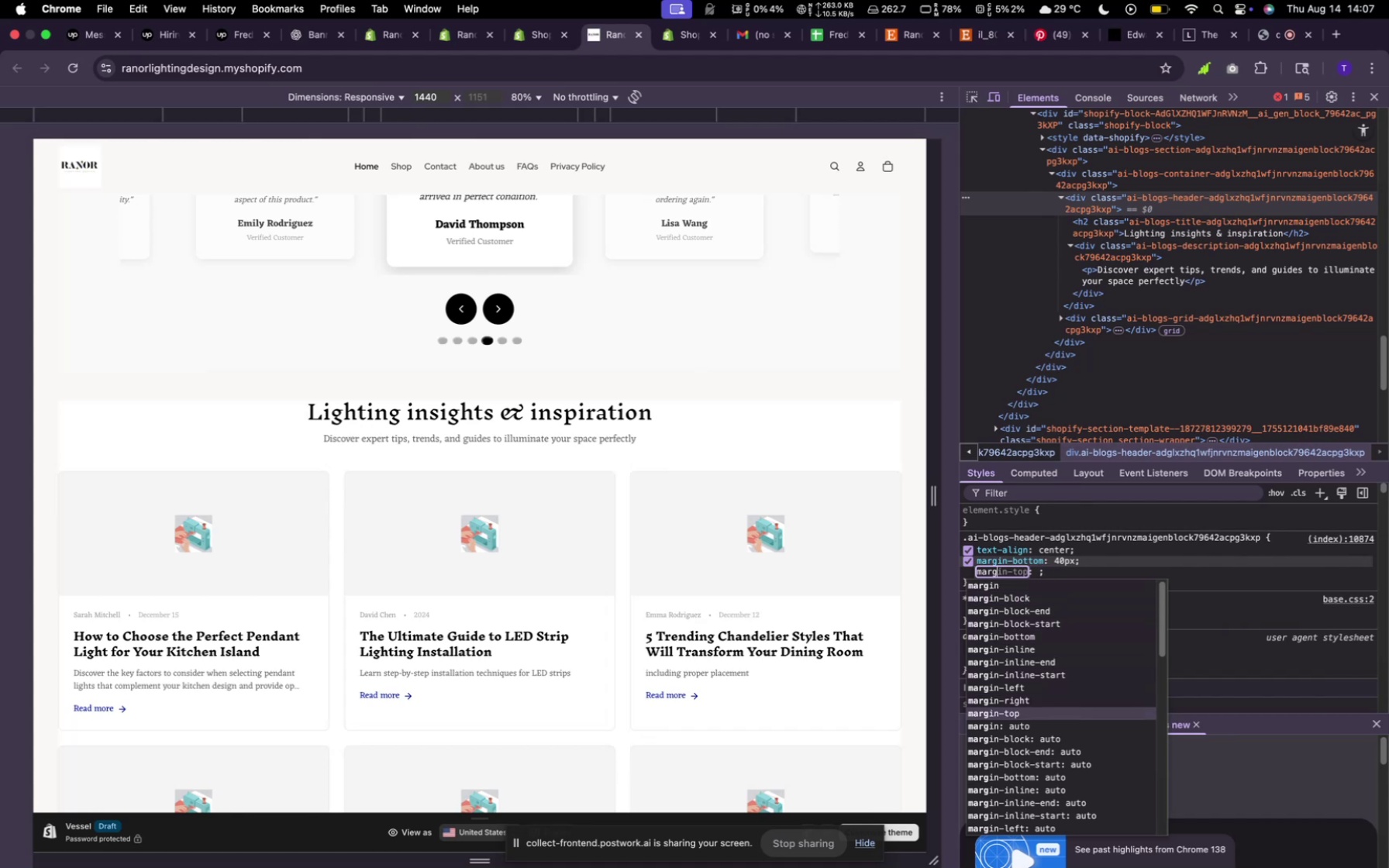 
key(ArrowDown)
 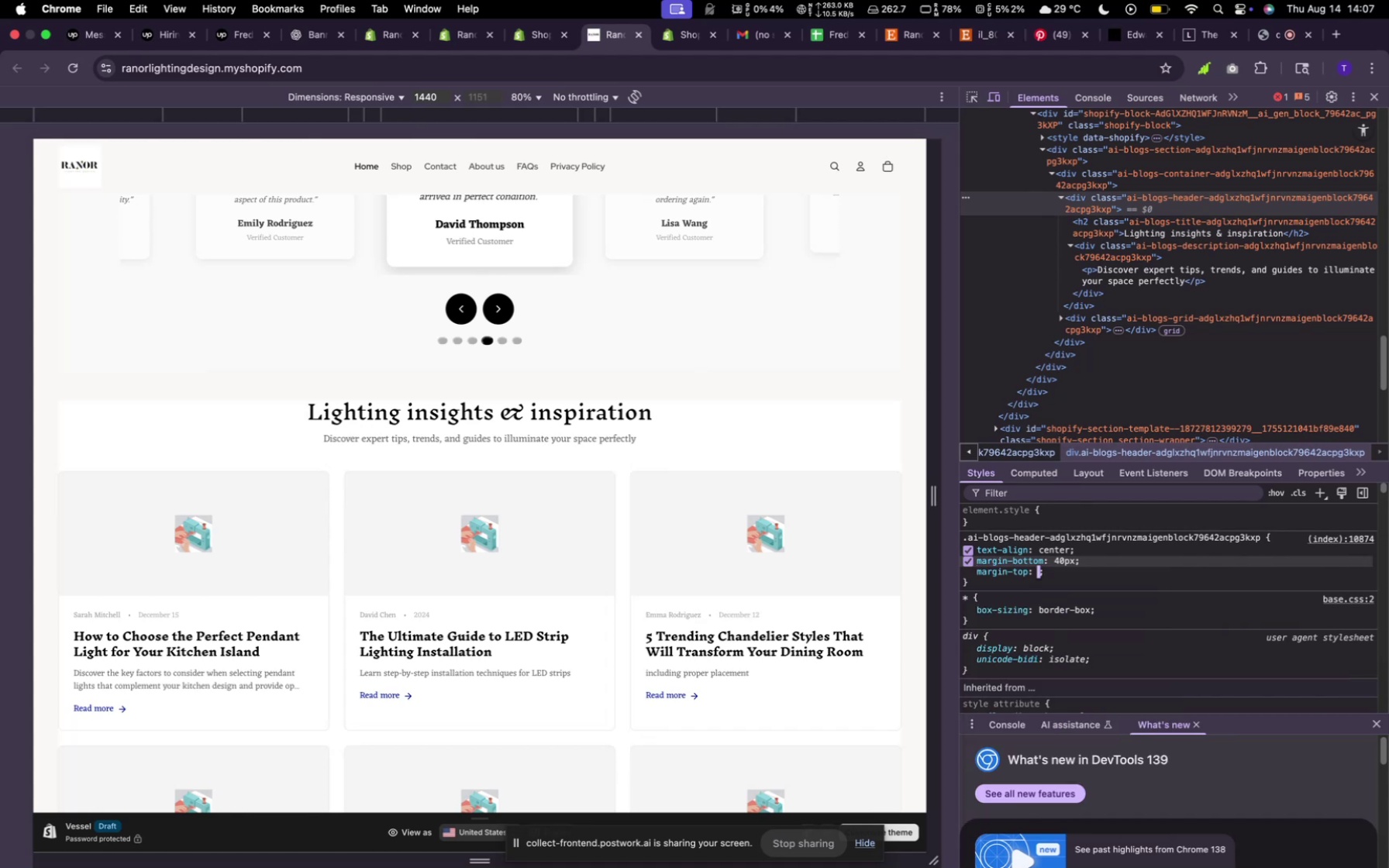 
key(Enter)
 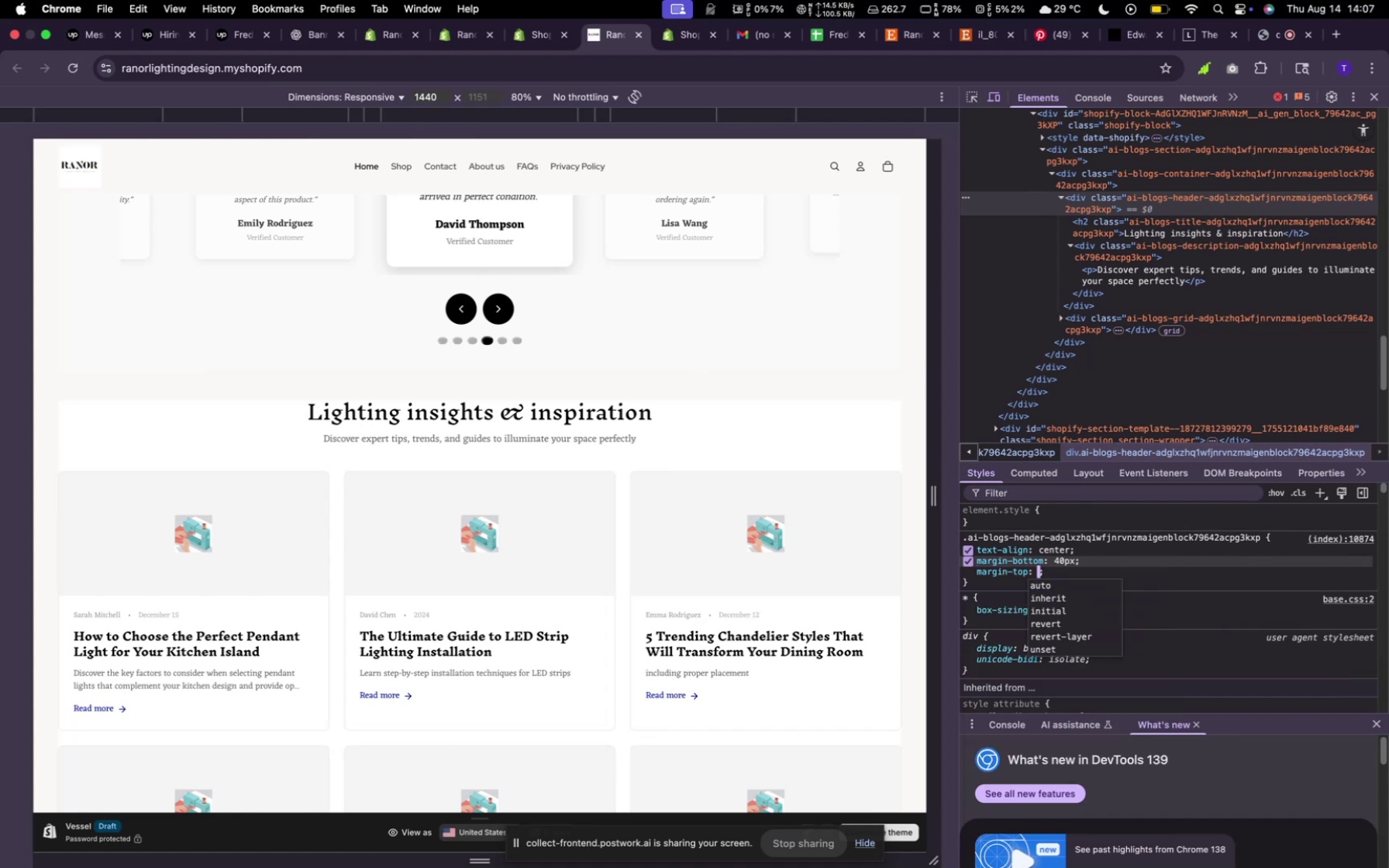 
type(3rem)
 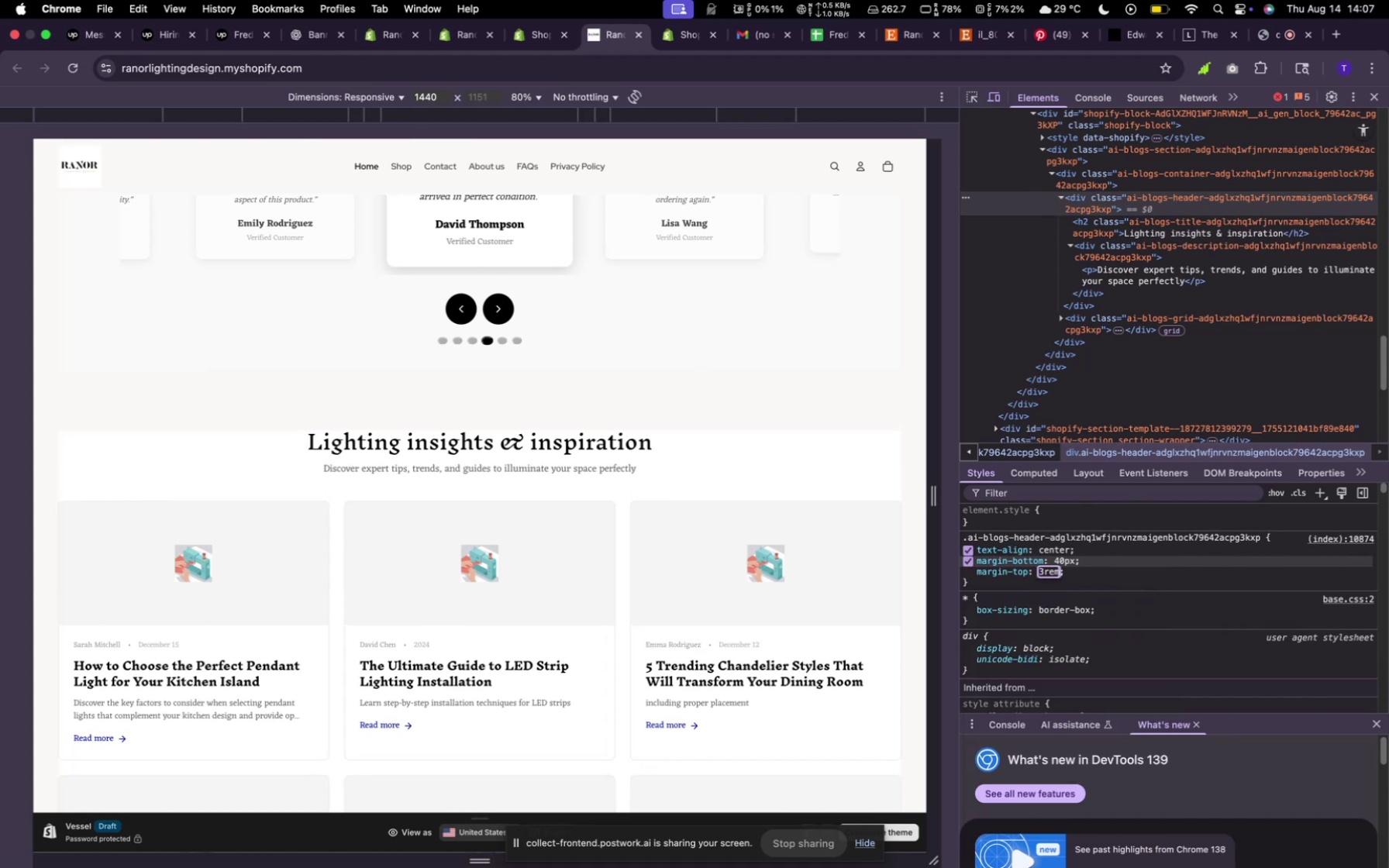 
hold_key(key=ArrowLeft, duration=0.99)
 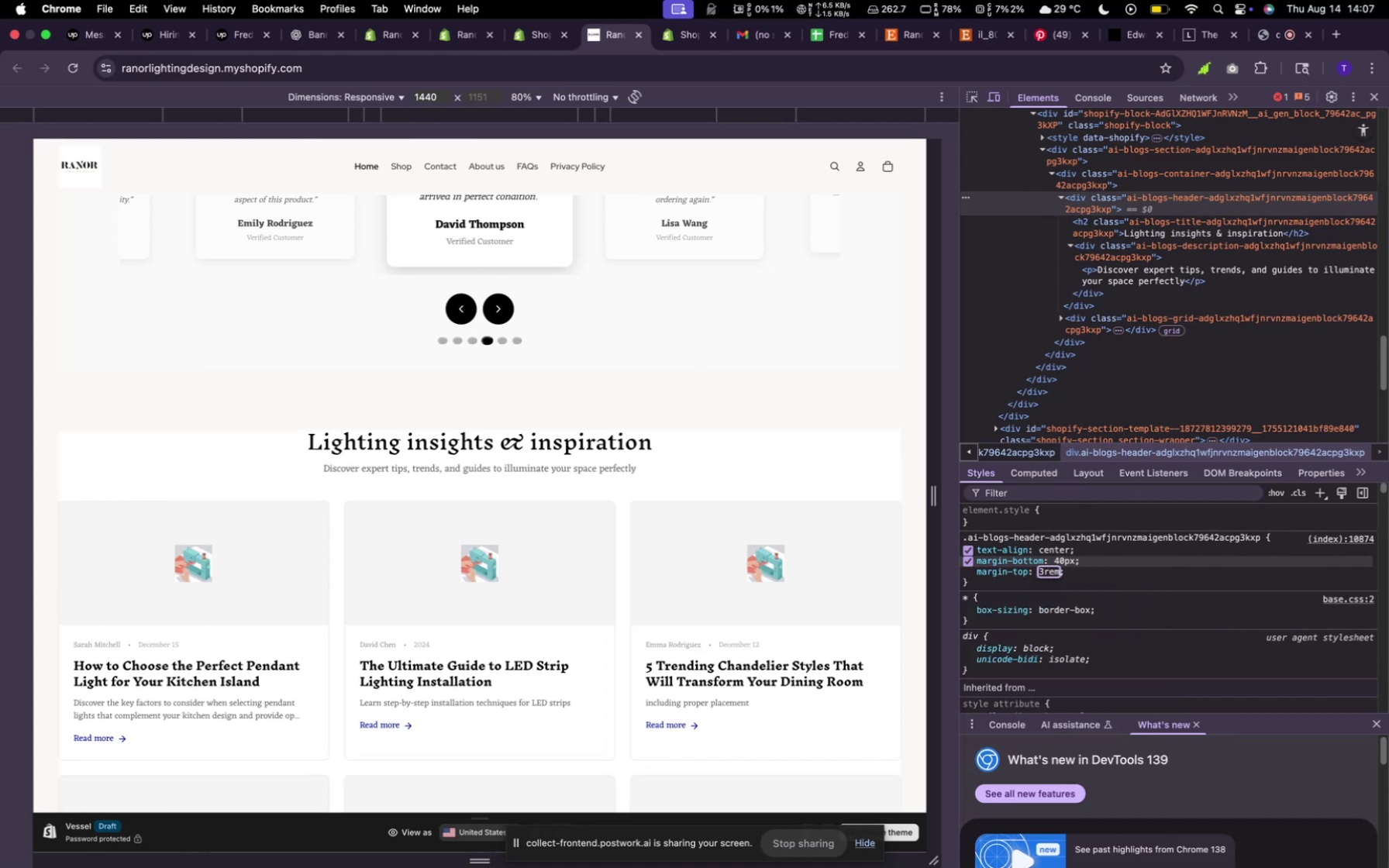 
key(ArrowLeft)
 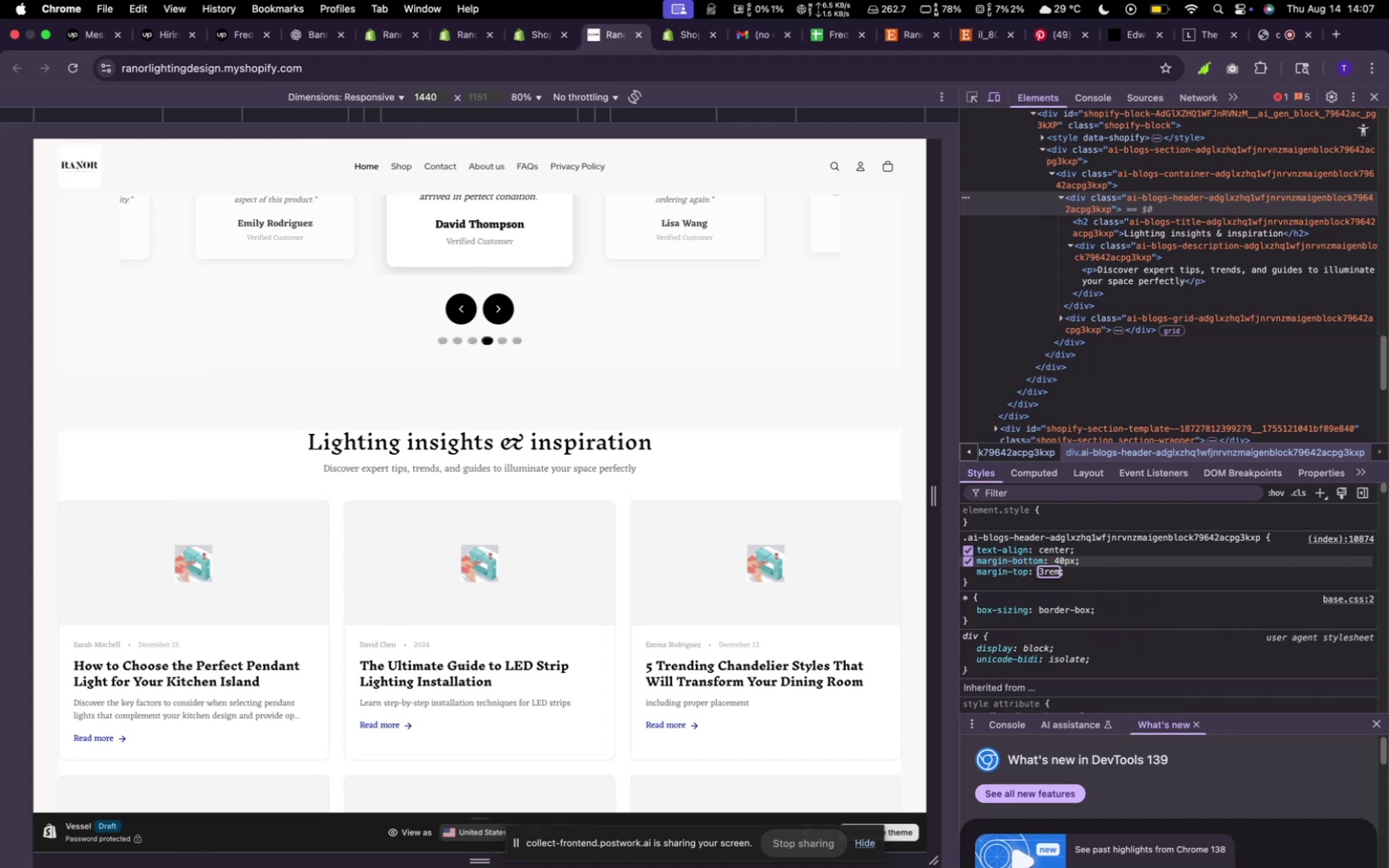 
key(ArrowLeft)
 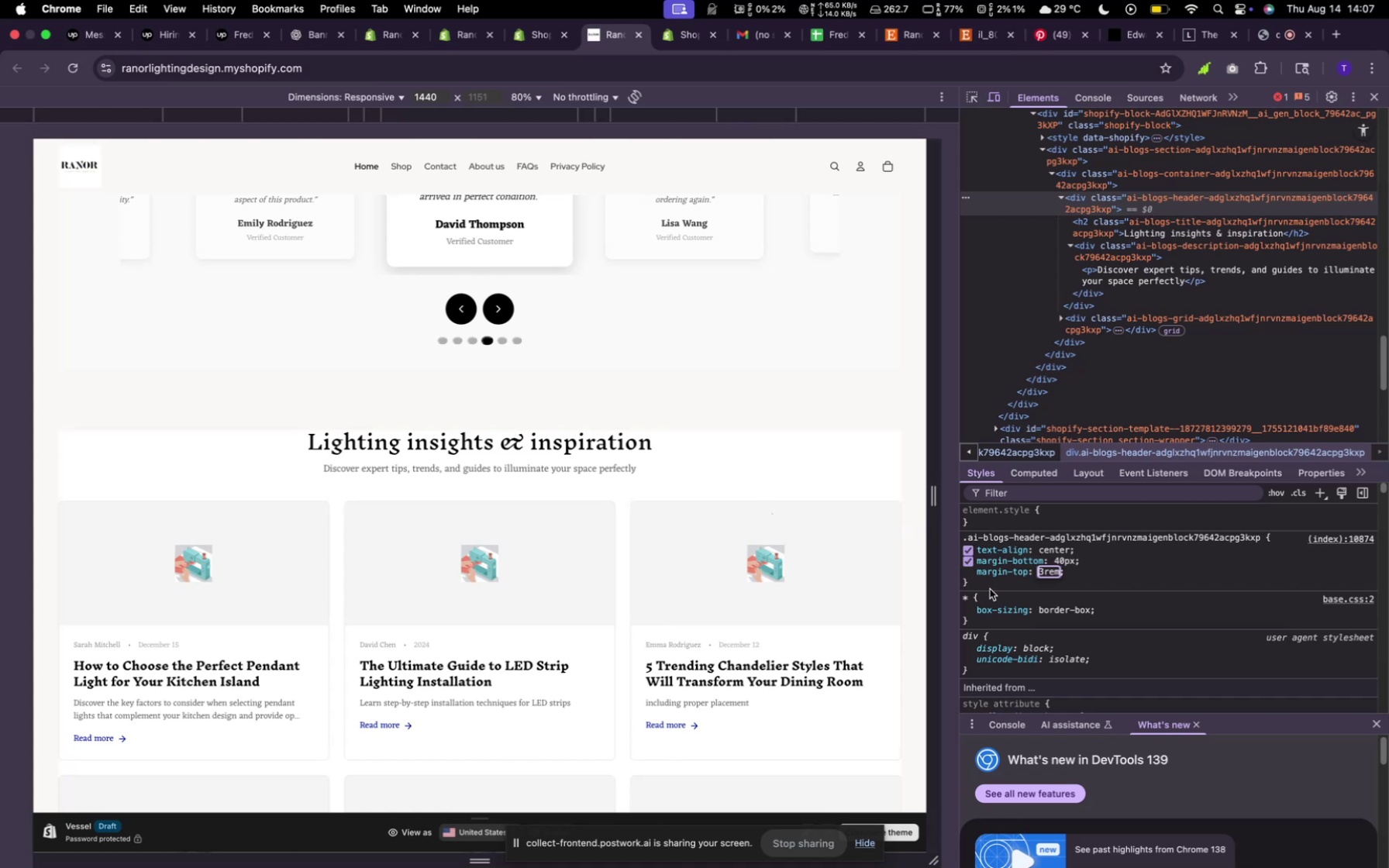 
left_click([1018, 572])
 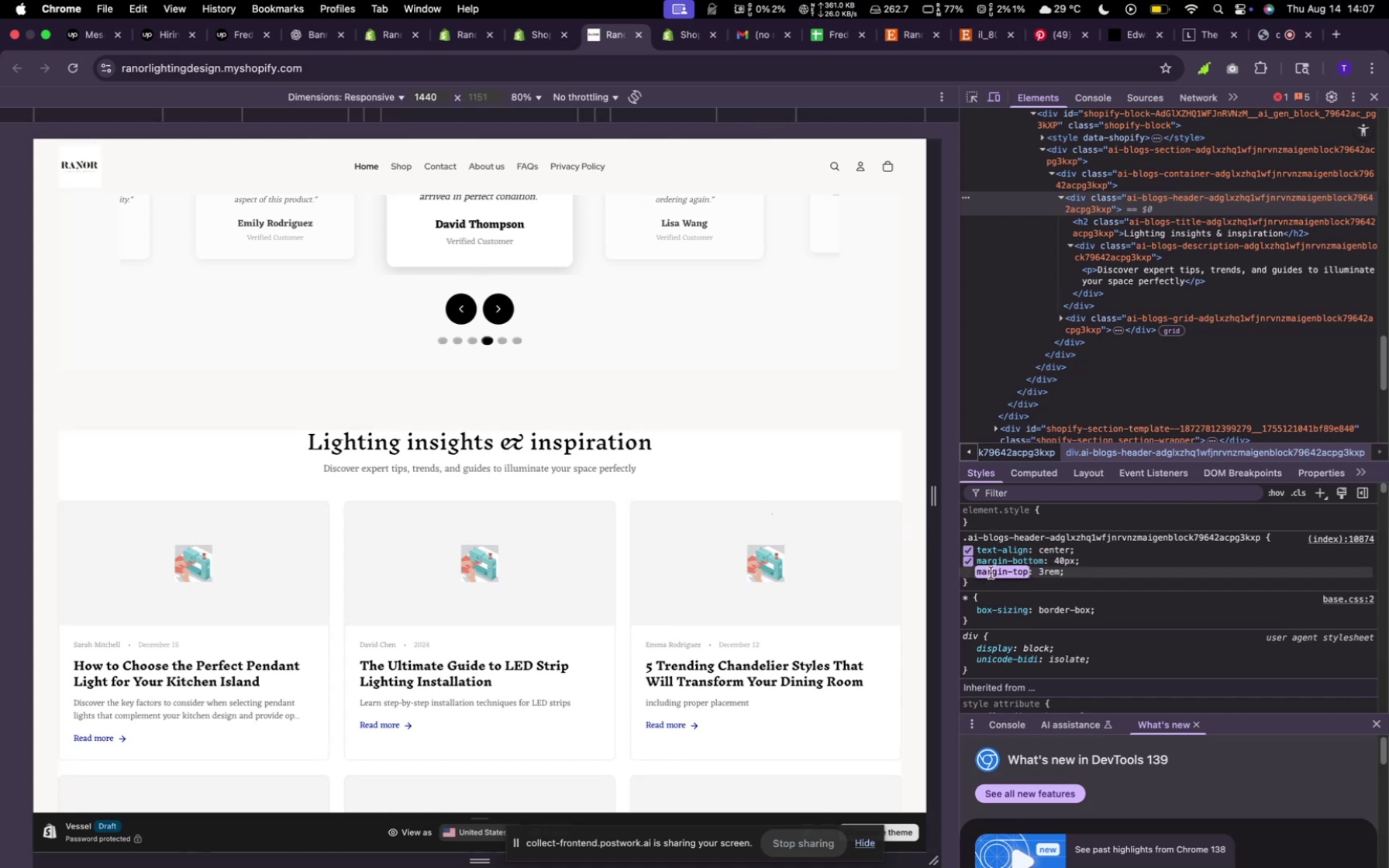 
left_click([991, 573])
 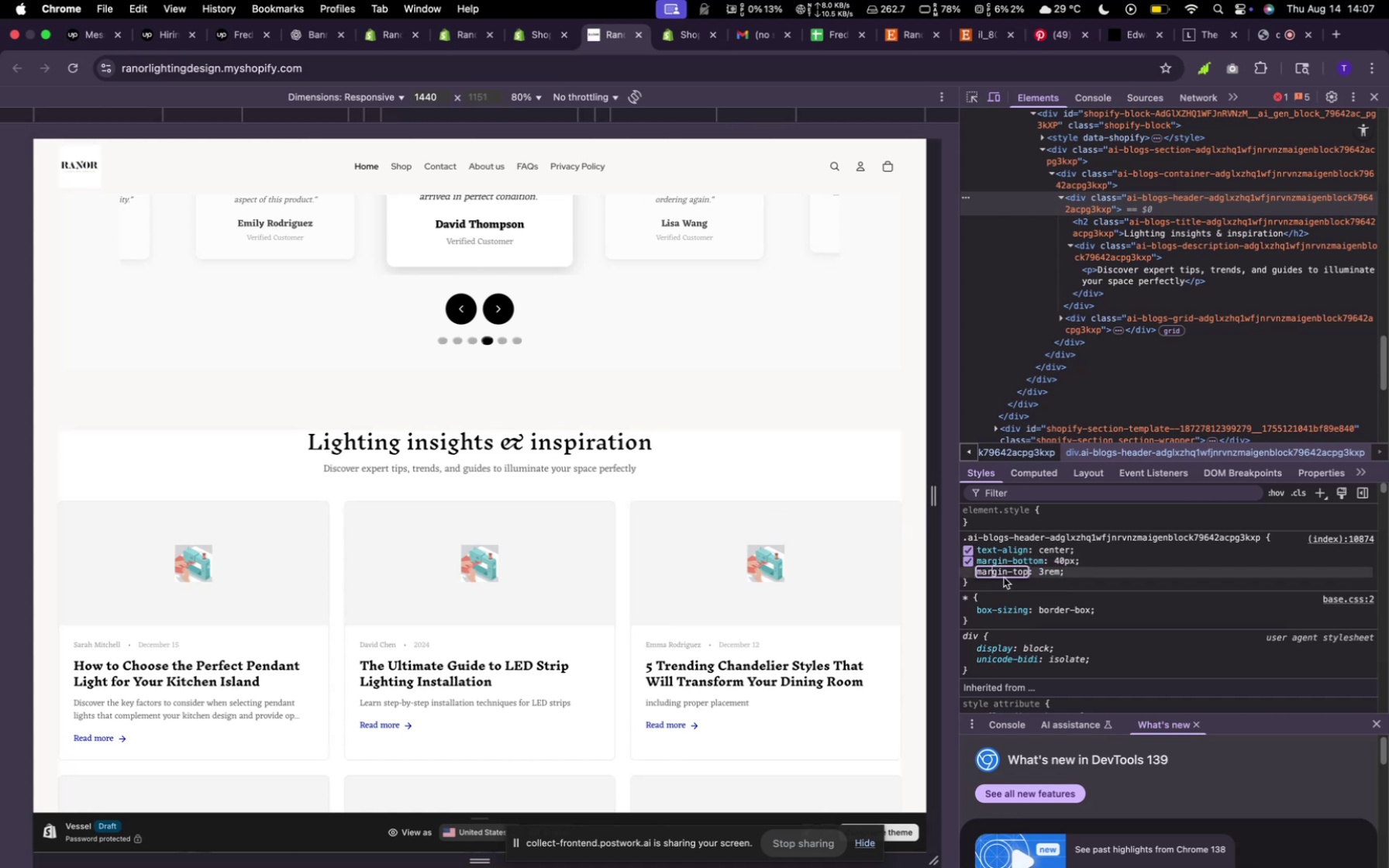 
key(ArrowRight)
 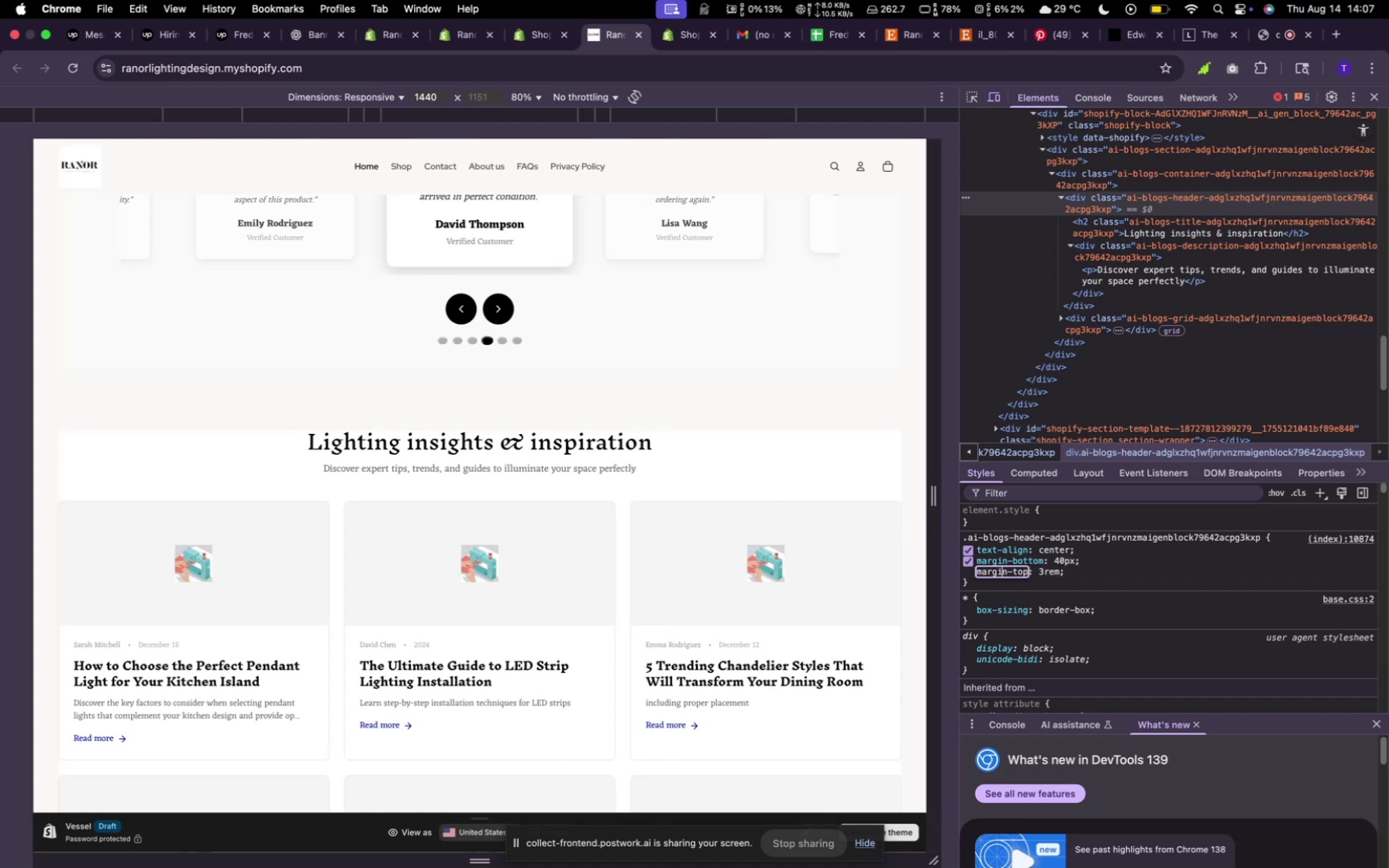 
key(ArrowRight)
 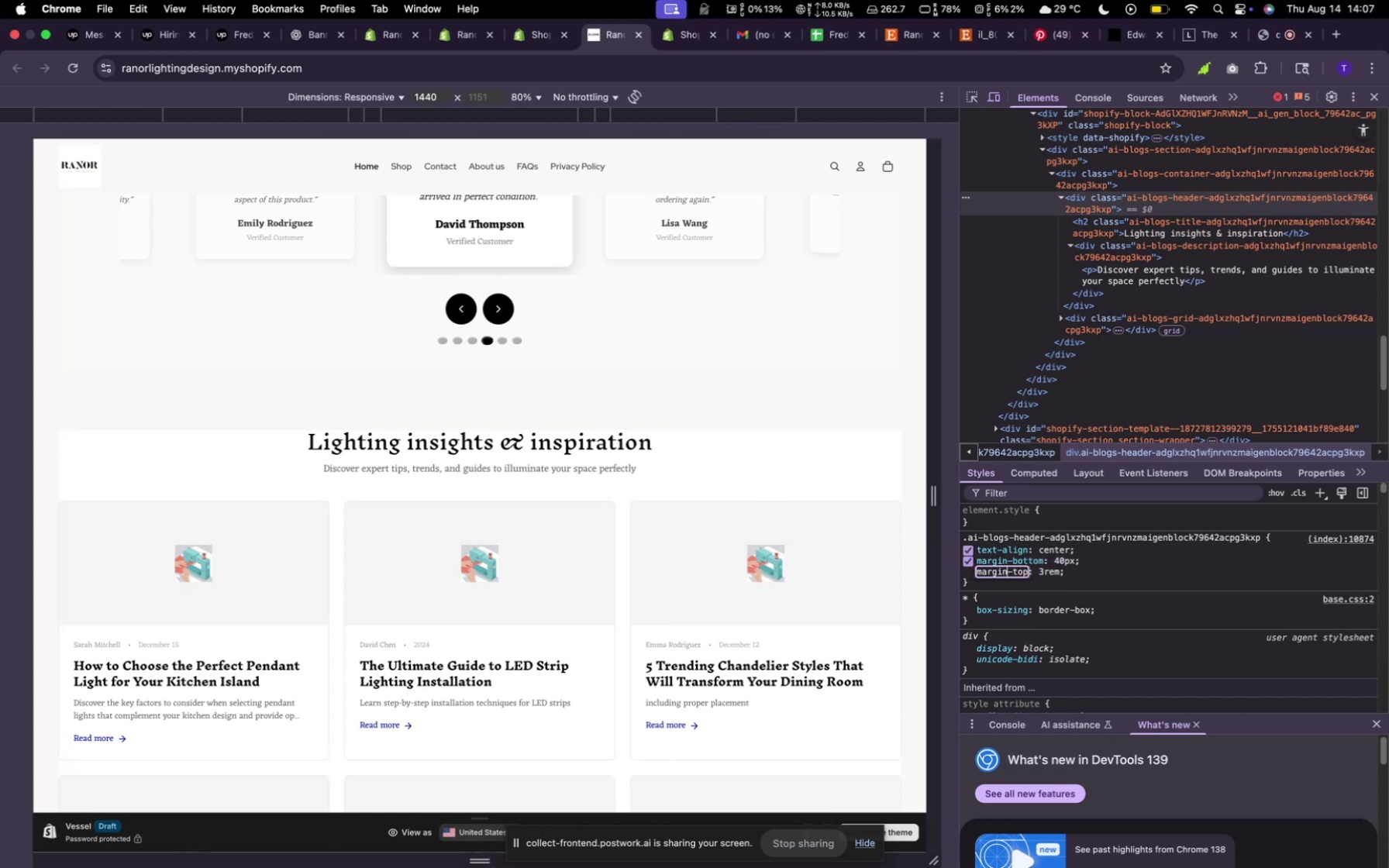 
key(ArrowRight)
 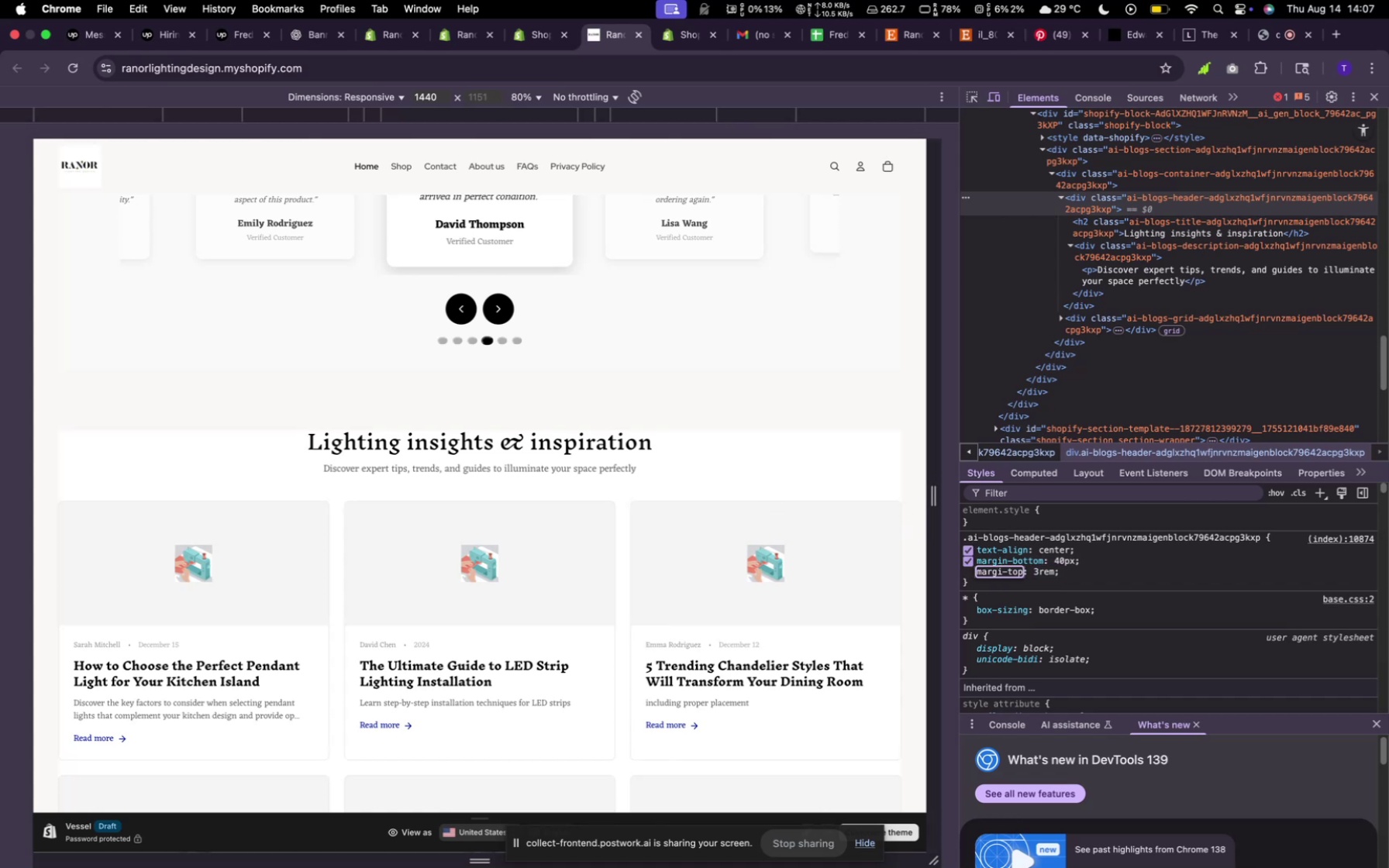 
key(Backspace)
key(Backspace)
key(Backspace)
key(Backspace)
key(Backspace)
key(Backspace)
type(padding)
 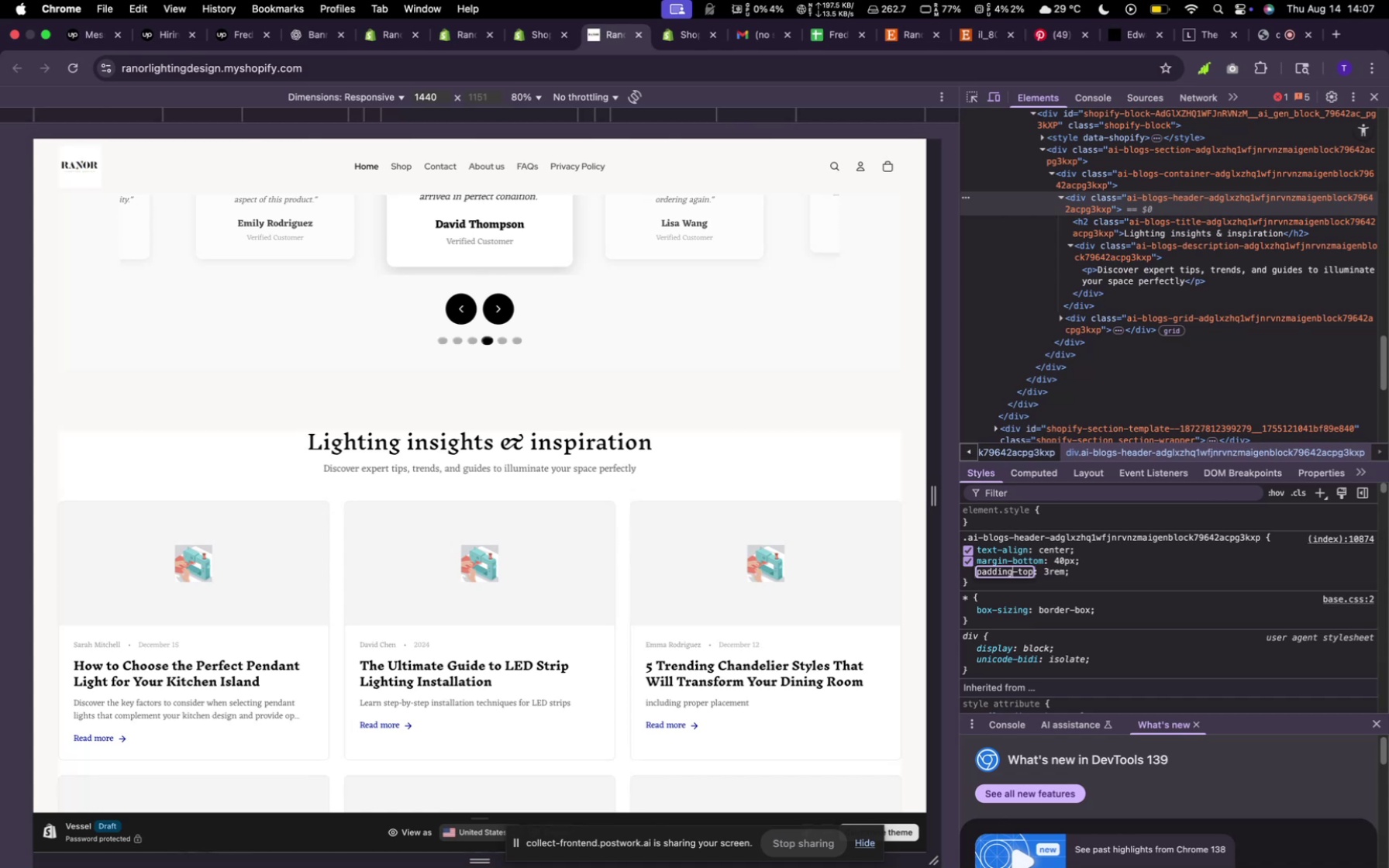 
wait(8.14)
 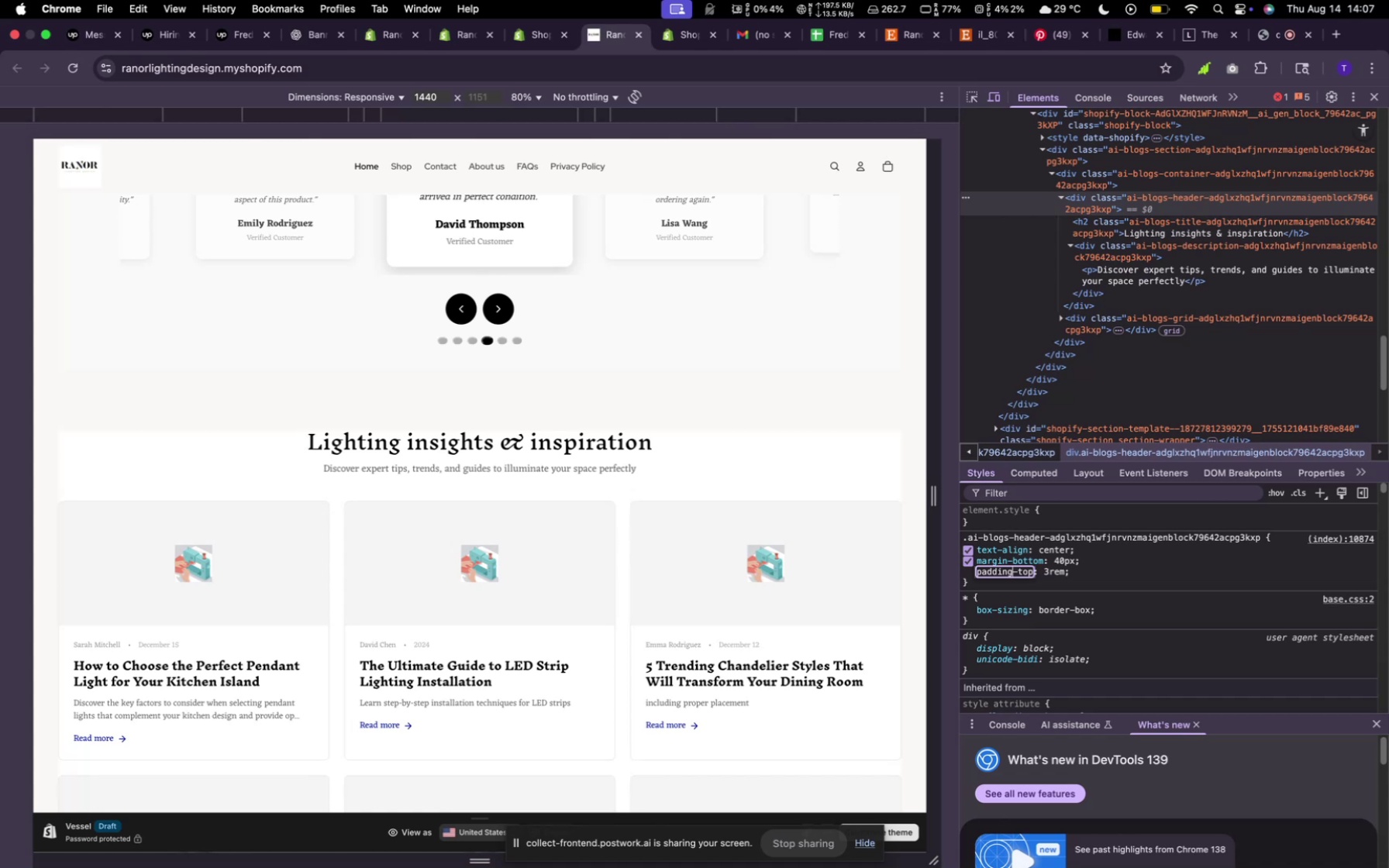 
left_click([962, 573])
 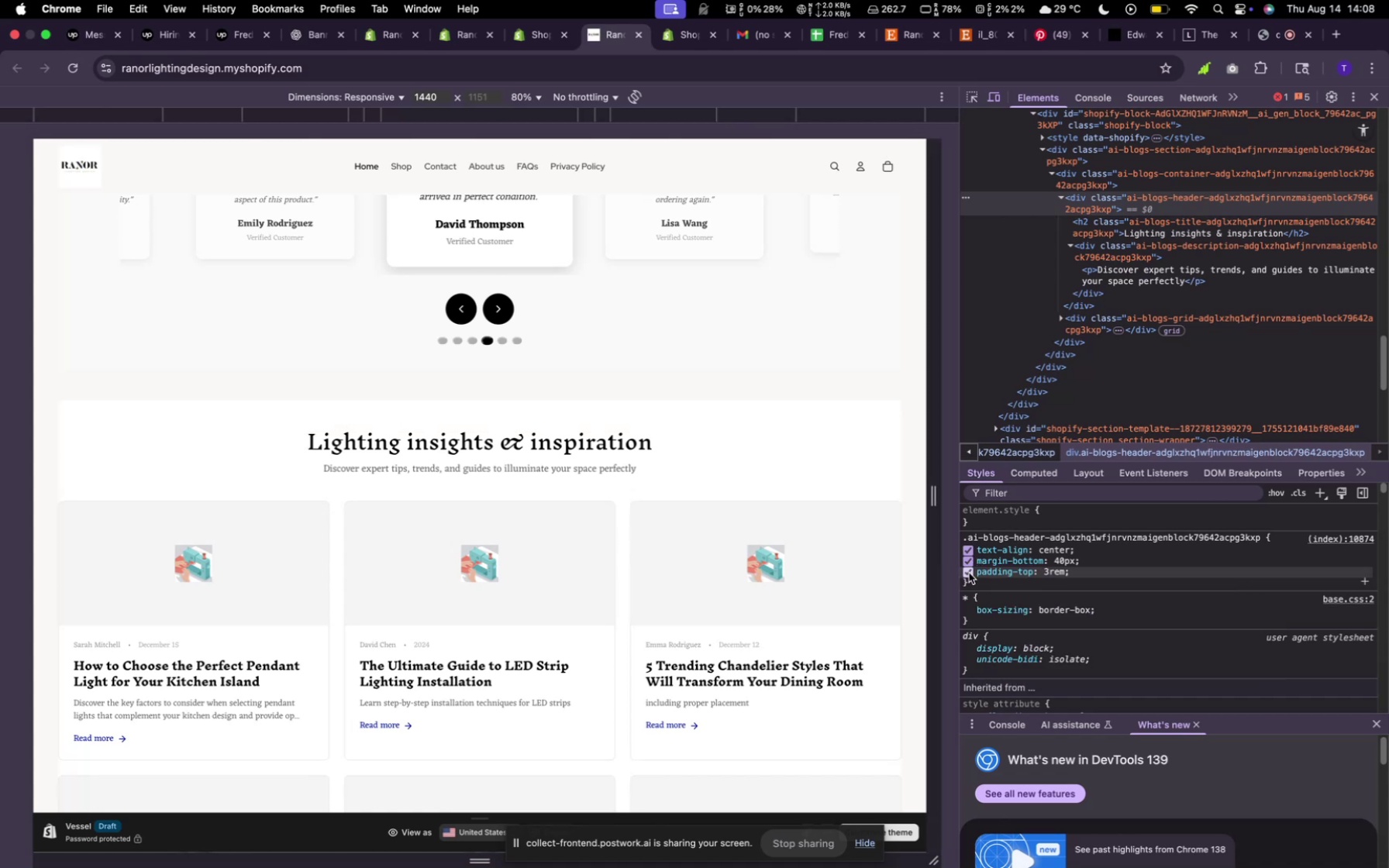 
left_click([969, 573])
 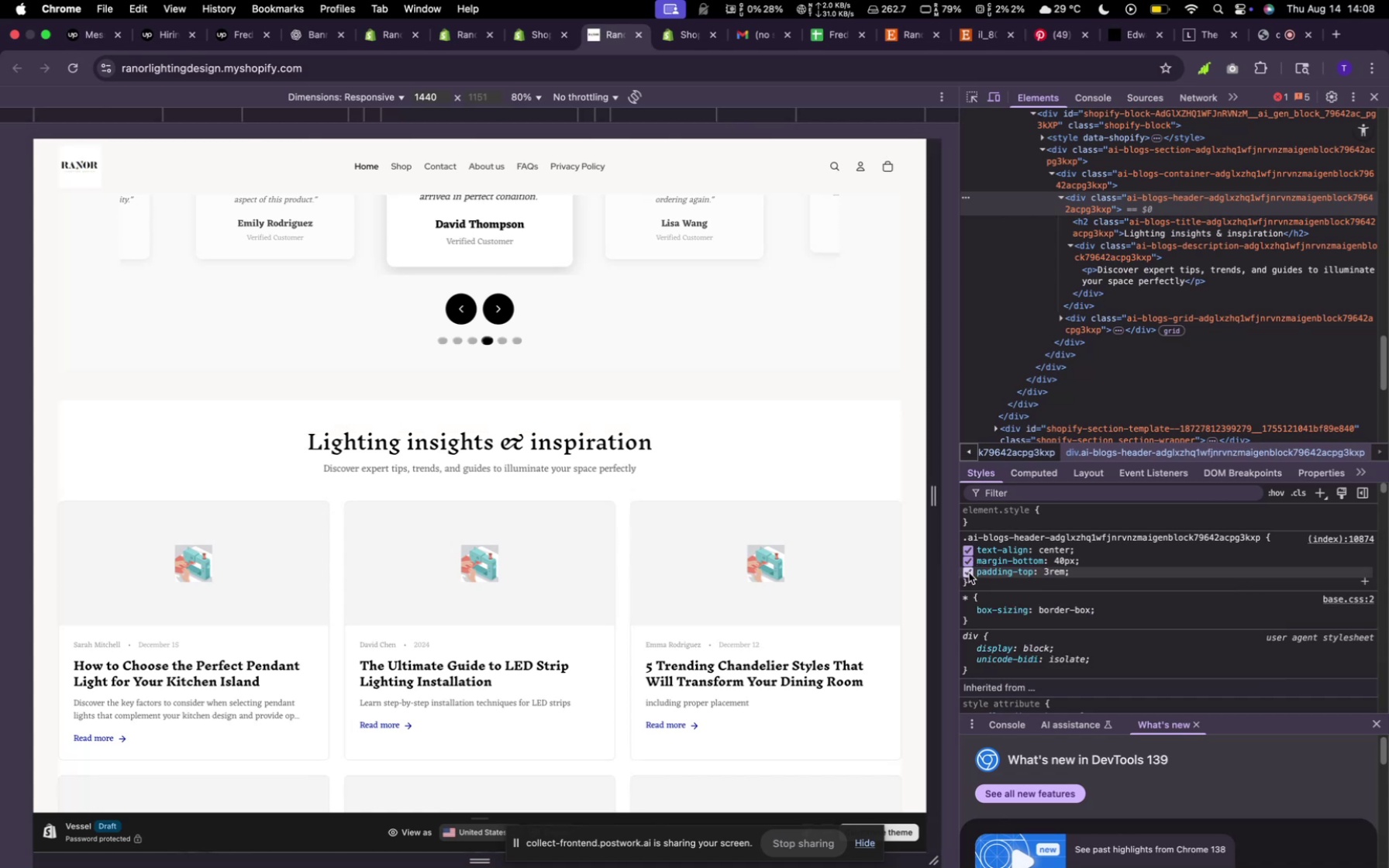 
left_click([969, 573])
 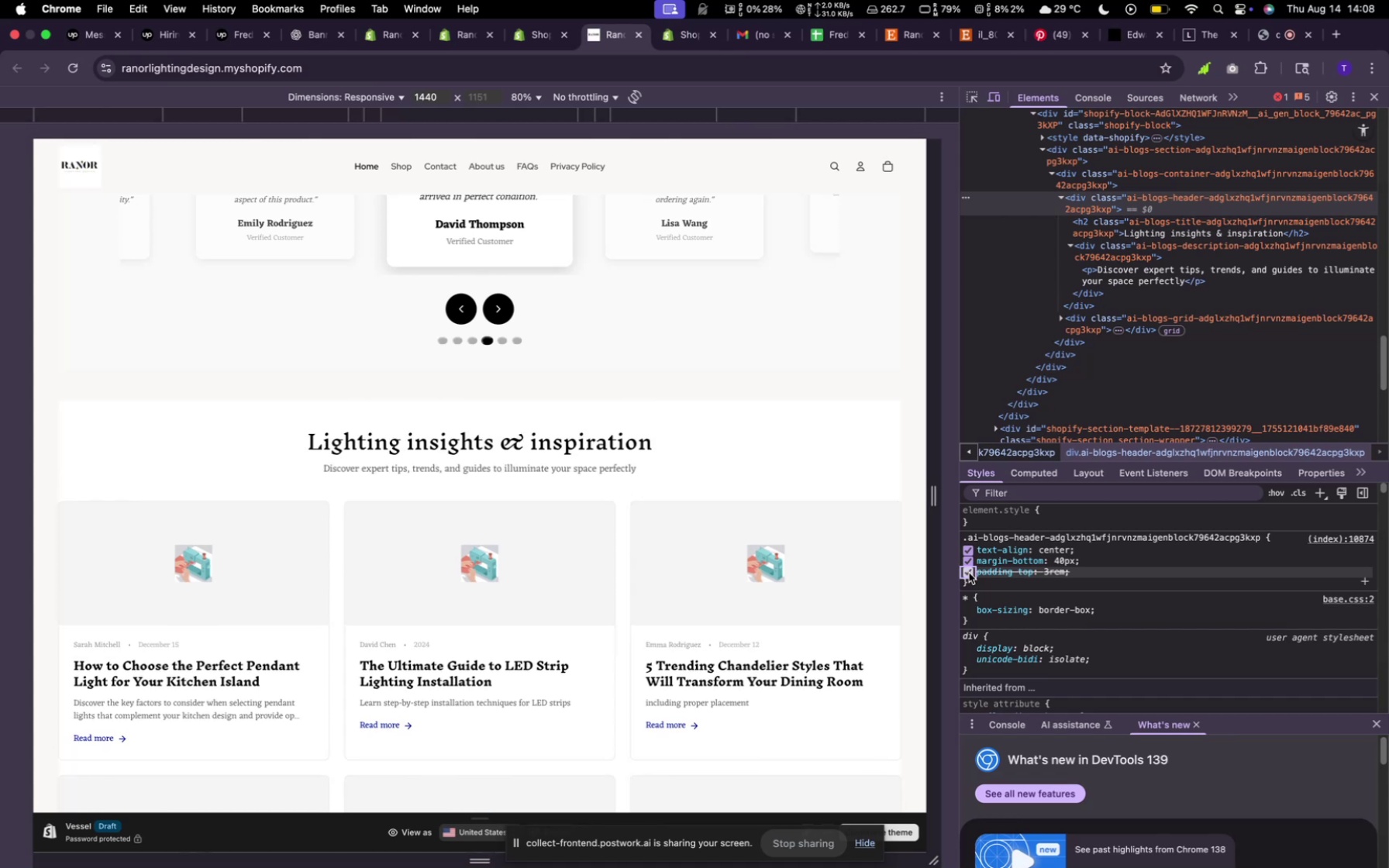 
left_click([969, 573])
 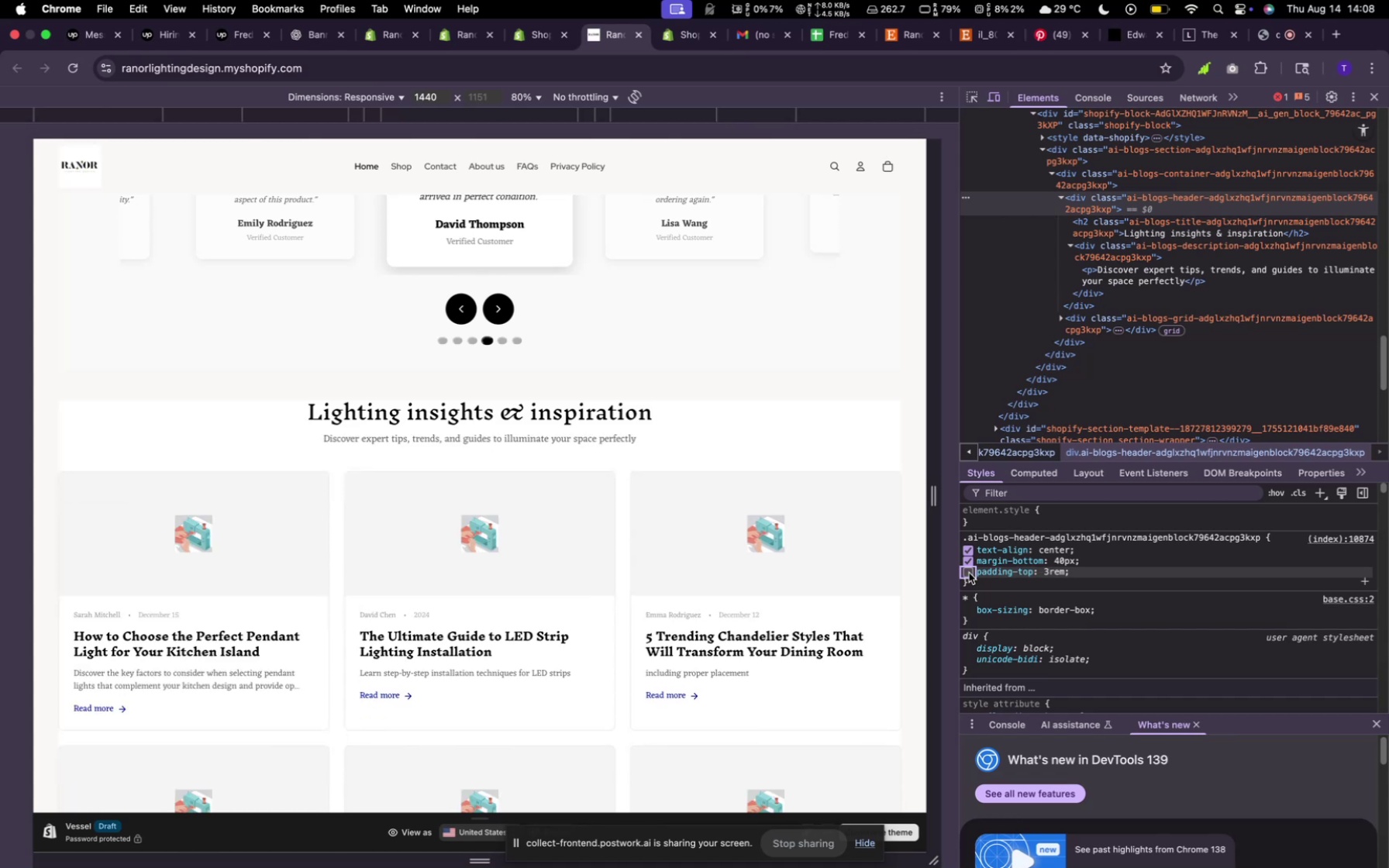 
left_click([969, 573])
 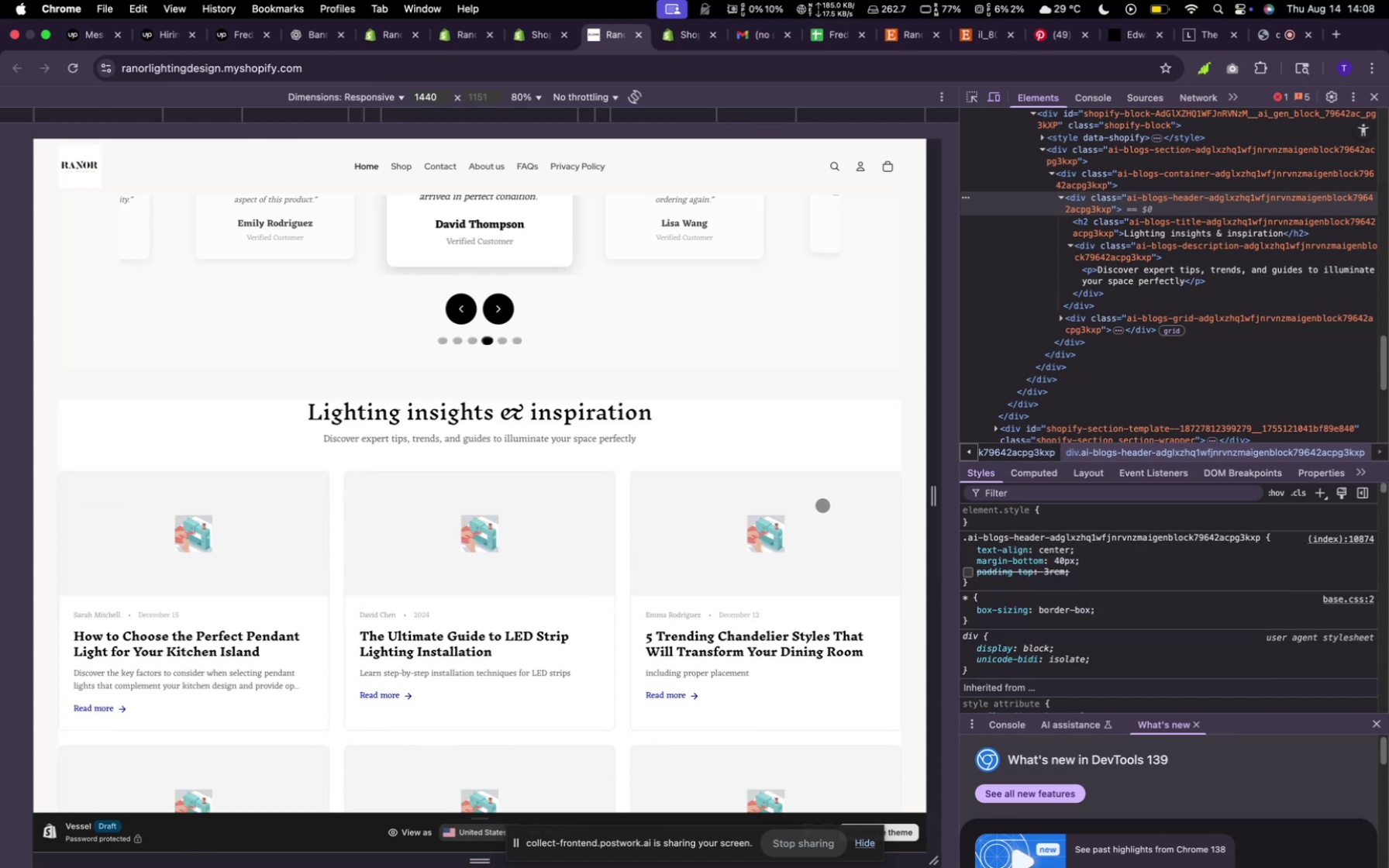 
wait(9.32)
 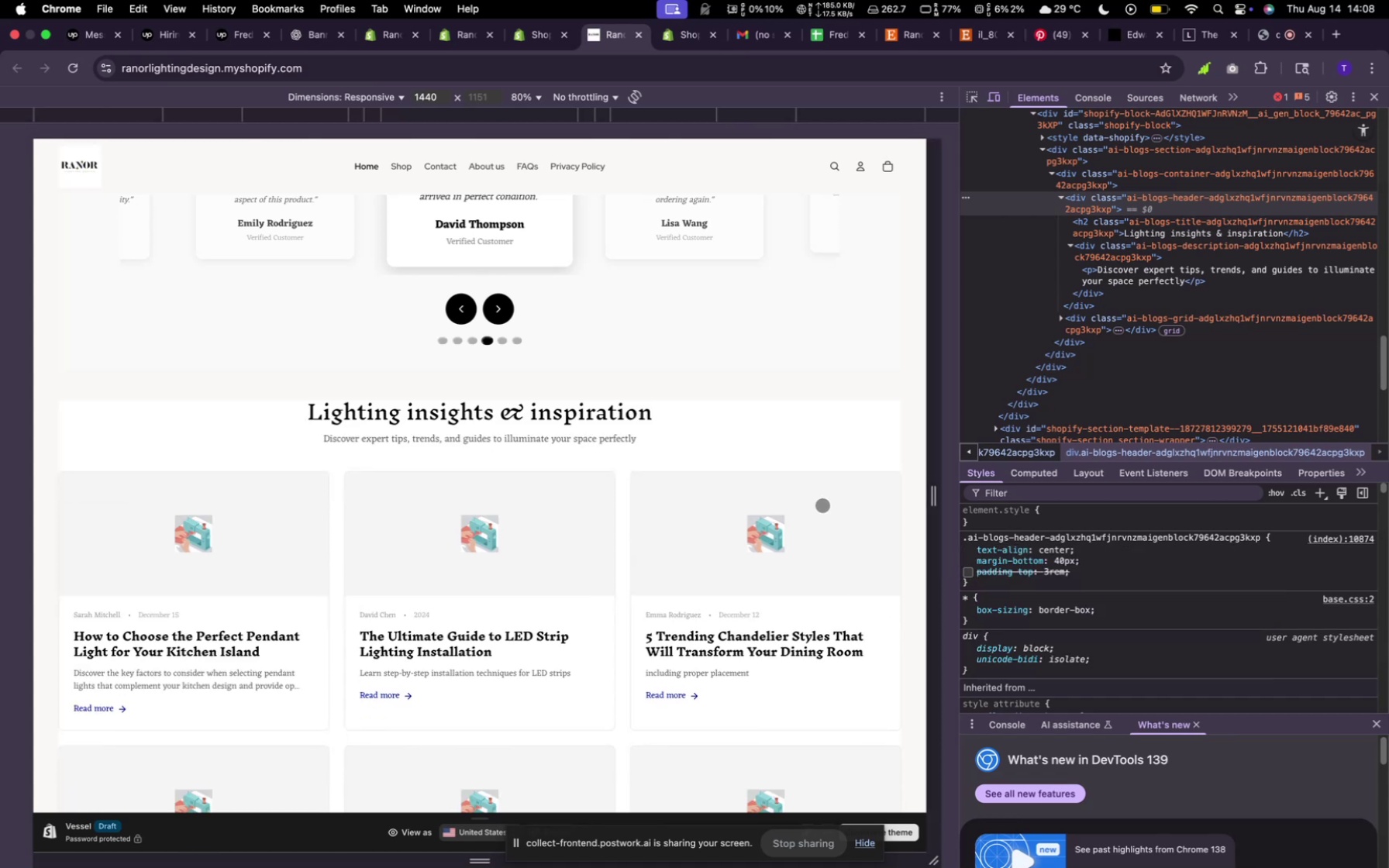 
left_click([513, 31])
 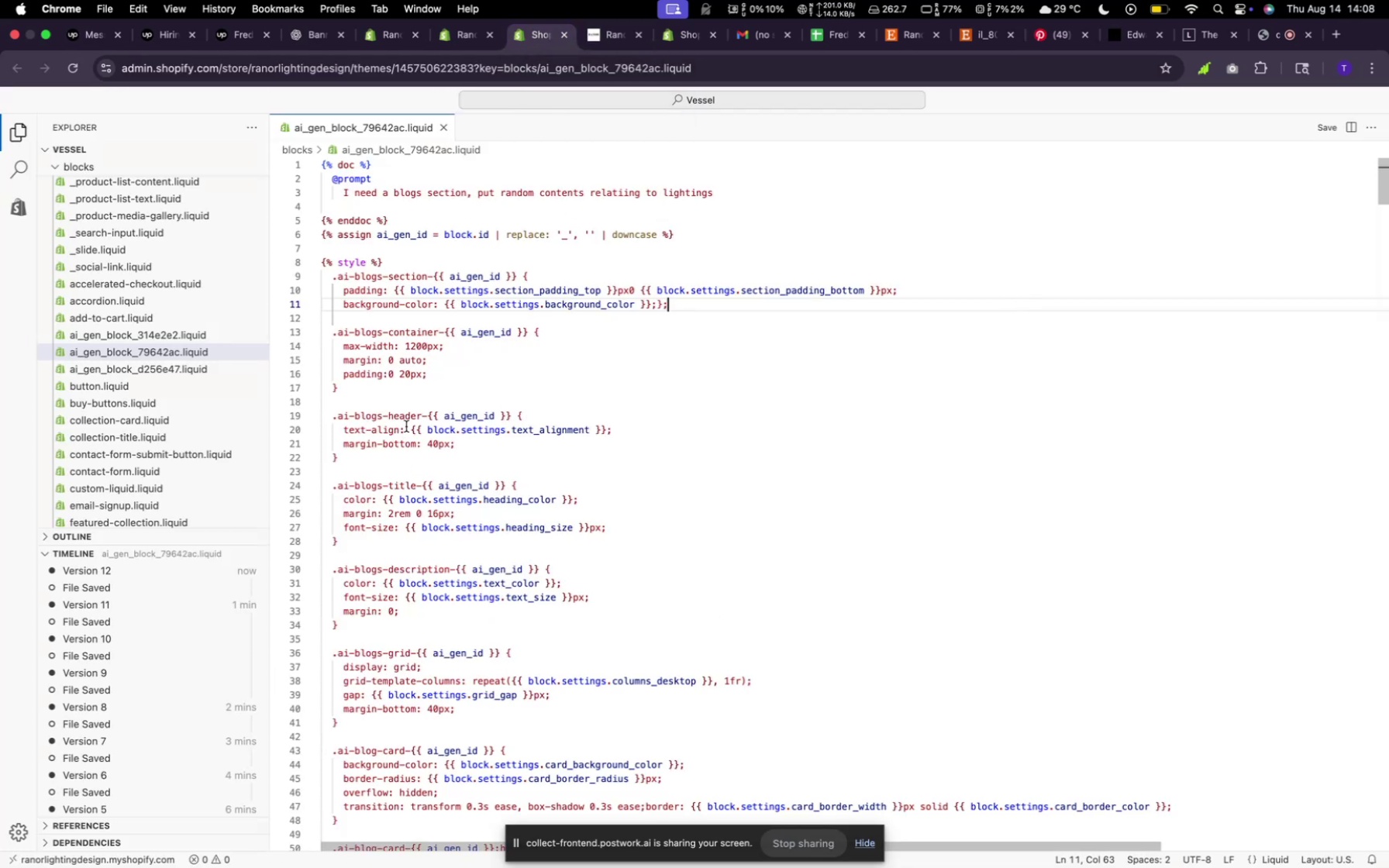 
wait(11.07)
 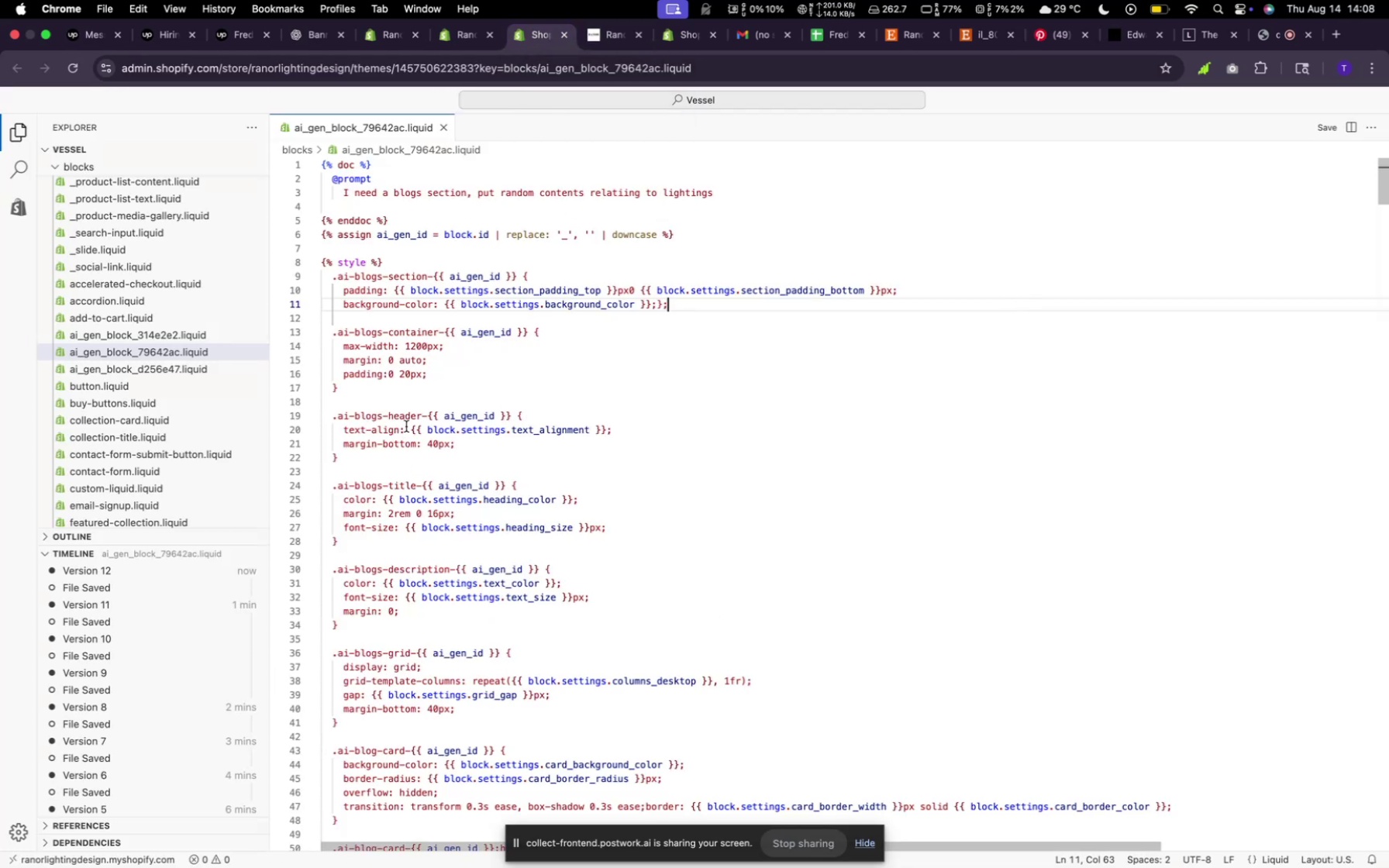 
left_click([402, 512])
 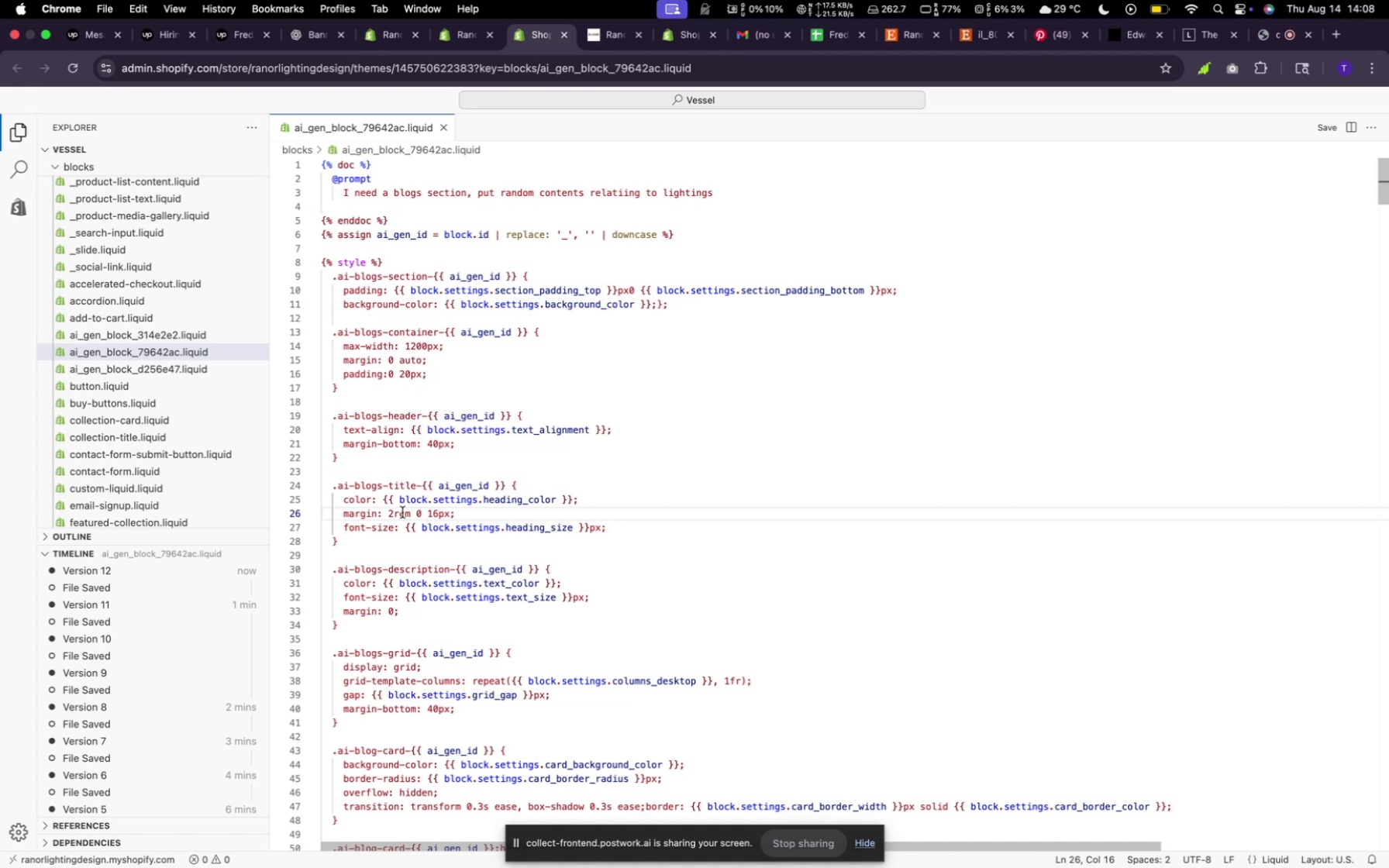 
key(Meta+Z)
 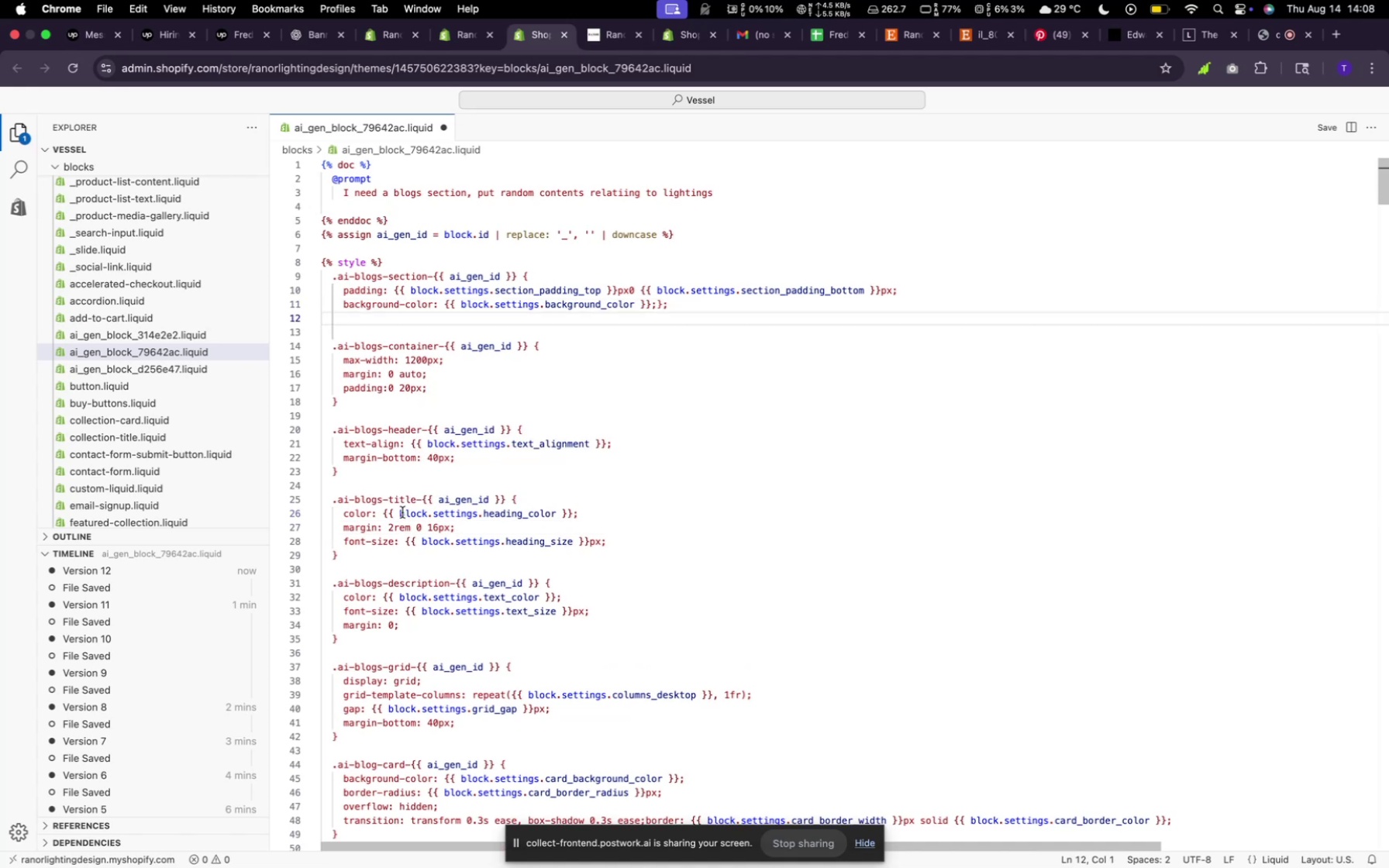 
key(Meta+Z)
 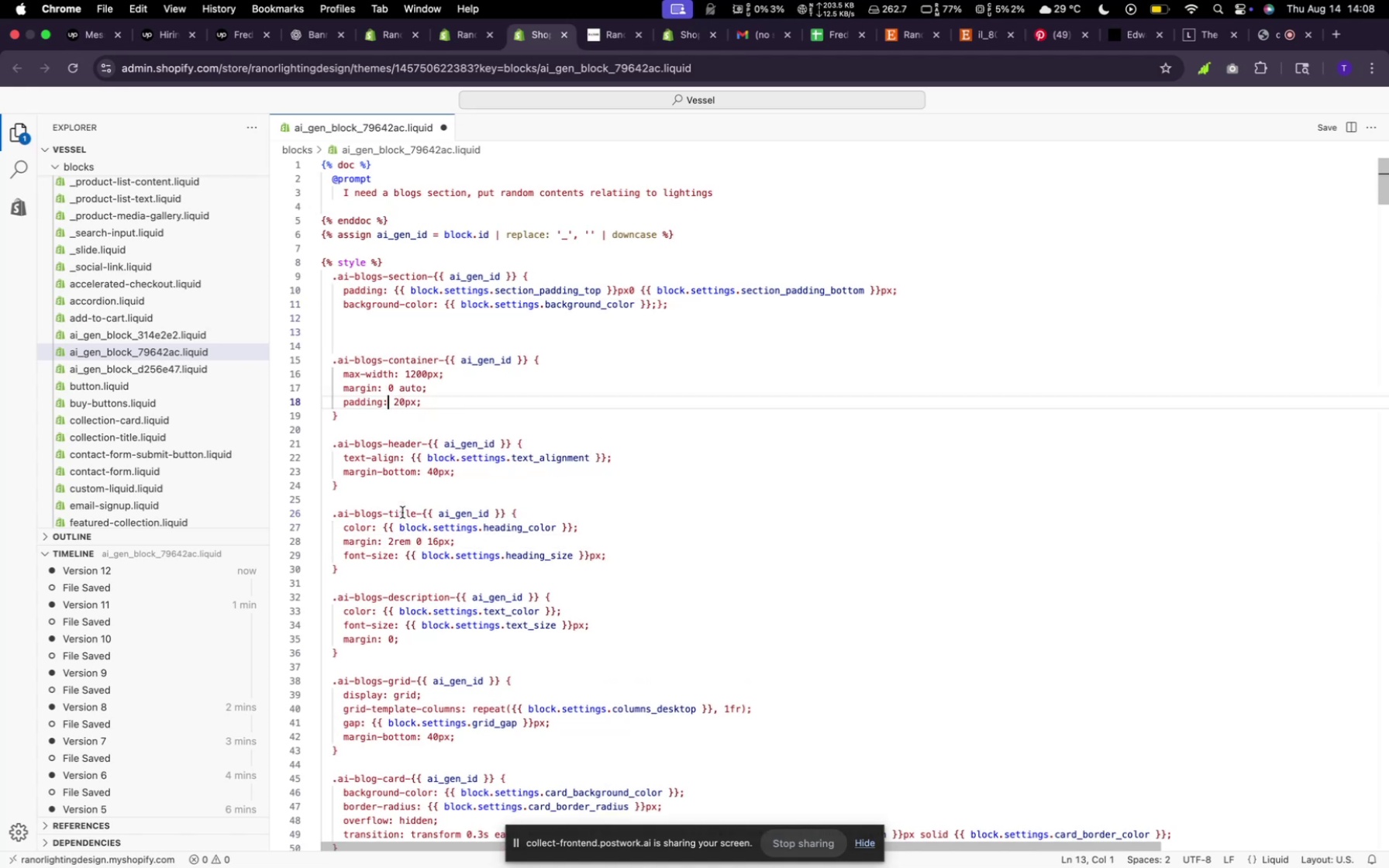 
key(Meta+Z)
 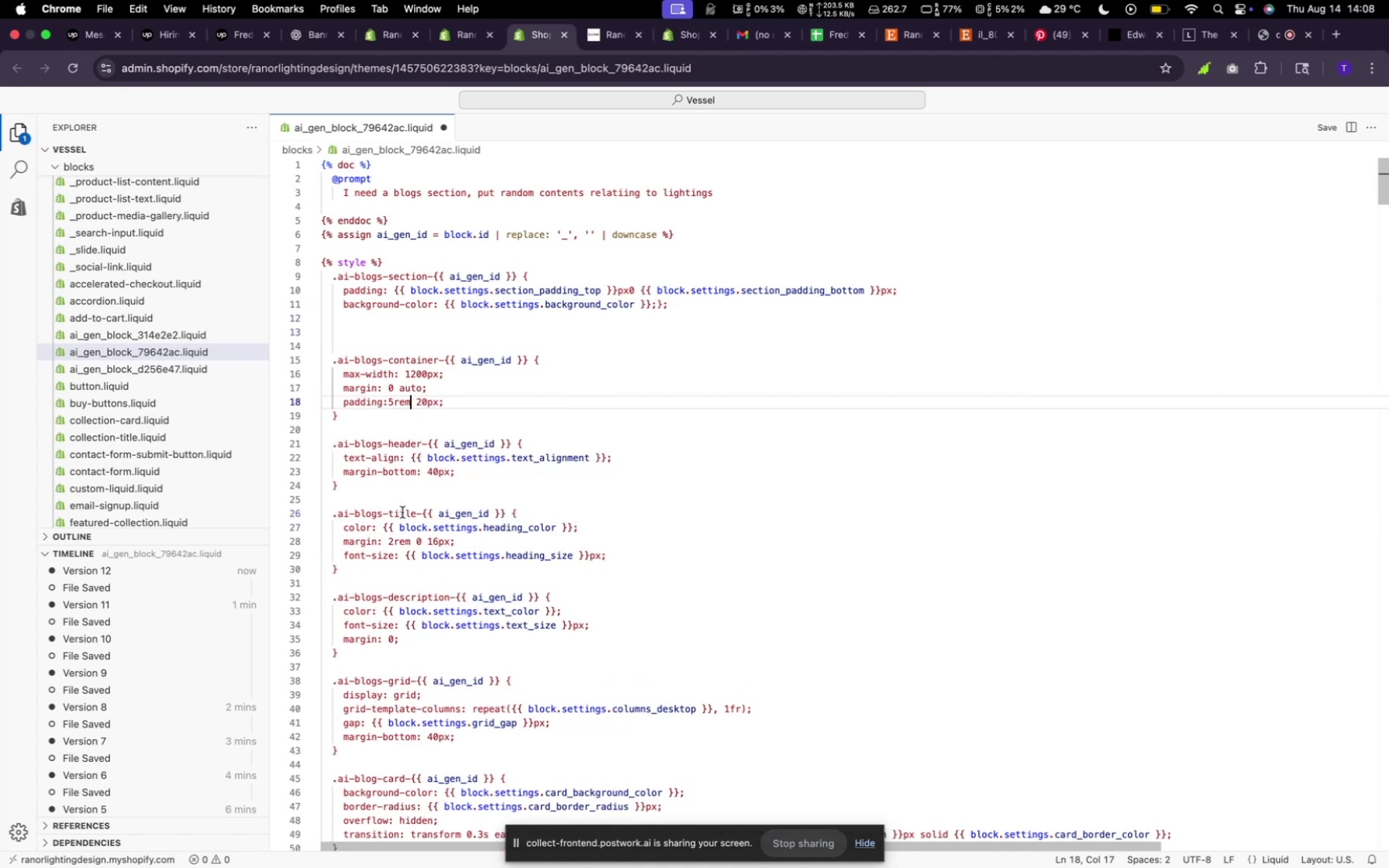 
key(Meta+Z)
 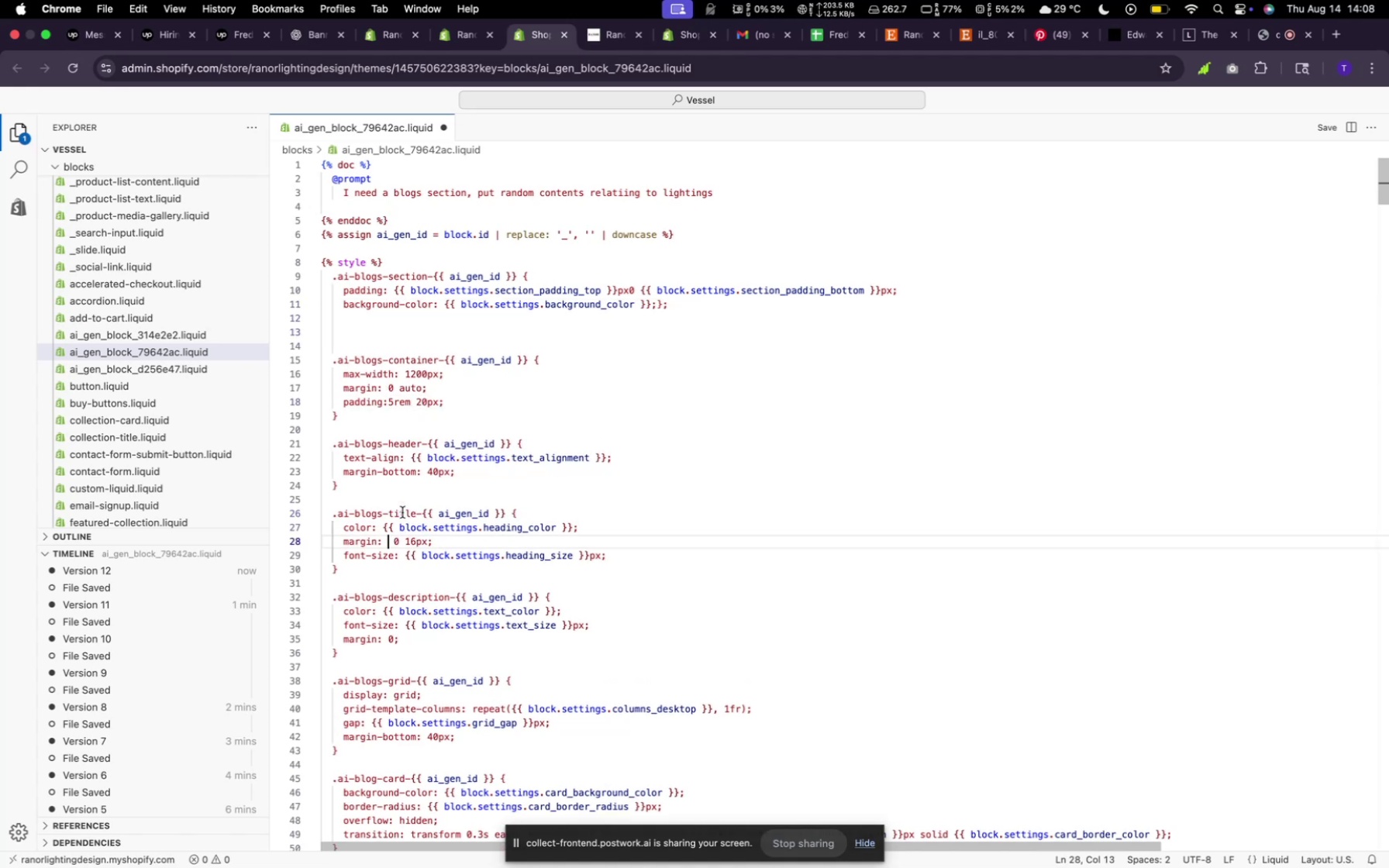 
key(Meta+Z)
 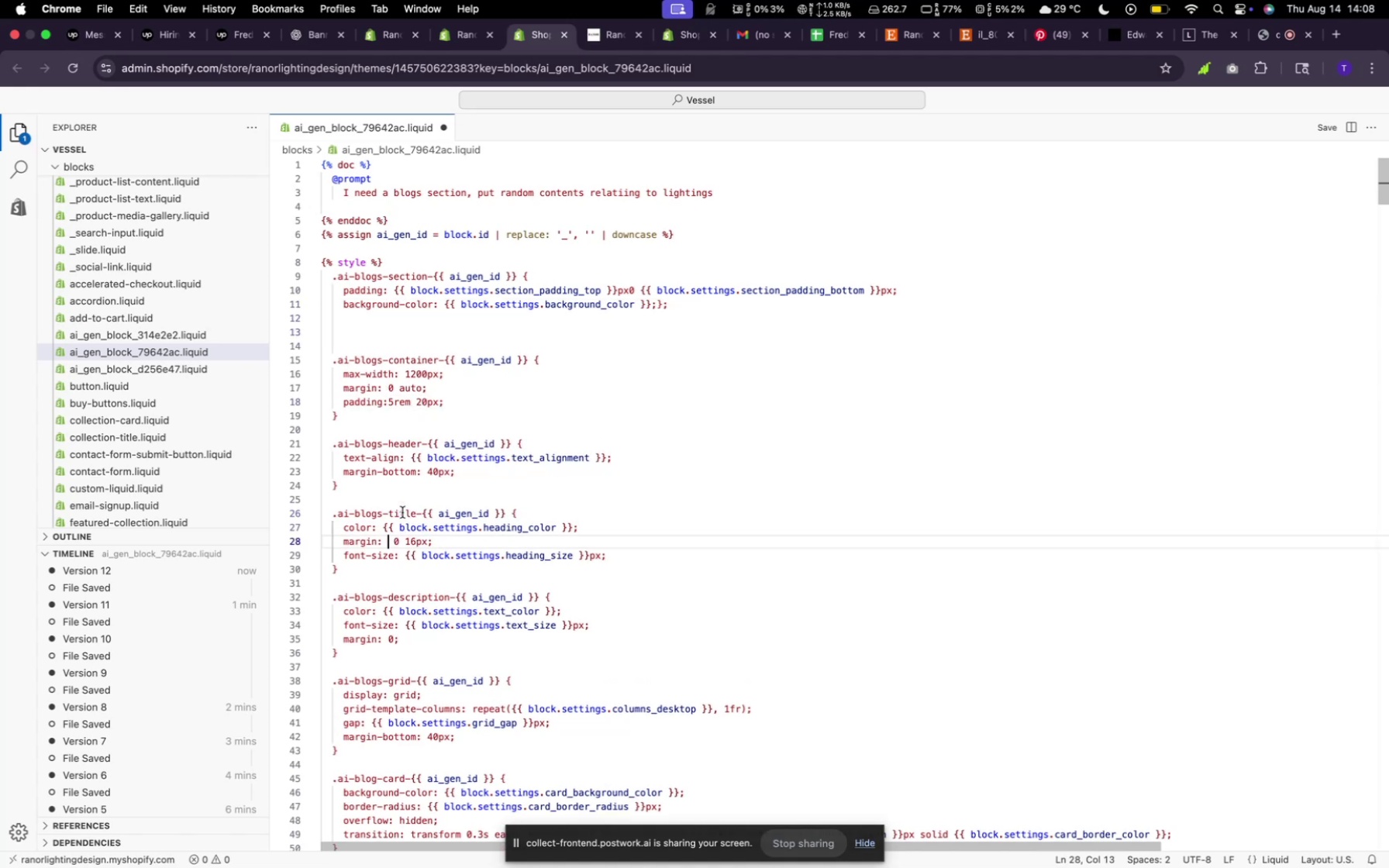 
key(Meta+Z)
 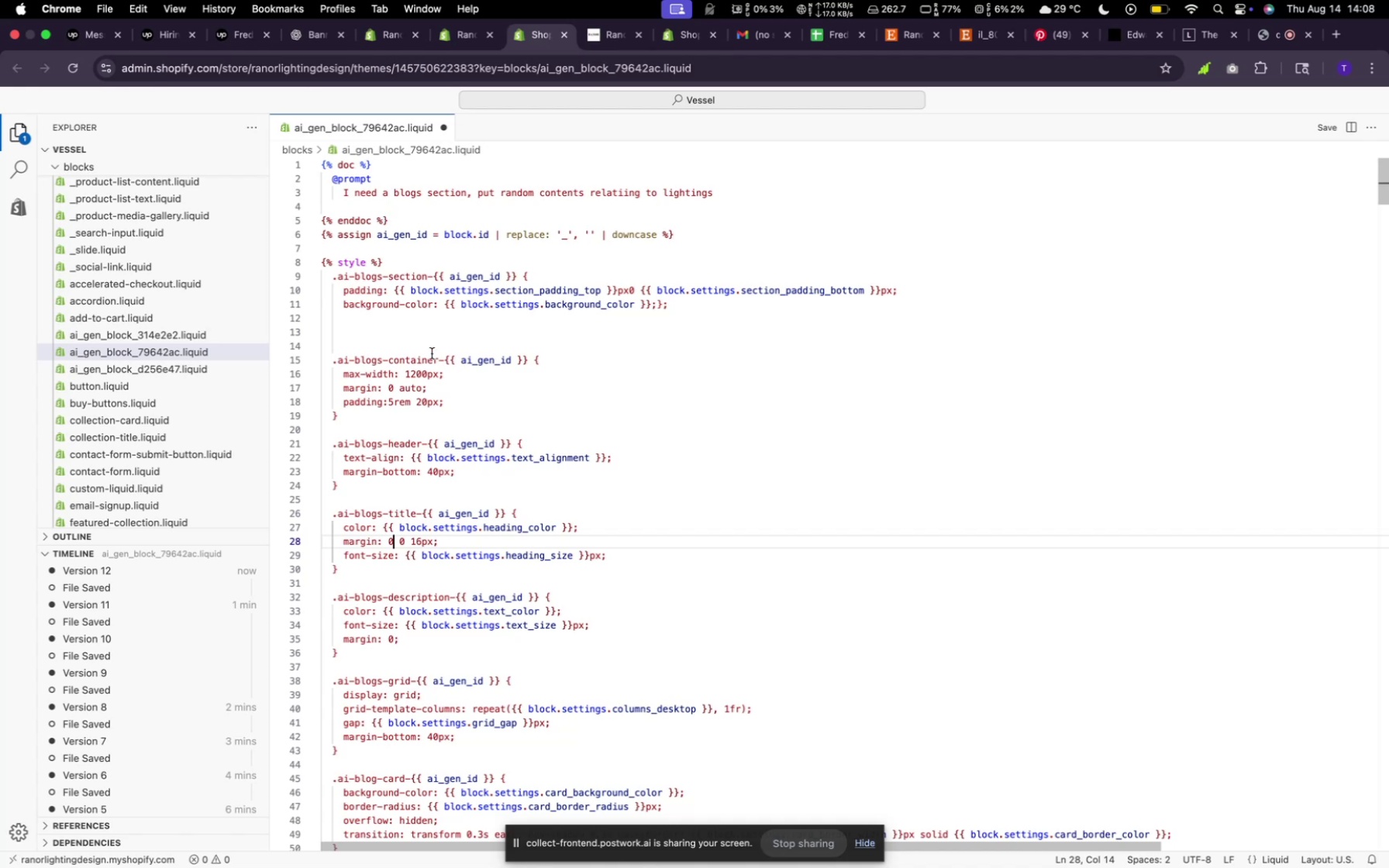 
left_click([387, 339])
 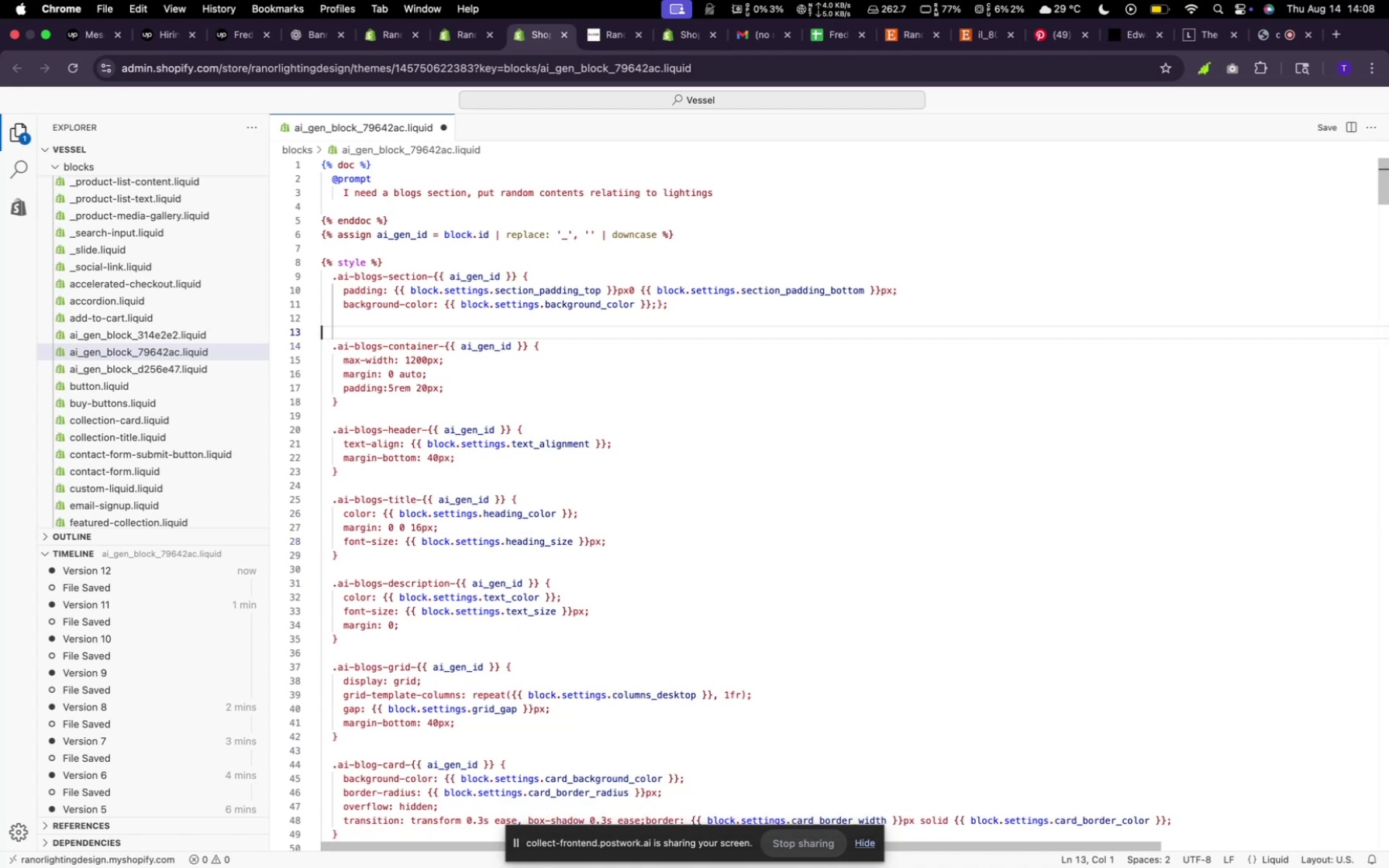 
key(Backspace)
 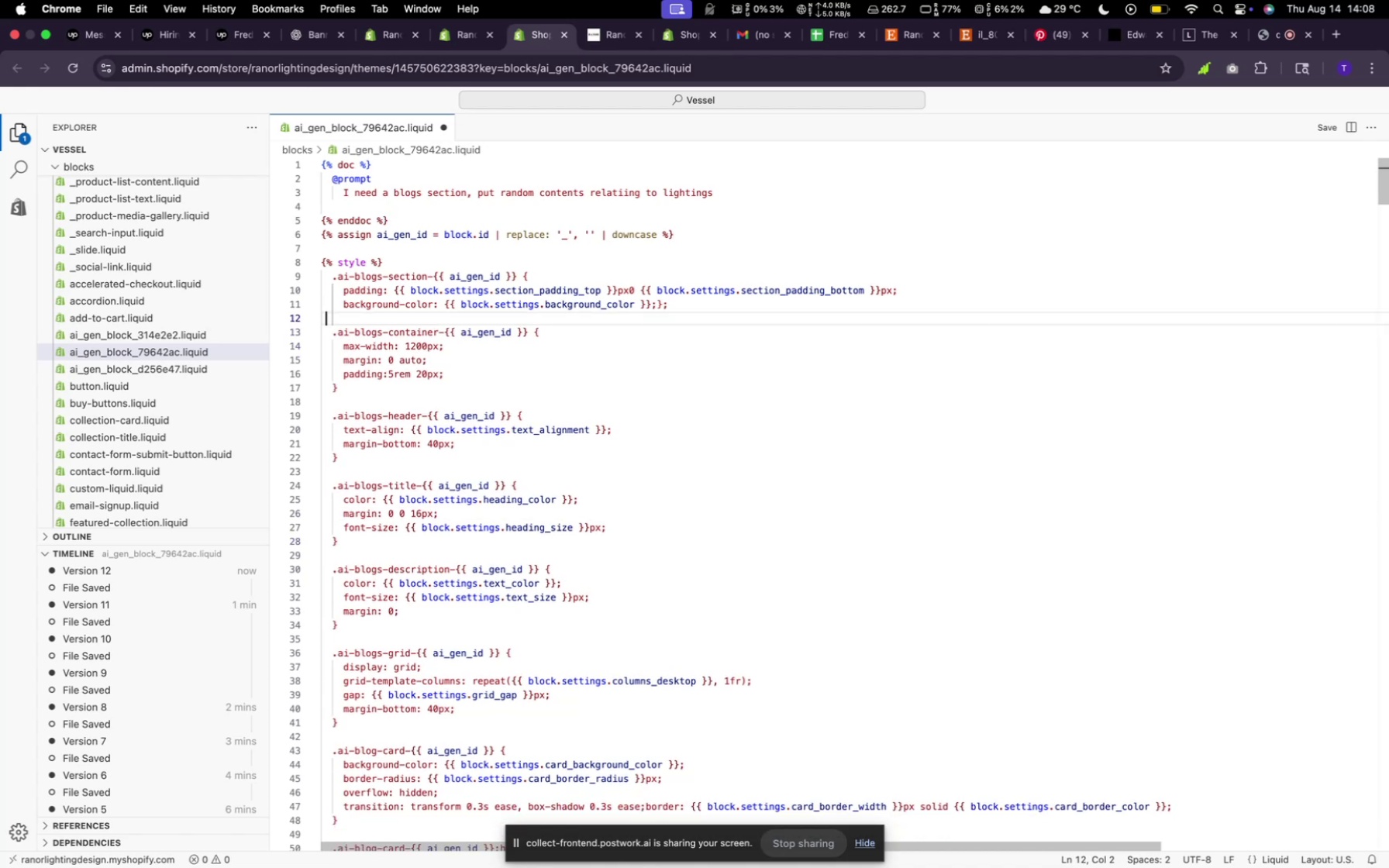 
key(Backspace)
 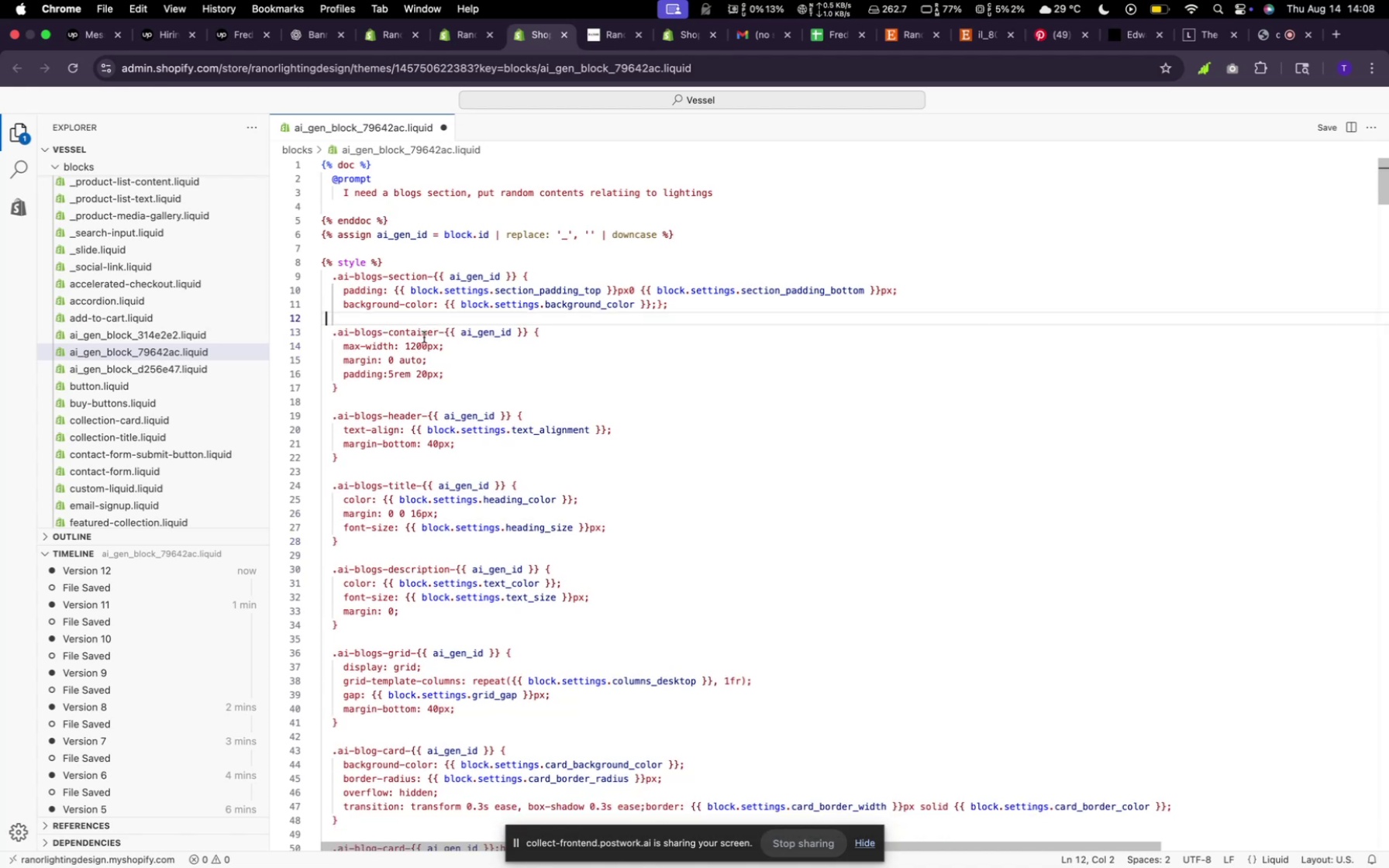 
wait(10.05)
 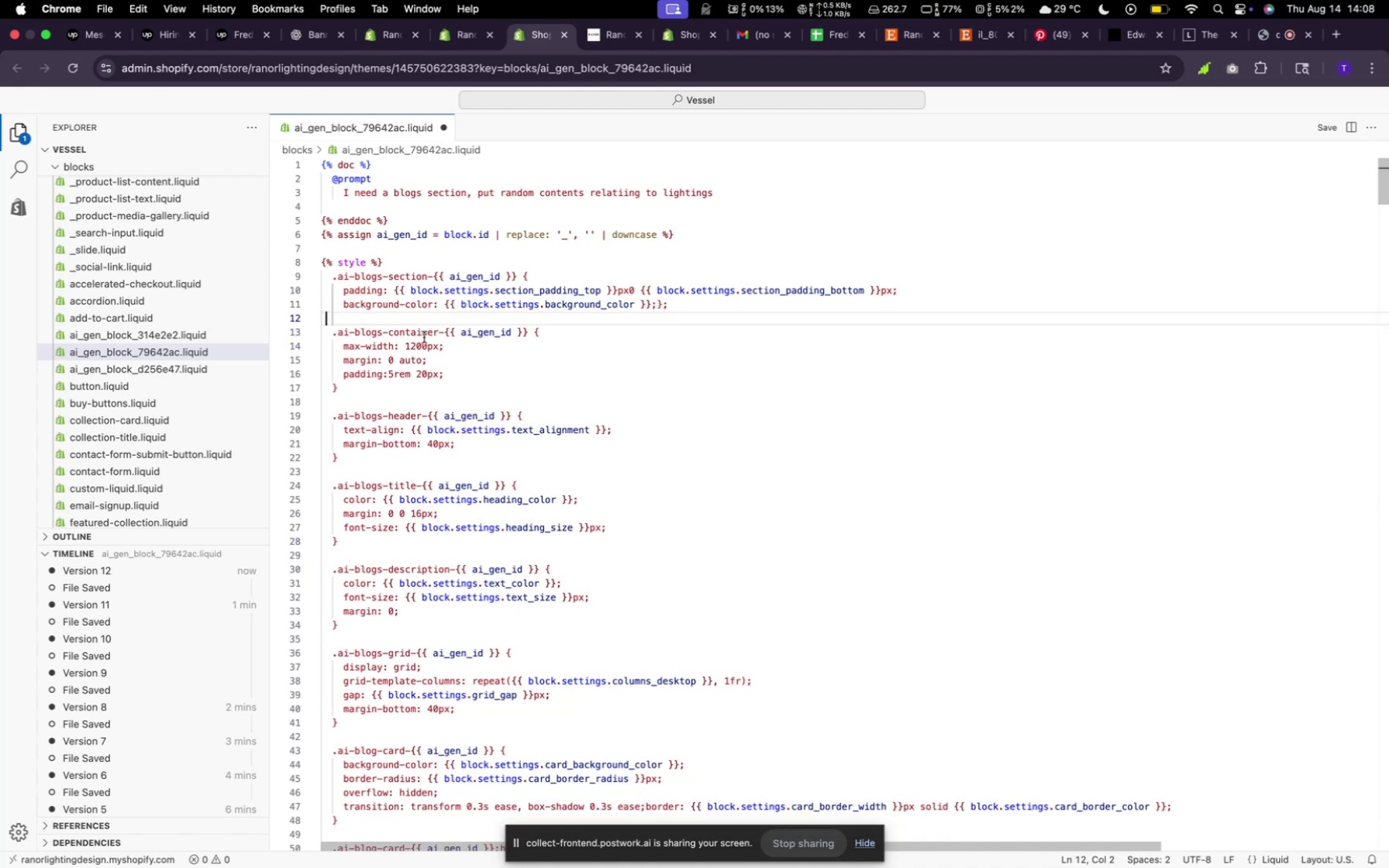 
hold_key(key=CommandLeft, duration=0.31)
 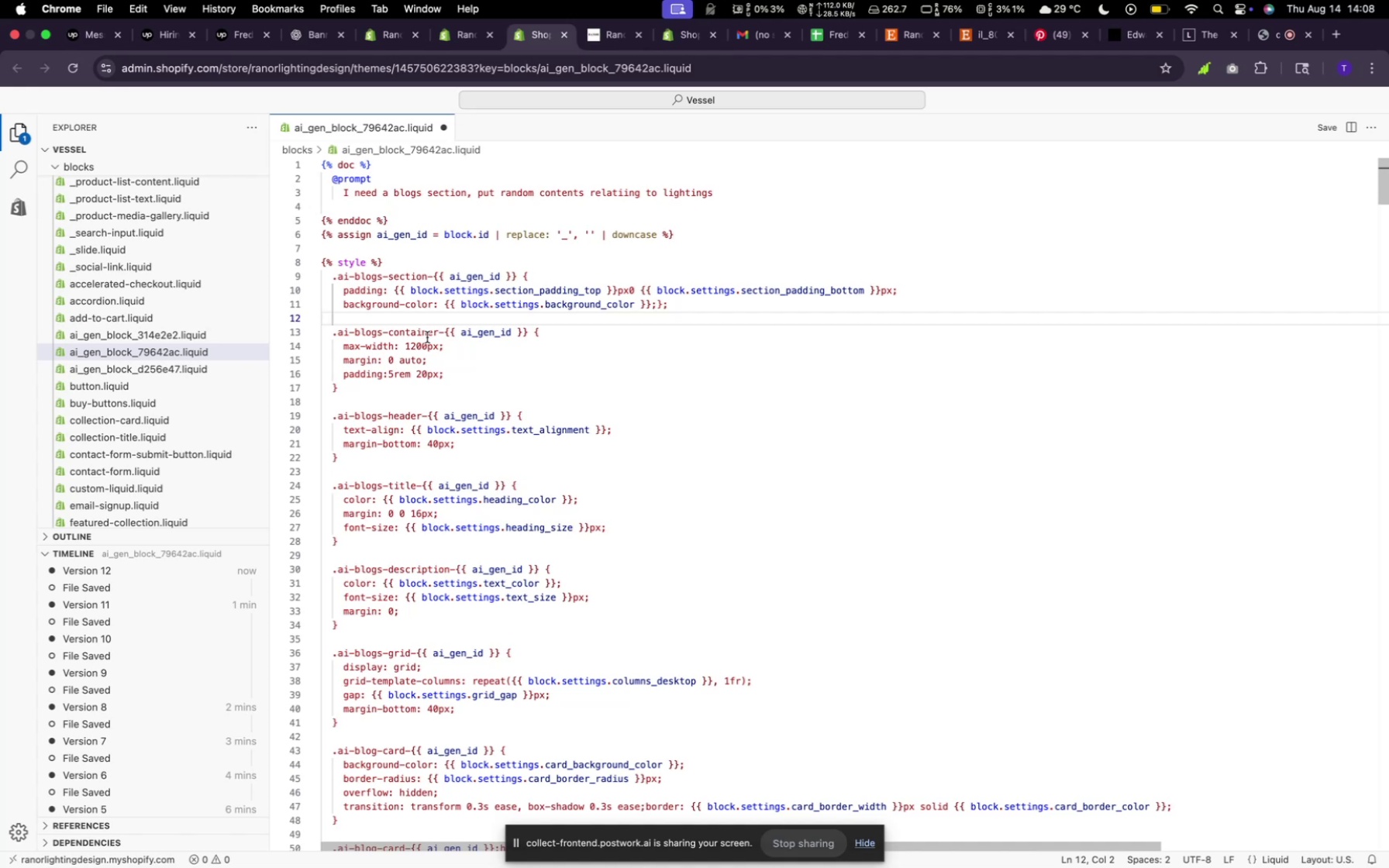 
key(Shift+BracketRight)
 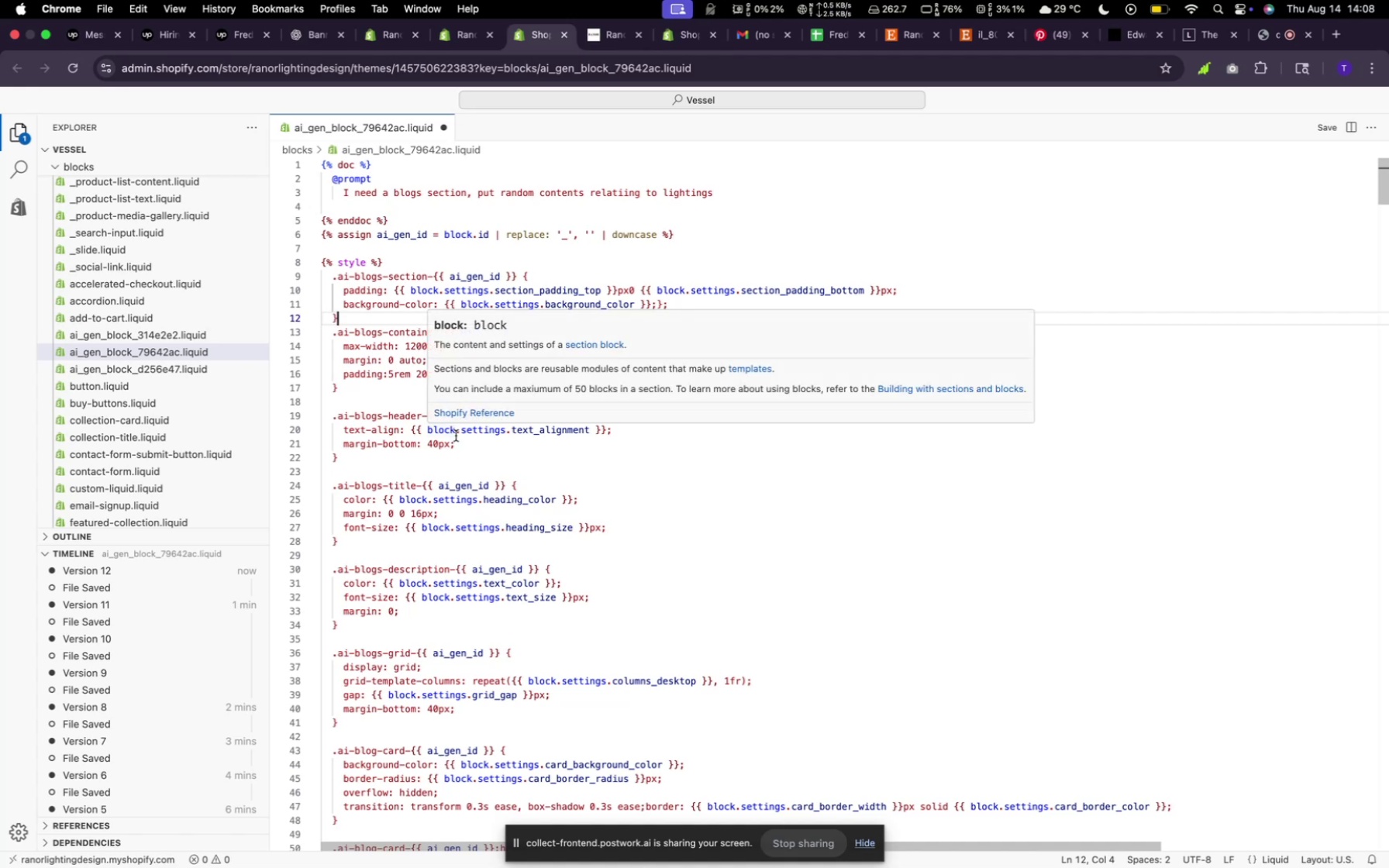 
wait(5.07)
 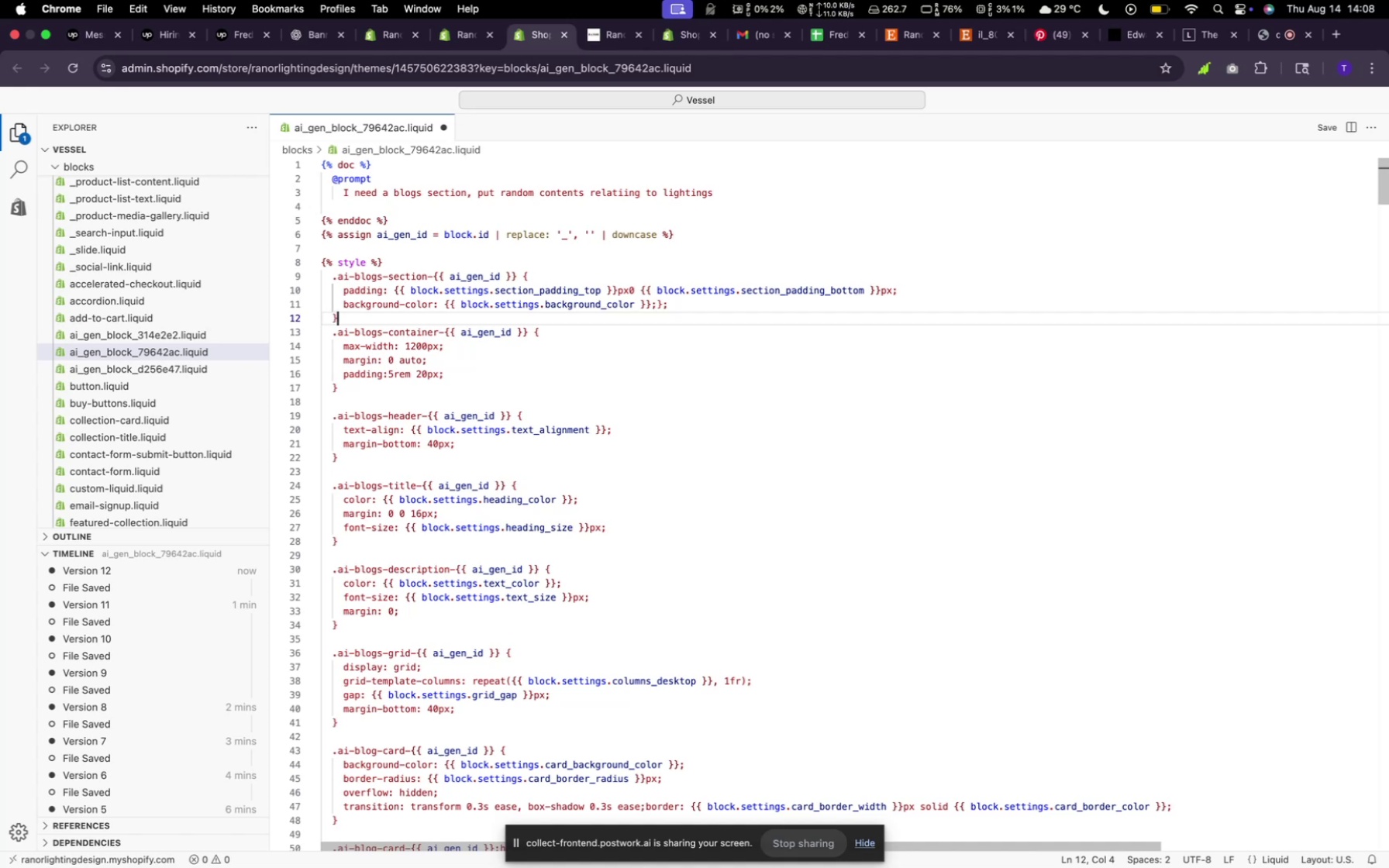 
left_click([456, 439])
 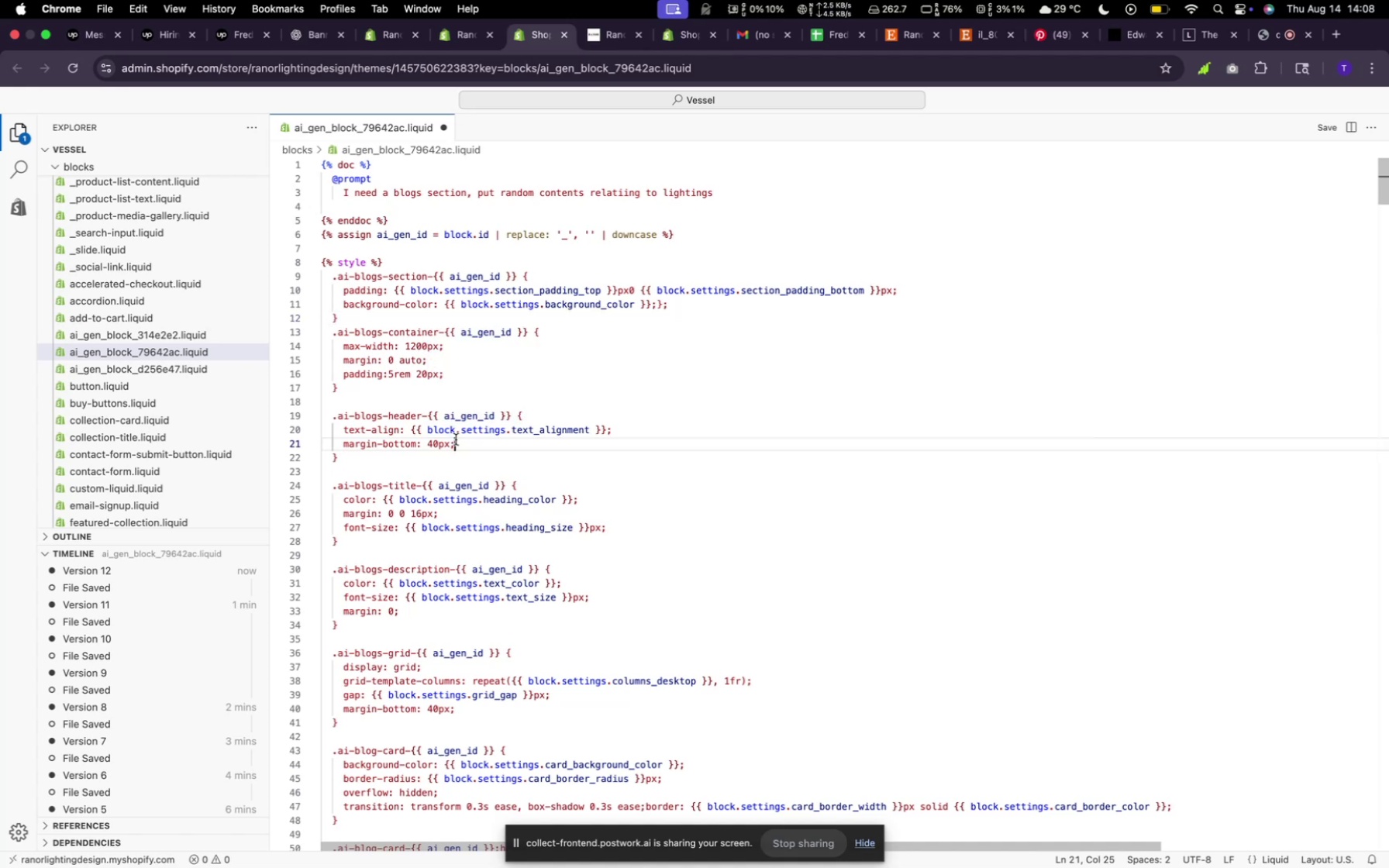 
key(Enter)
 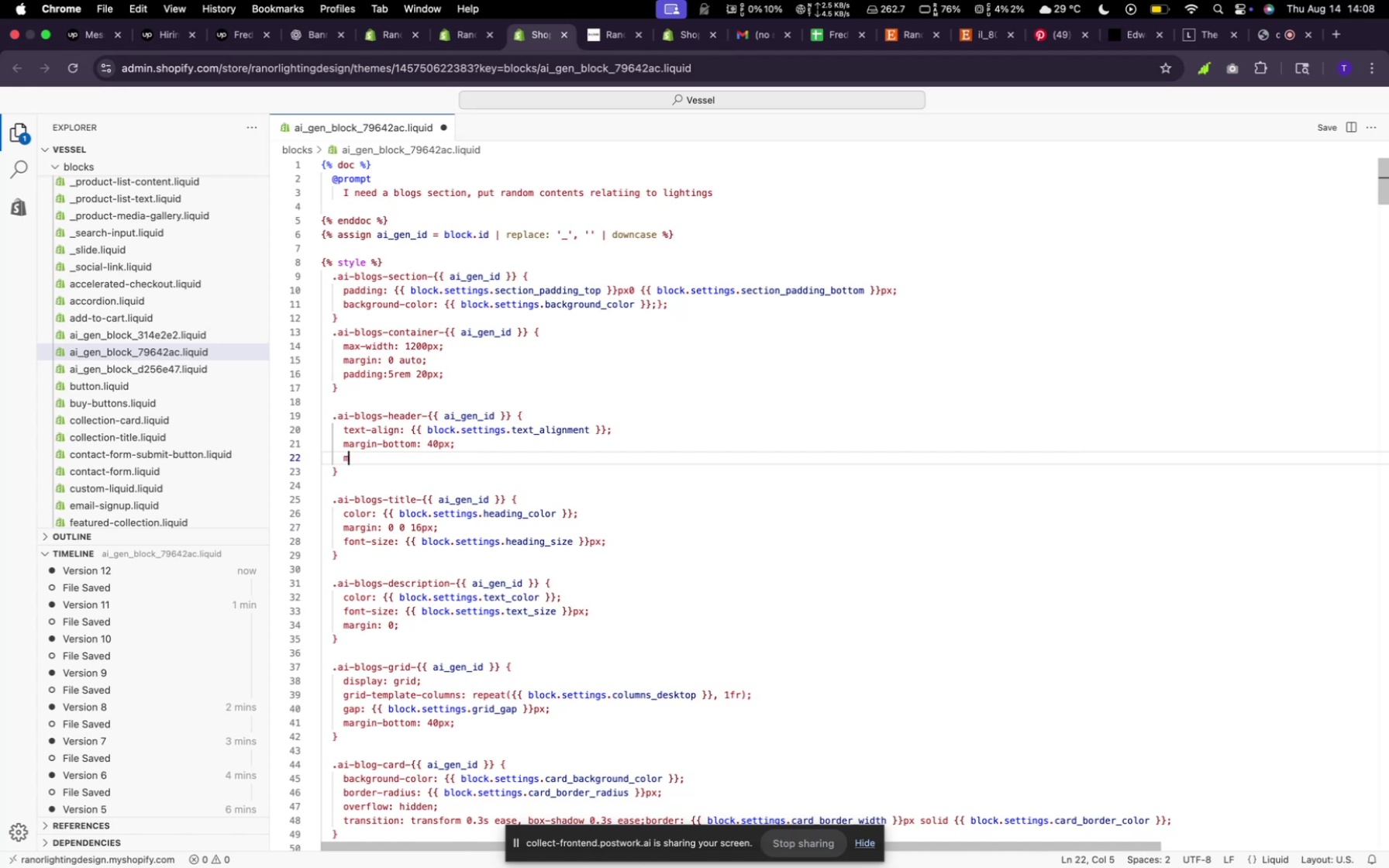 
type(margin-top:)
 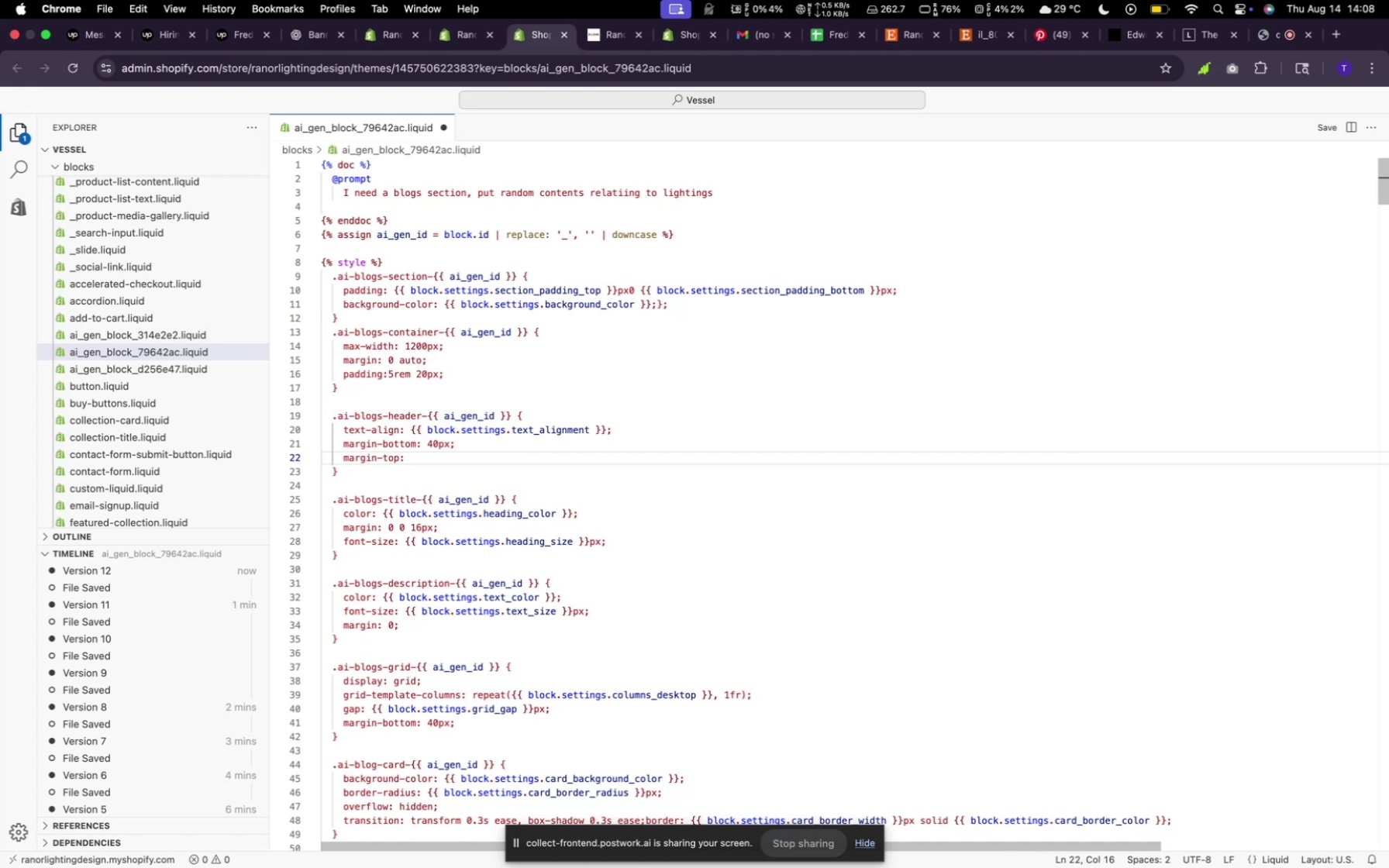 
hold_key(key=Backspace, duration=1.16)
 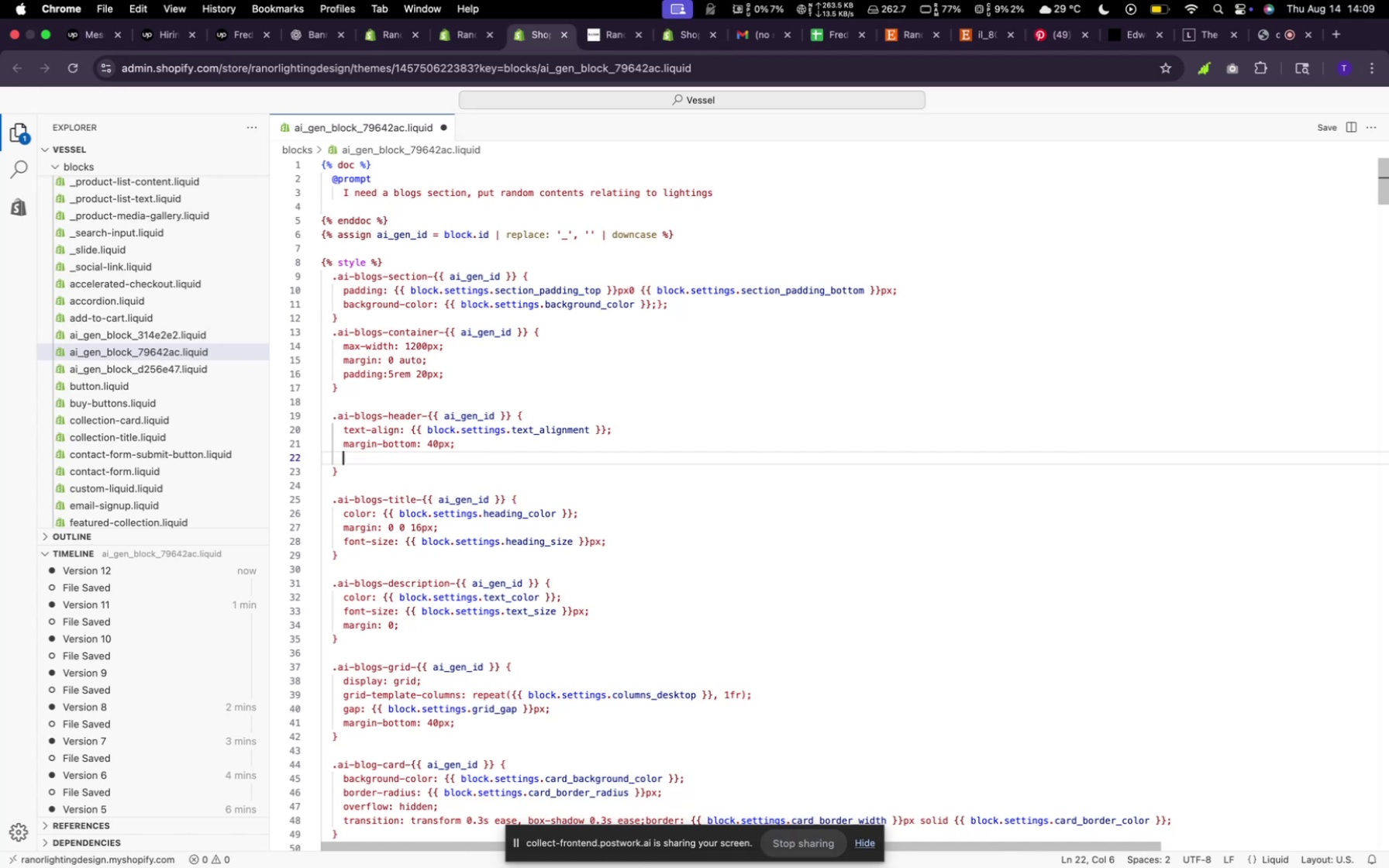 
key(Backspace)
key(Backspace)
type(padding-top:3rem;)
 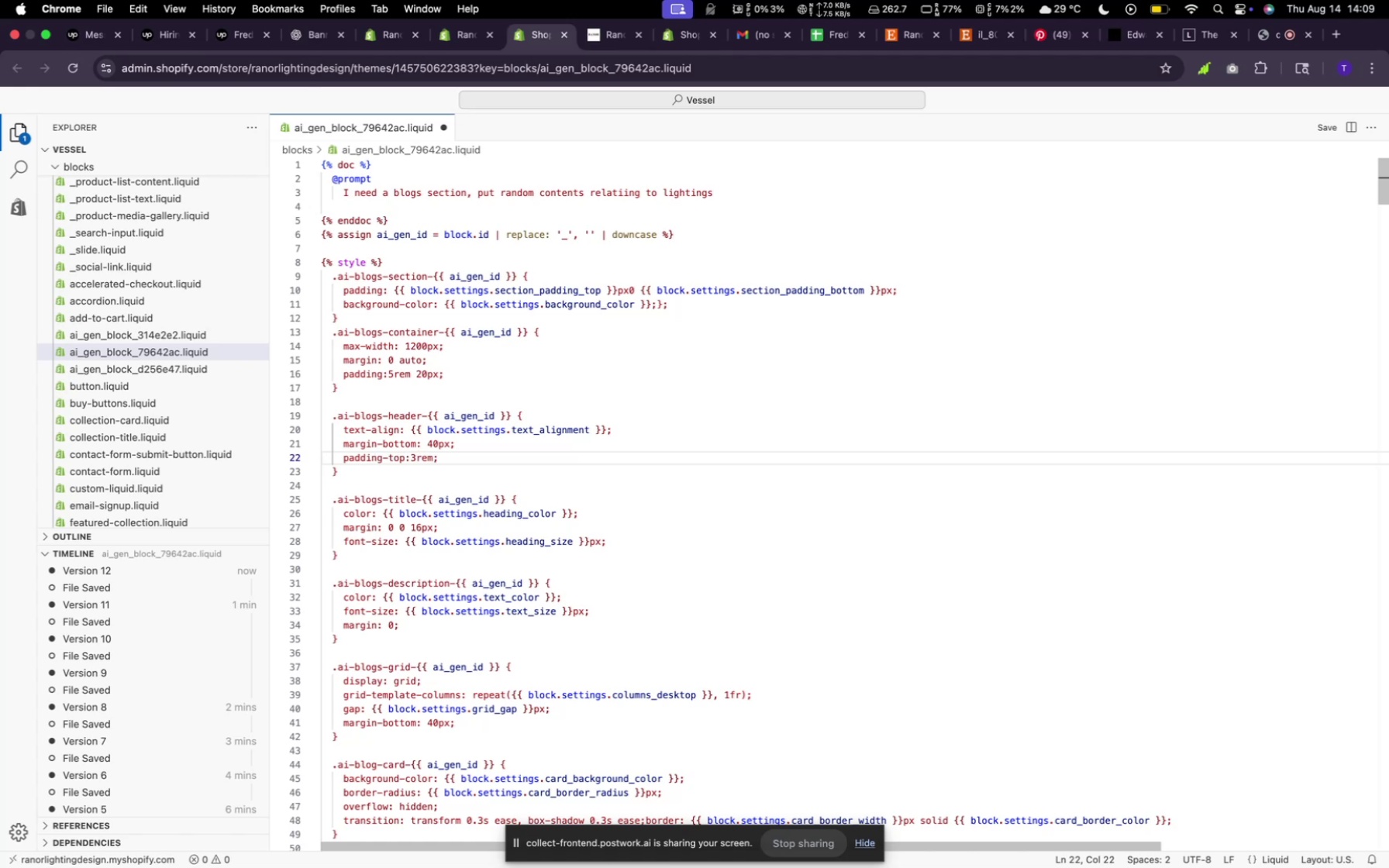 
key(ArrowRight)
 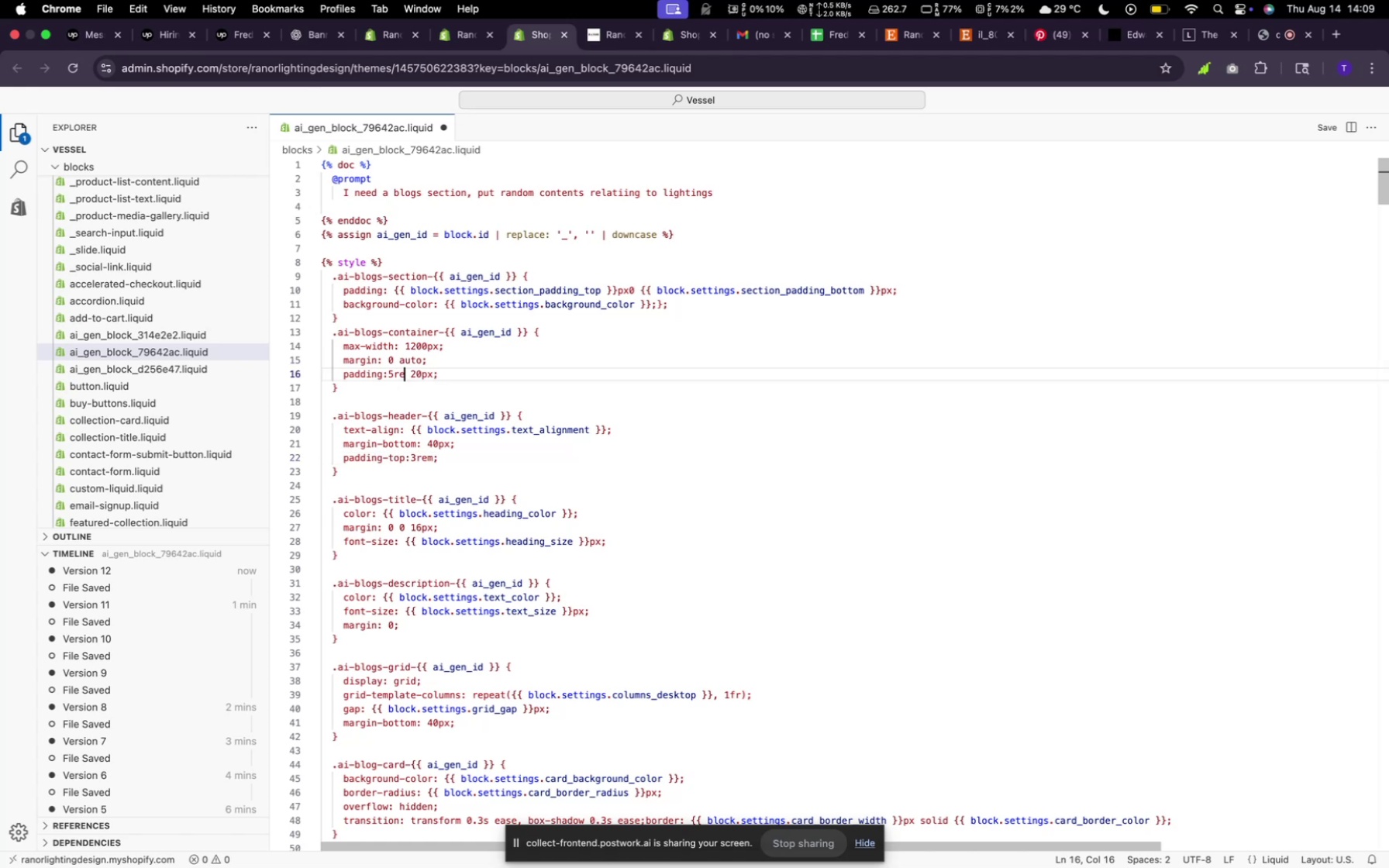 
key(Backspace)
 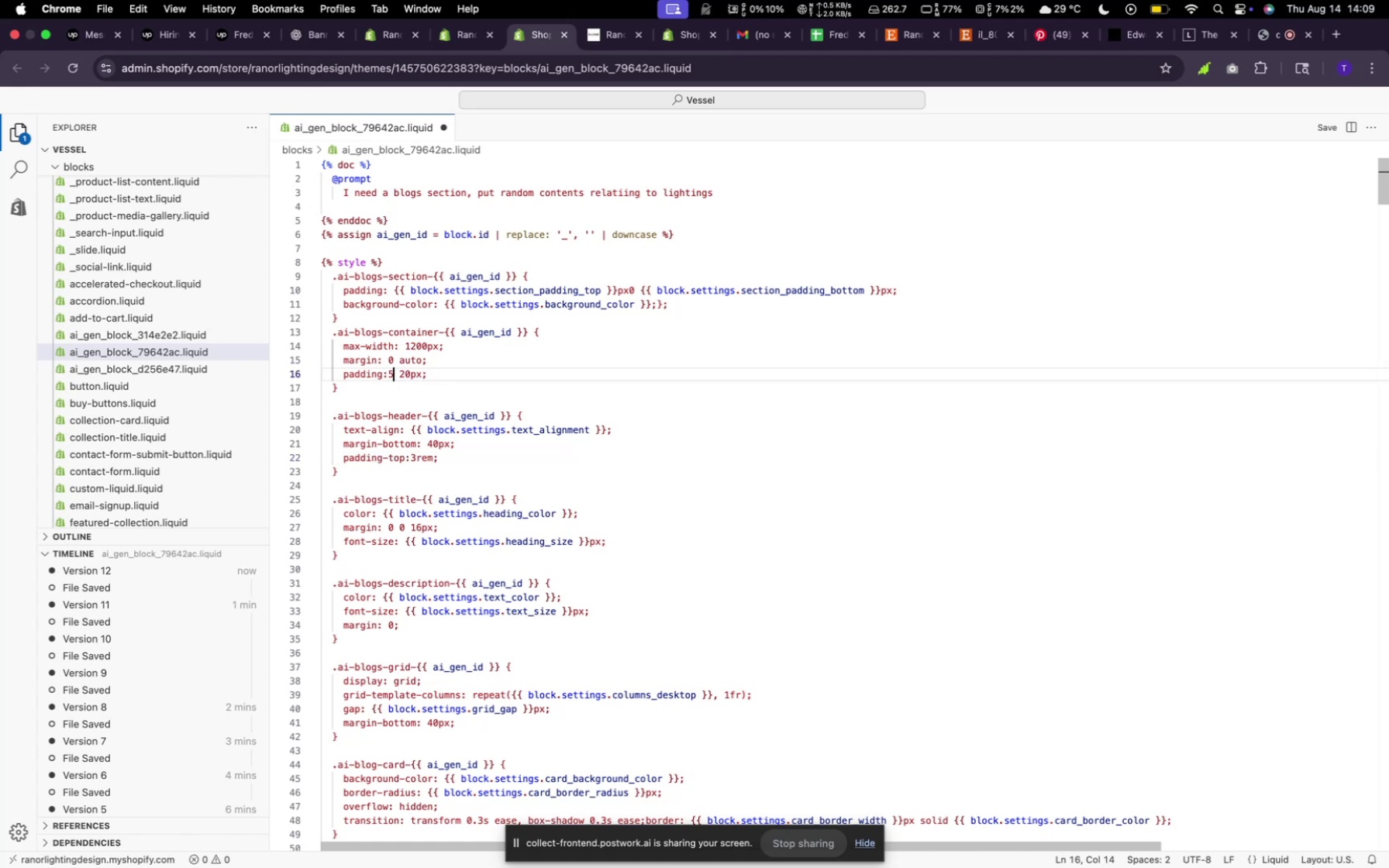 
key(Backspace)
 